 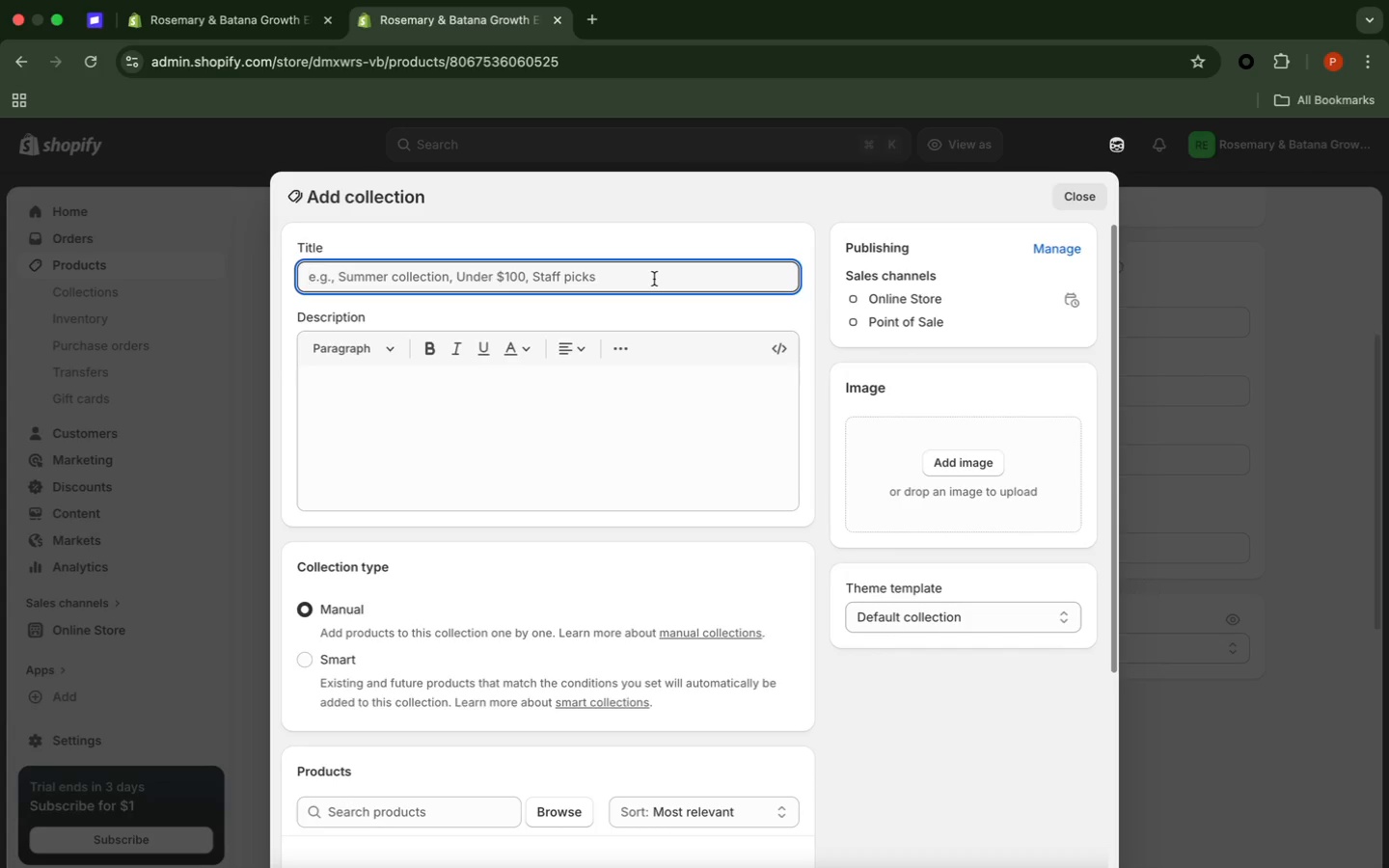 
type(Hir Cre)
 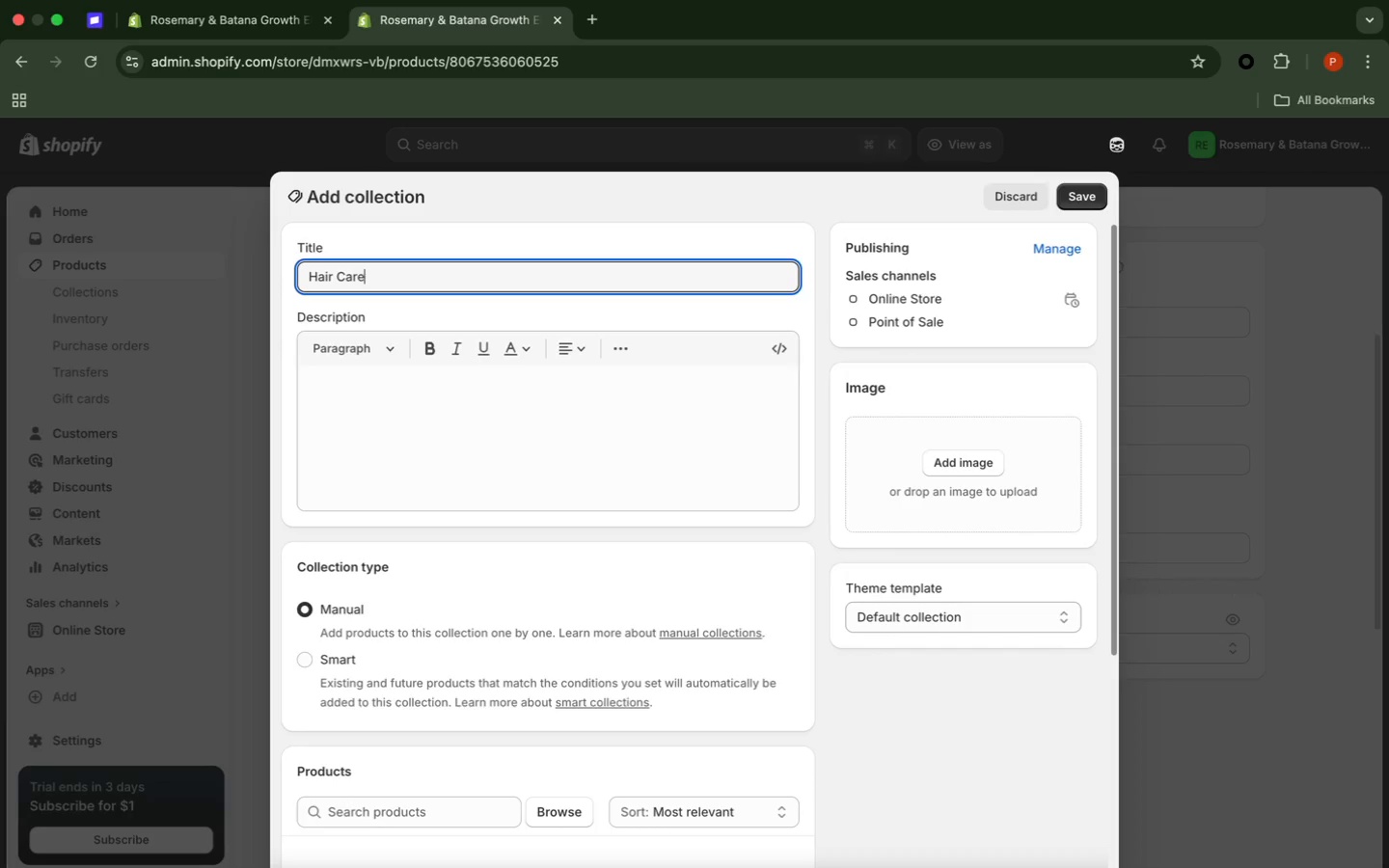 
hold_key(key=A, duration=6.6)
 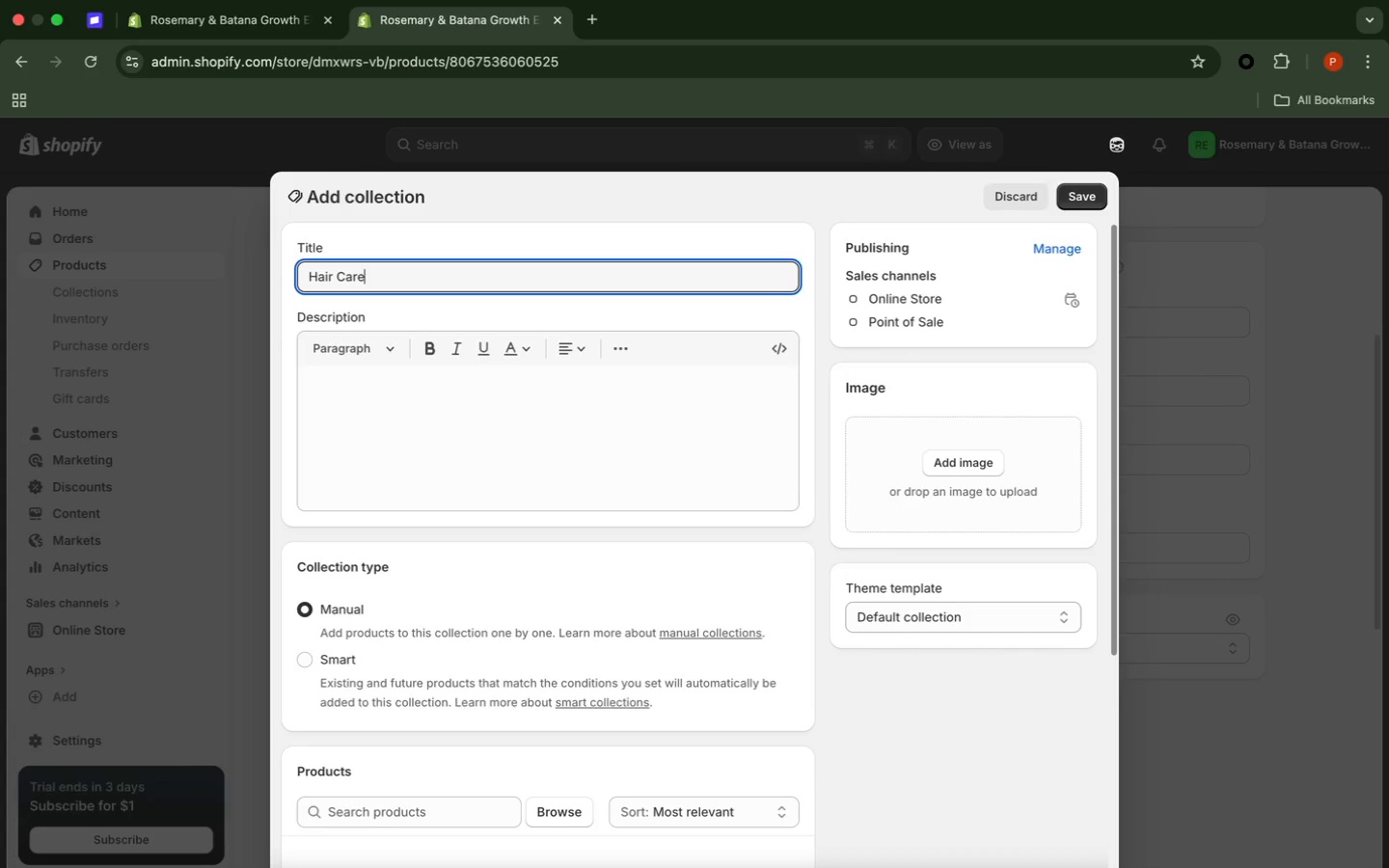 
wait(7.42)
 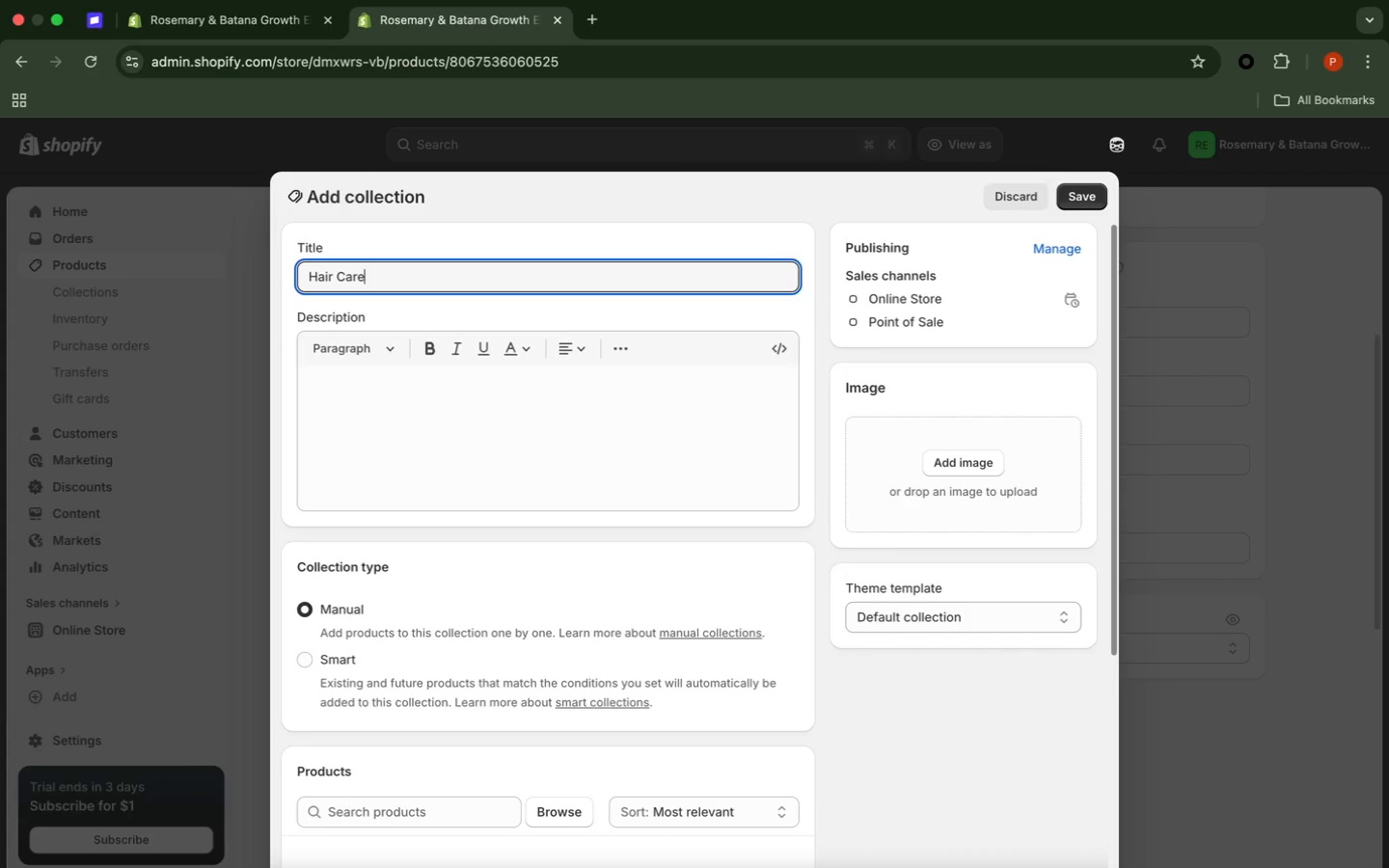 
left_click([1082, 204])
 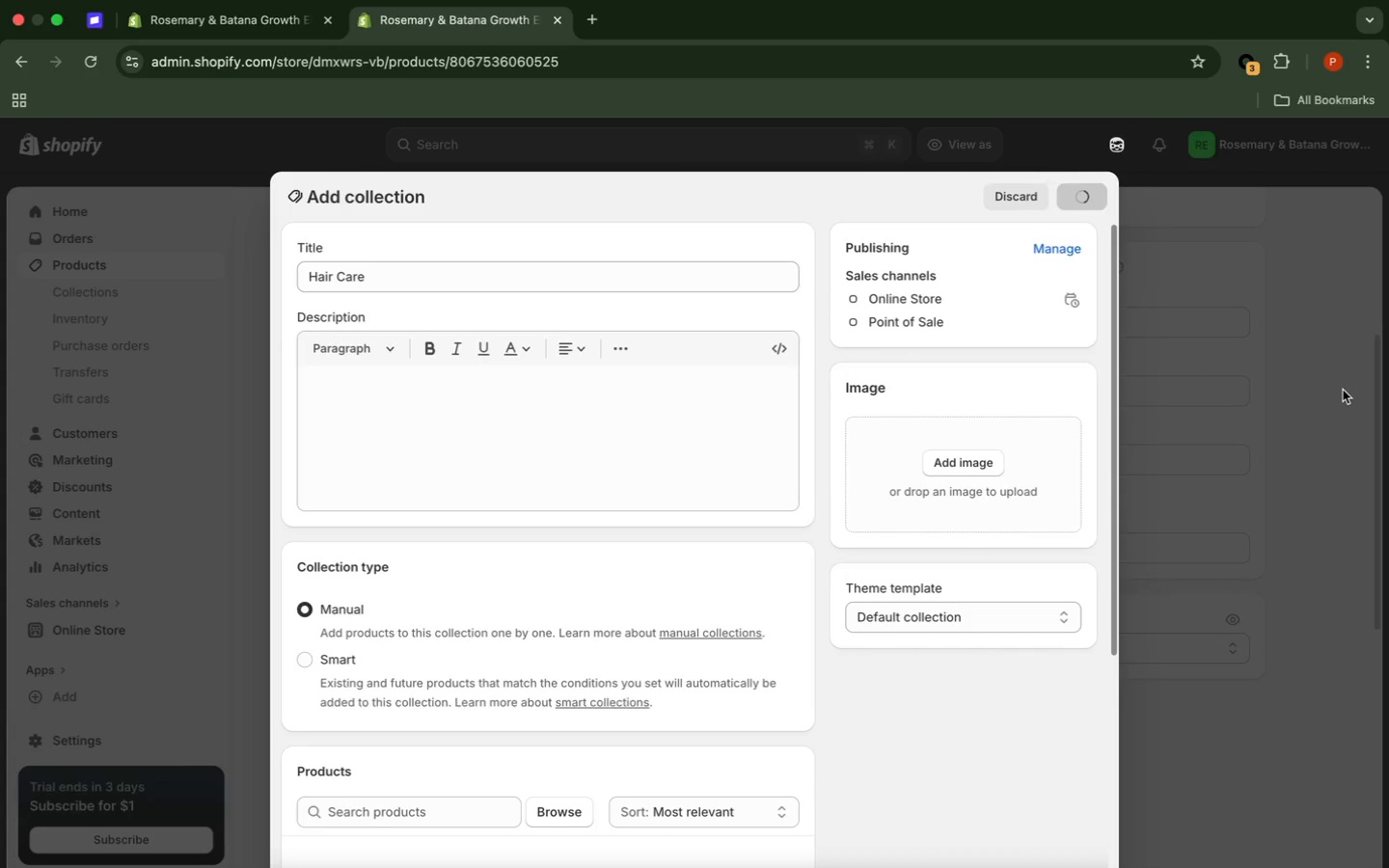 
wait(5.37)
 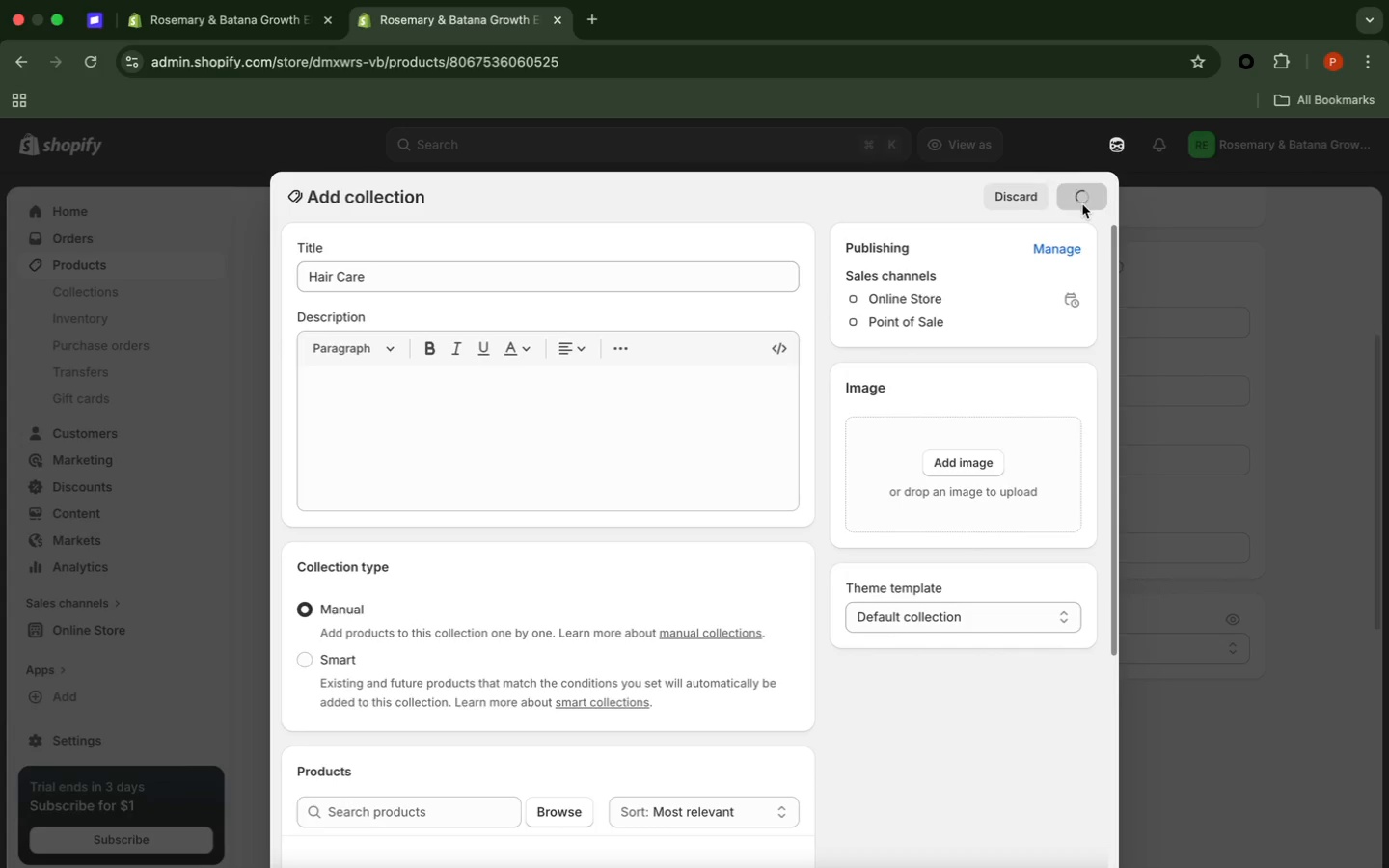 
mouse_move([1112, 348])
 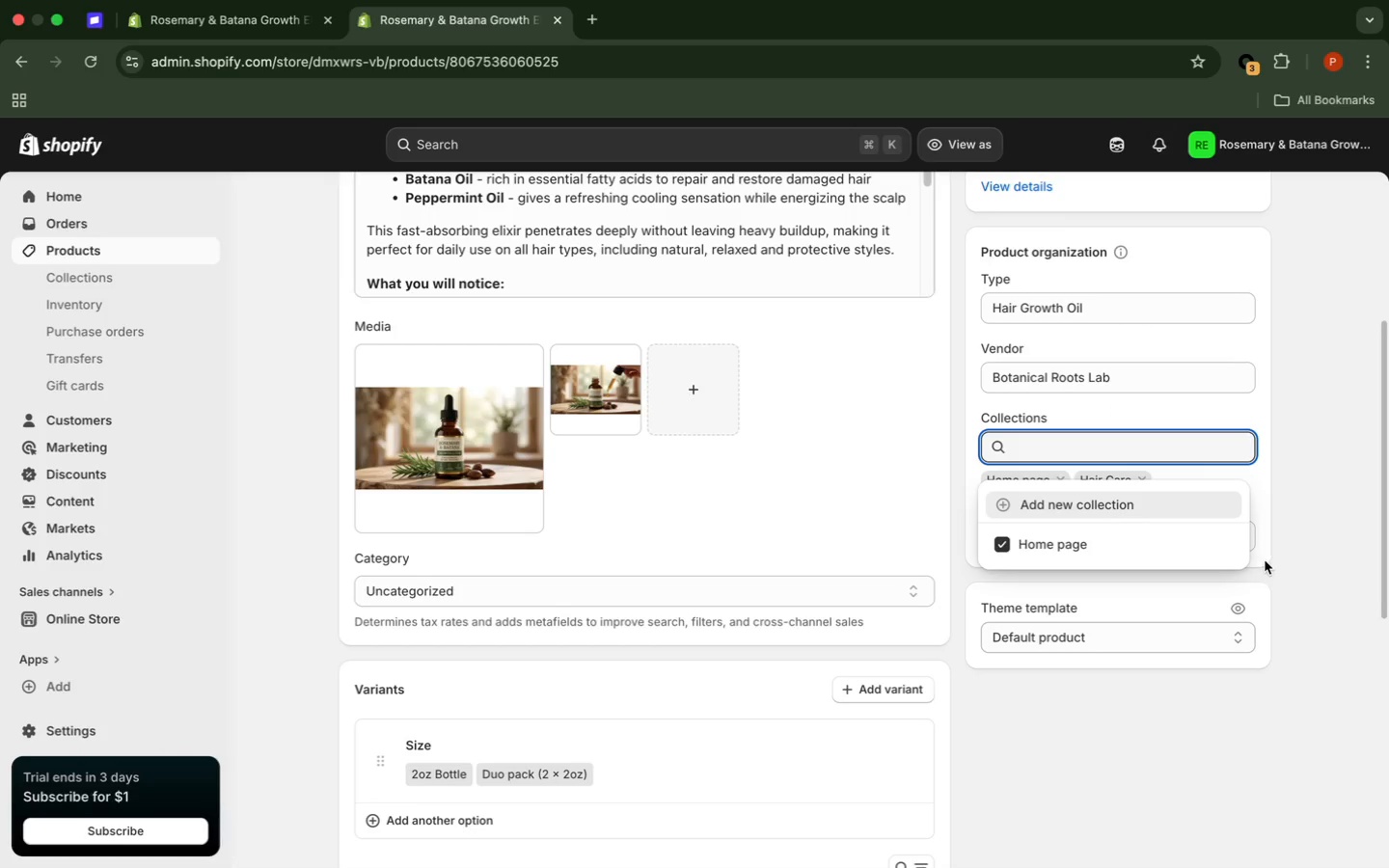 
left_click([1324, 520])
 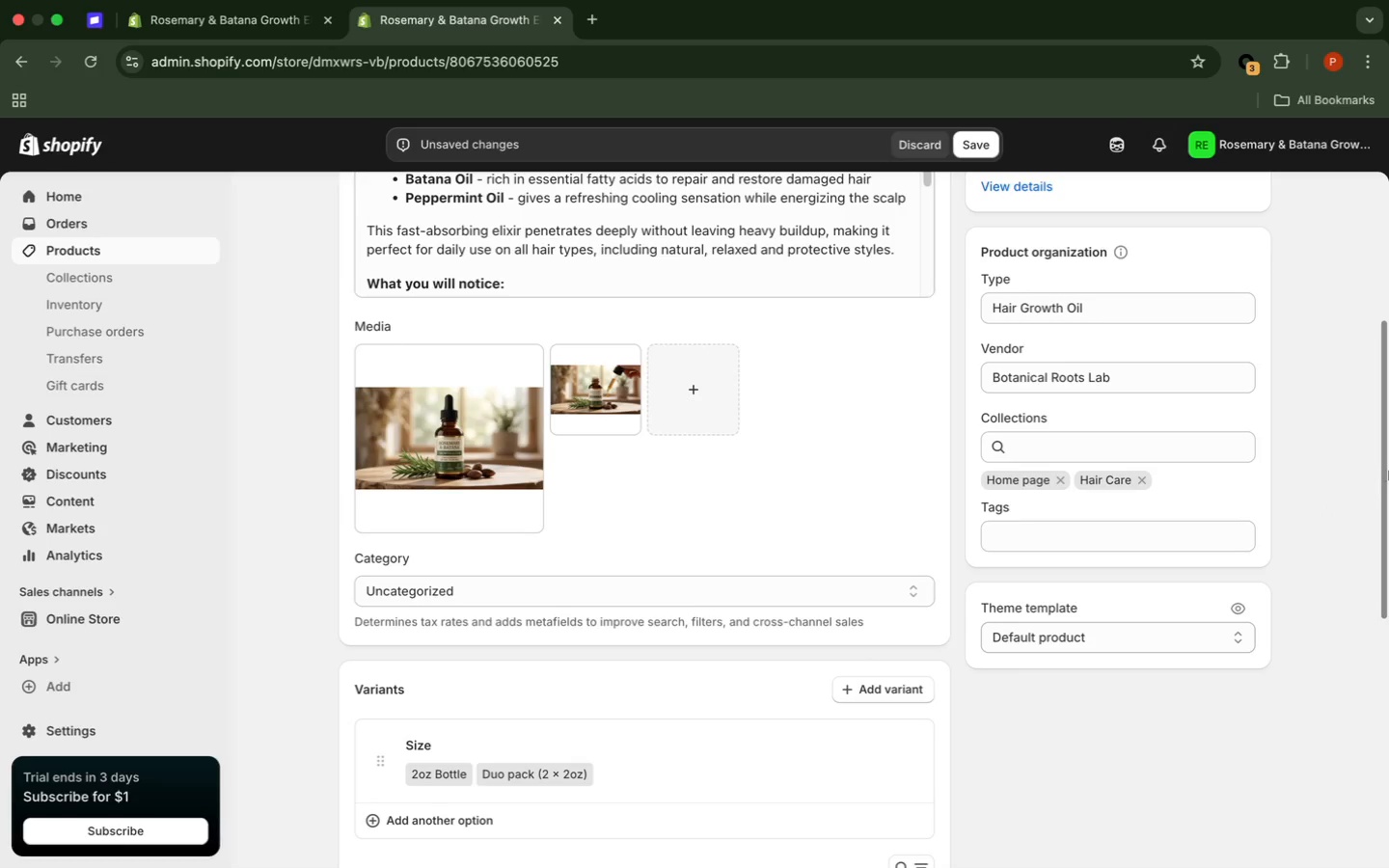 
wait(7.08)
 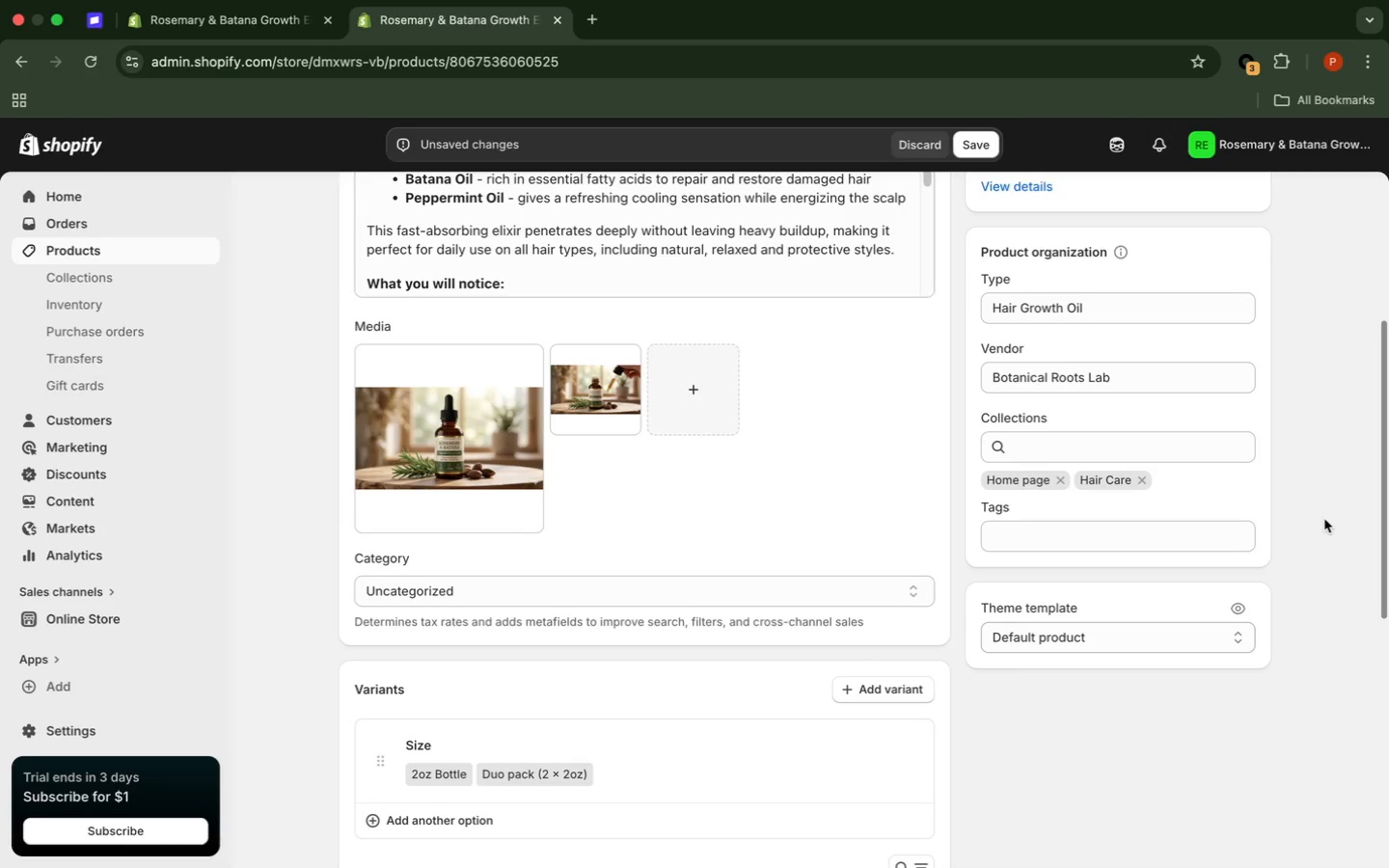 
left_click([989, 146])
 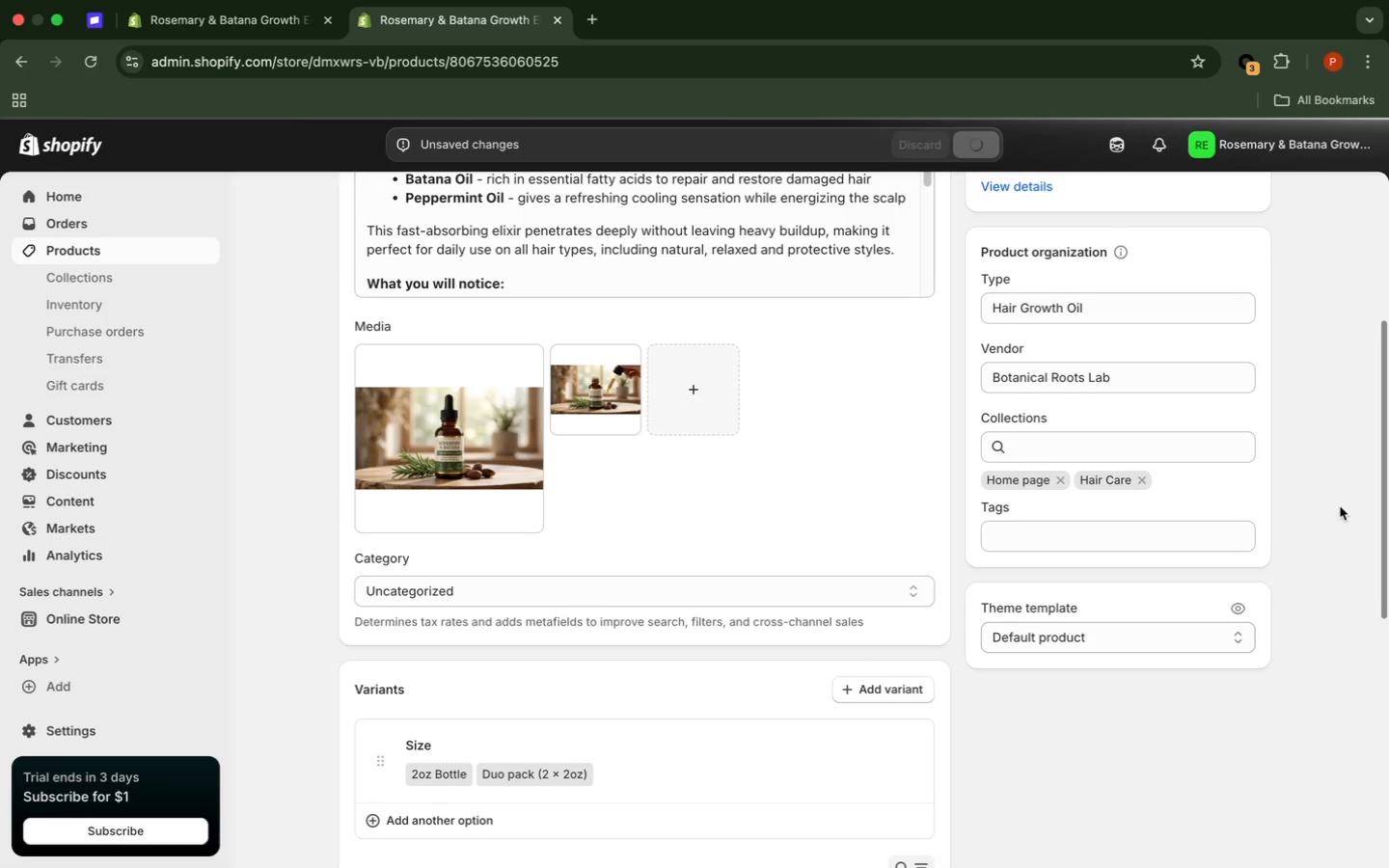 
wait(20.86)
 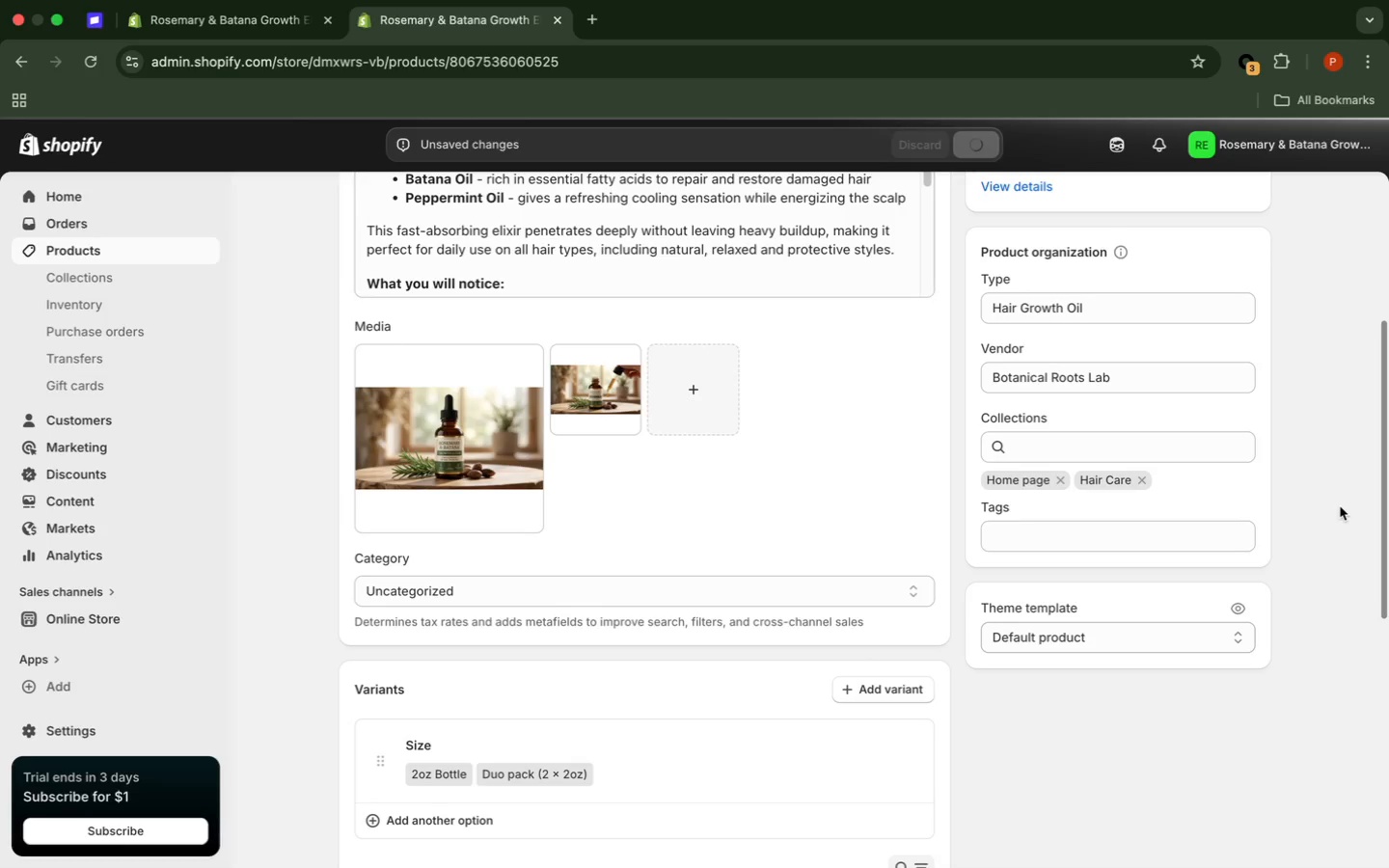 
left_click([1204, 542])
 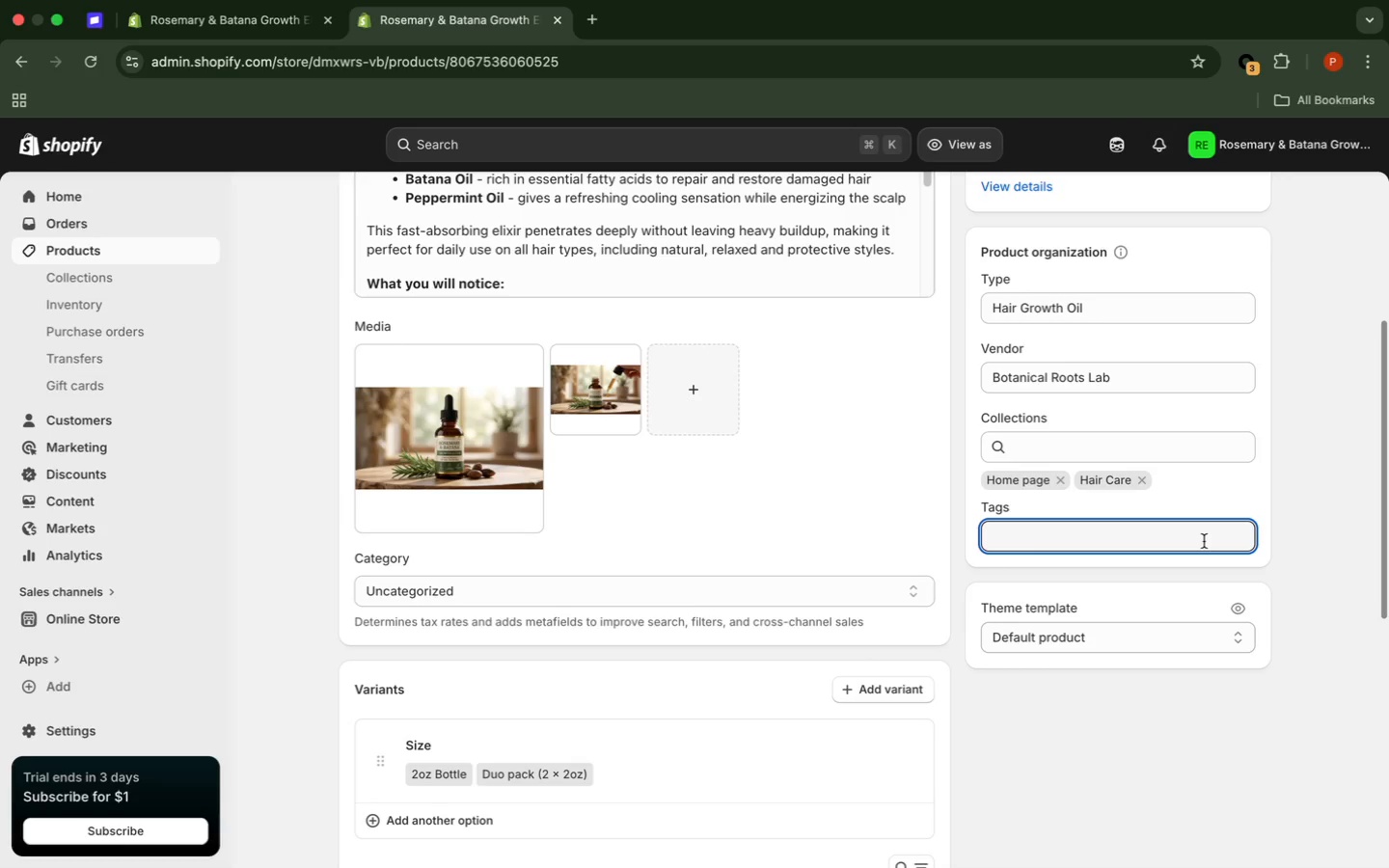 
wait(17.68)
 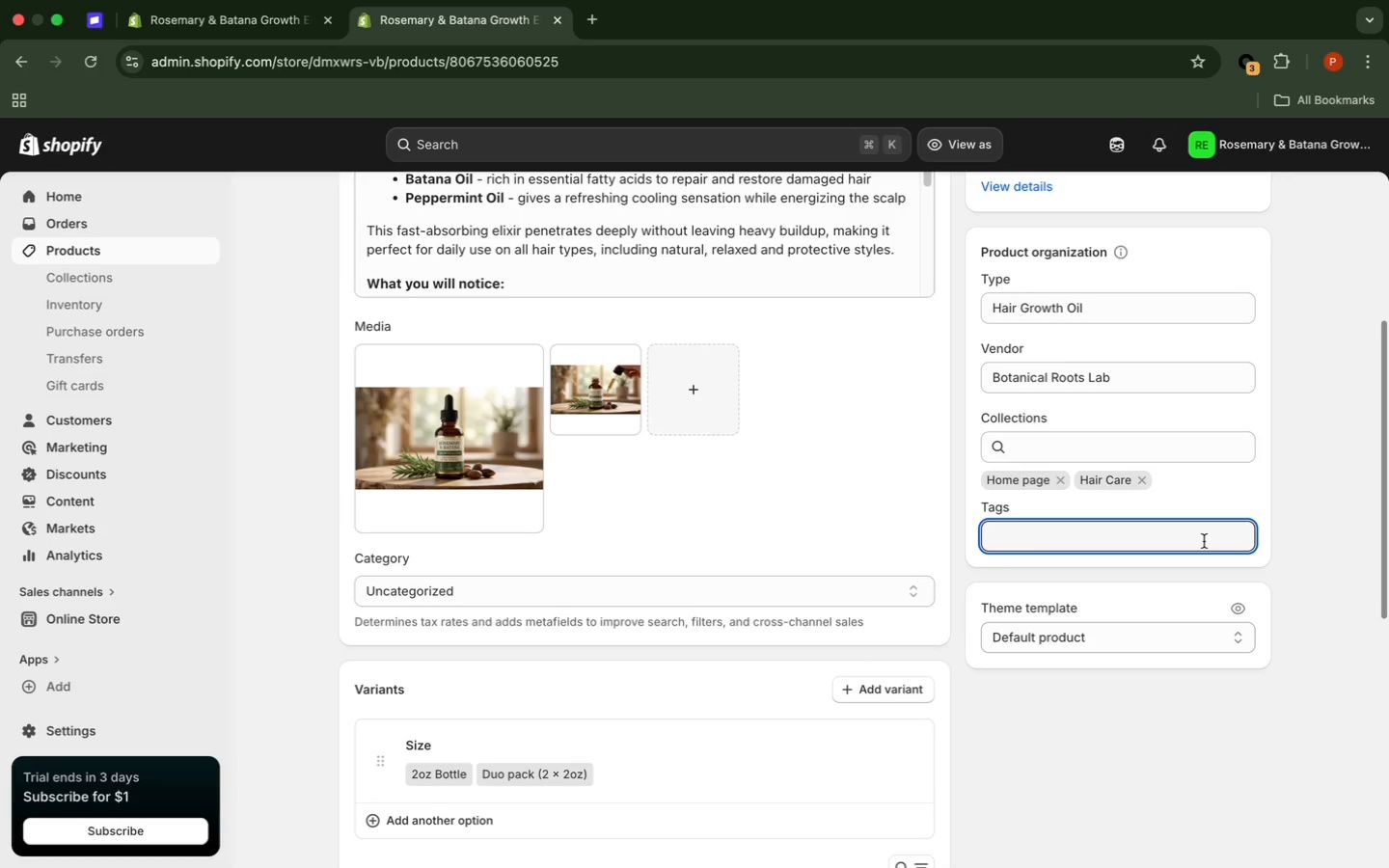 
type(hair growth)
 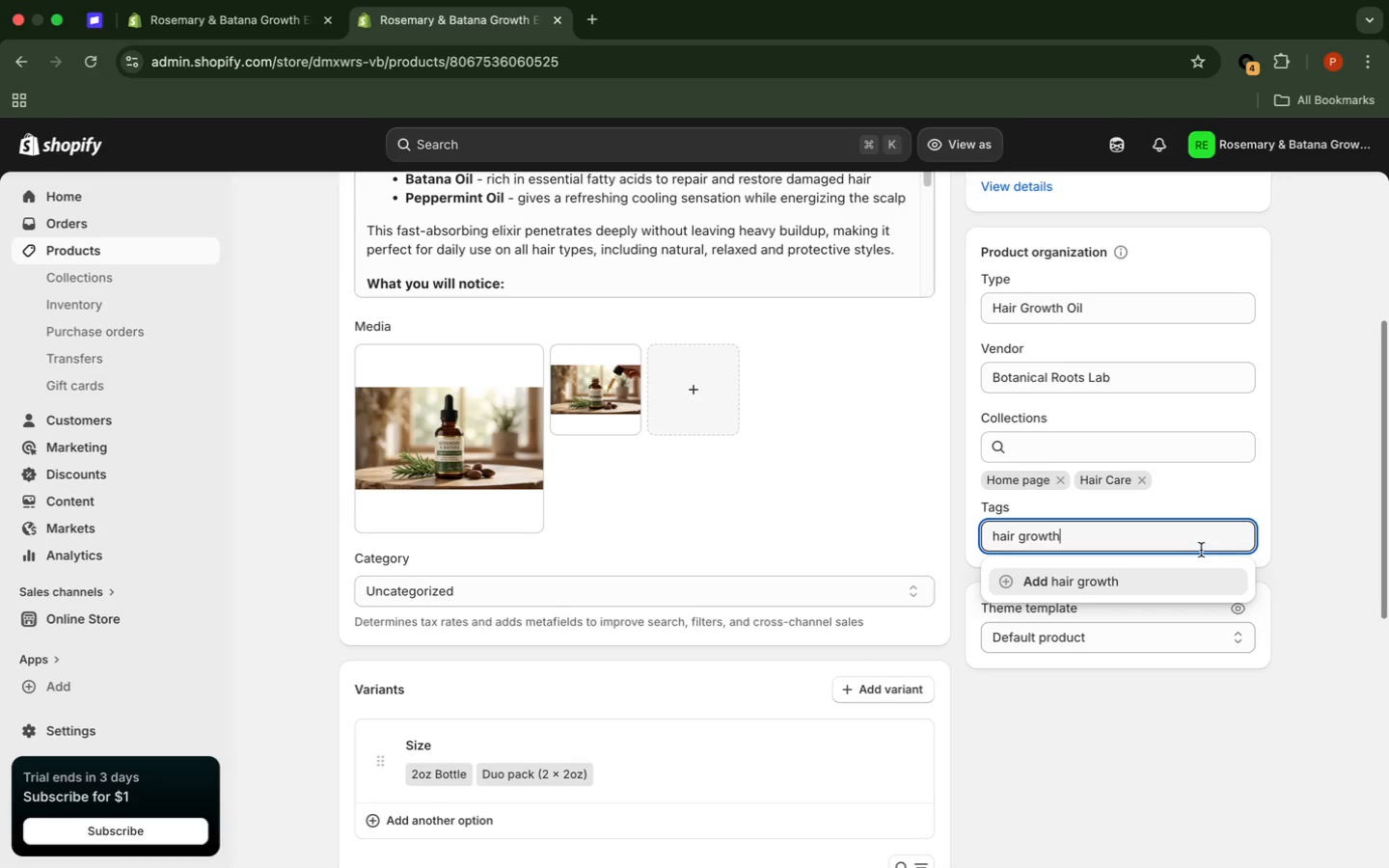 
left_click([1191, 577])
 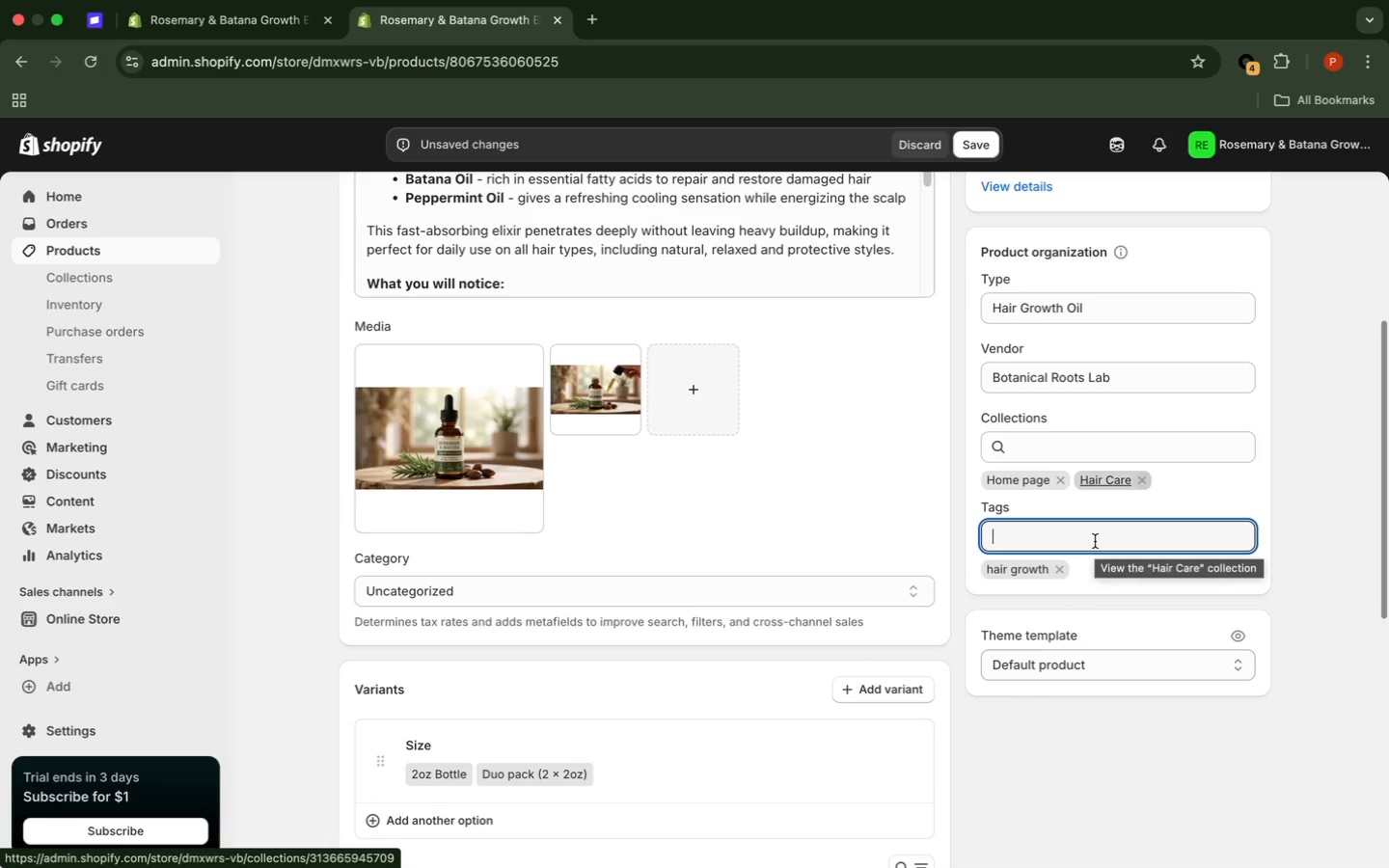 
wait(13.46)
 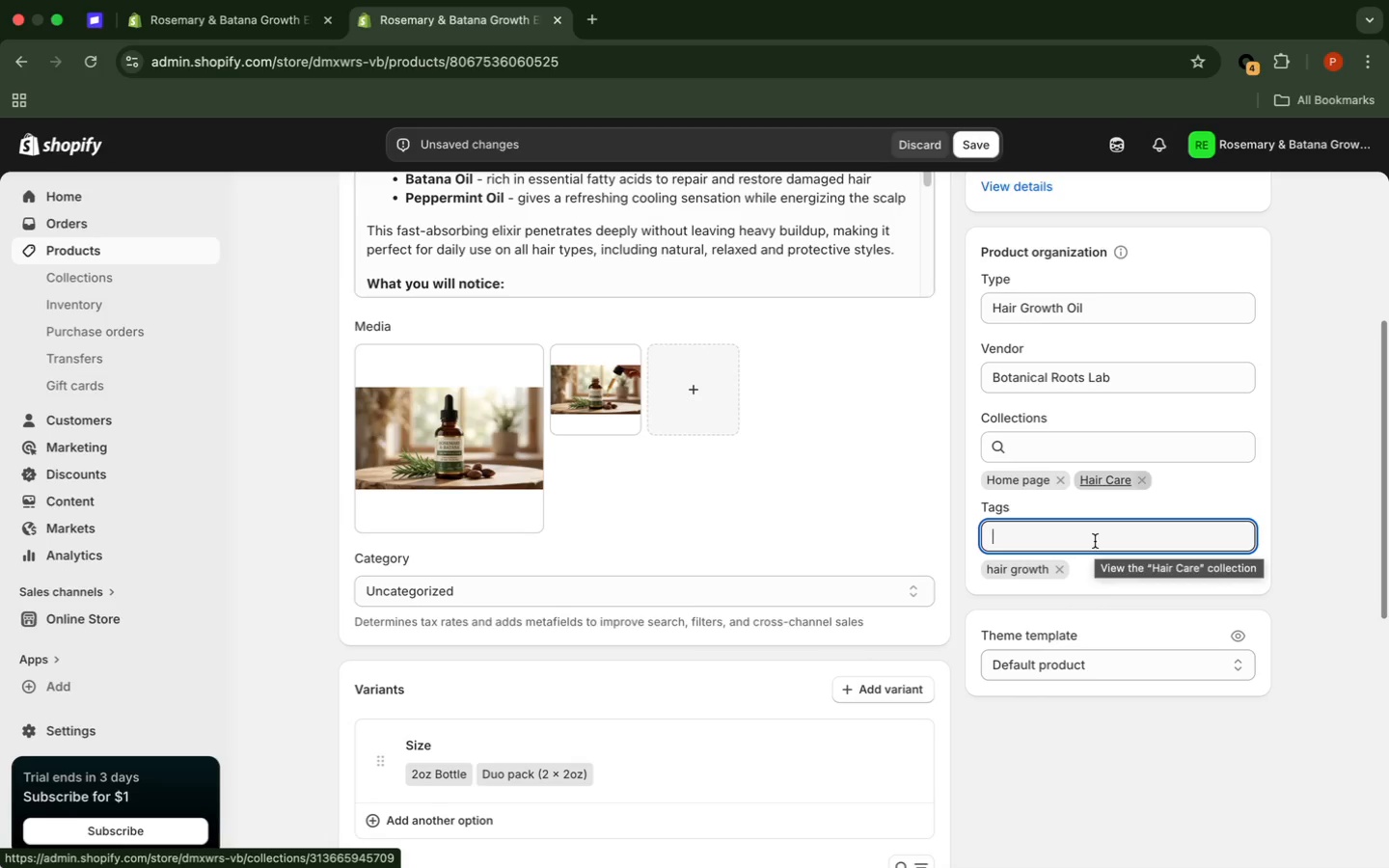 
type(rosemary oil)
 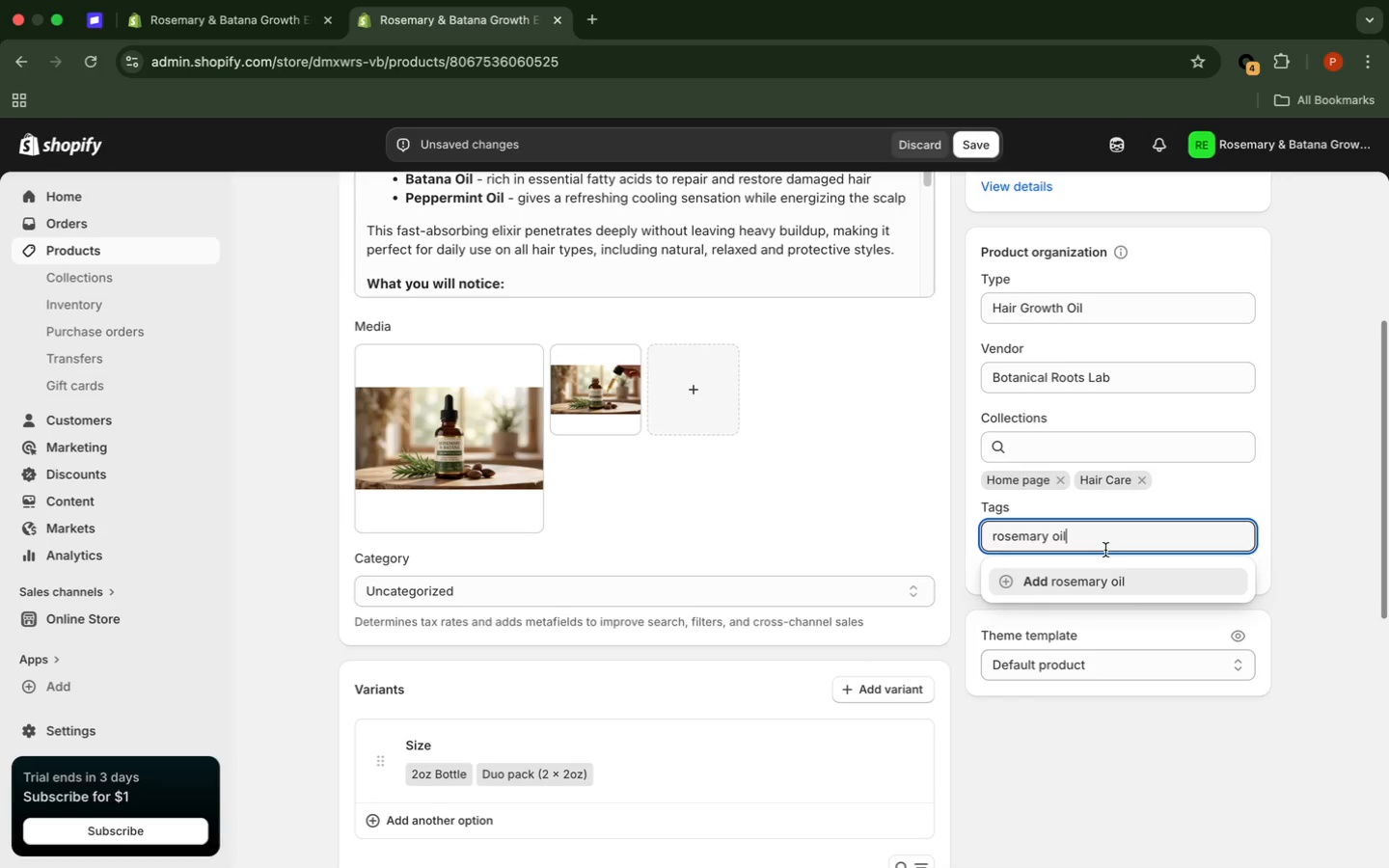 
left_click([1097, 581])
 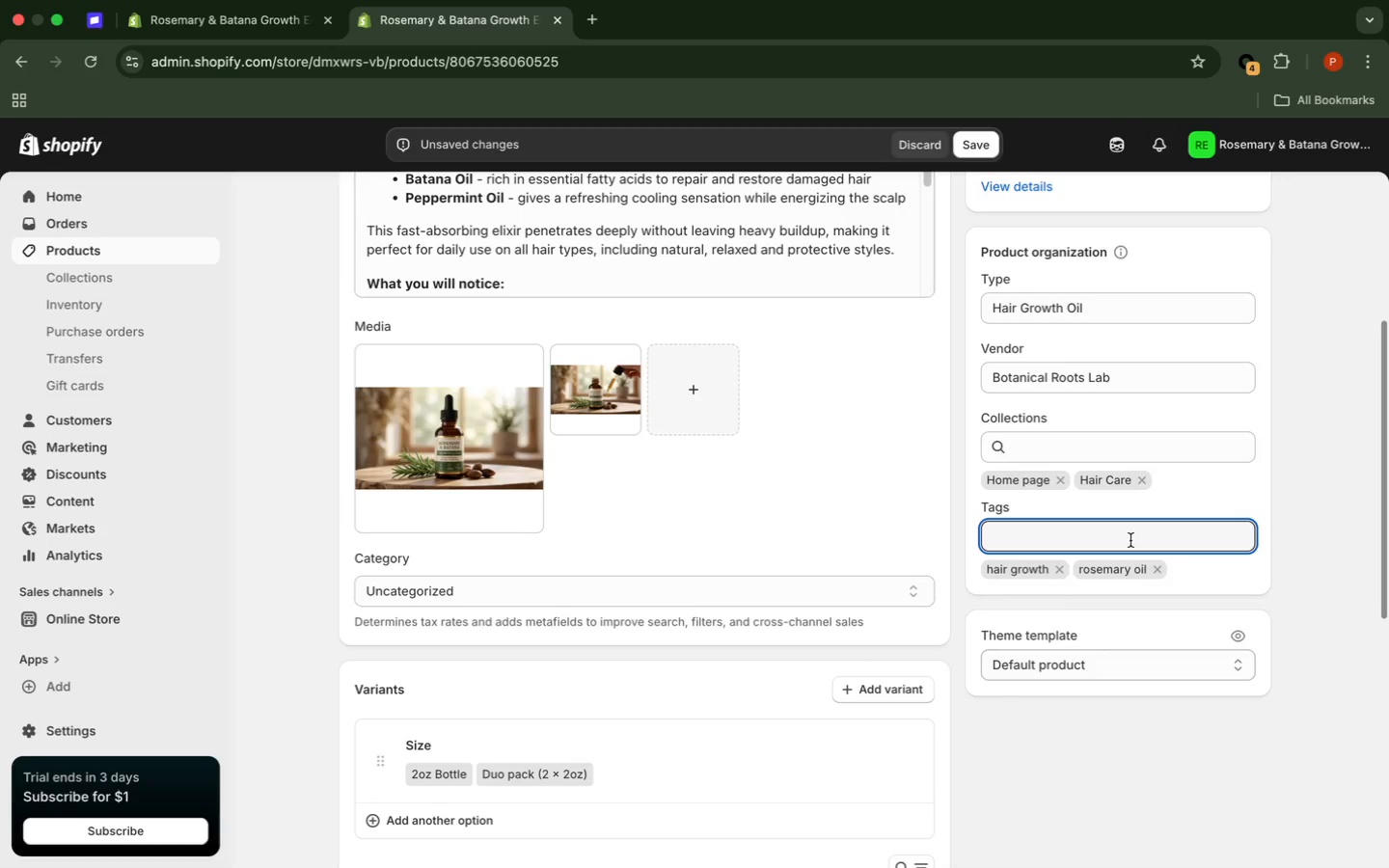 
wait(5.03)
 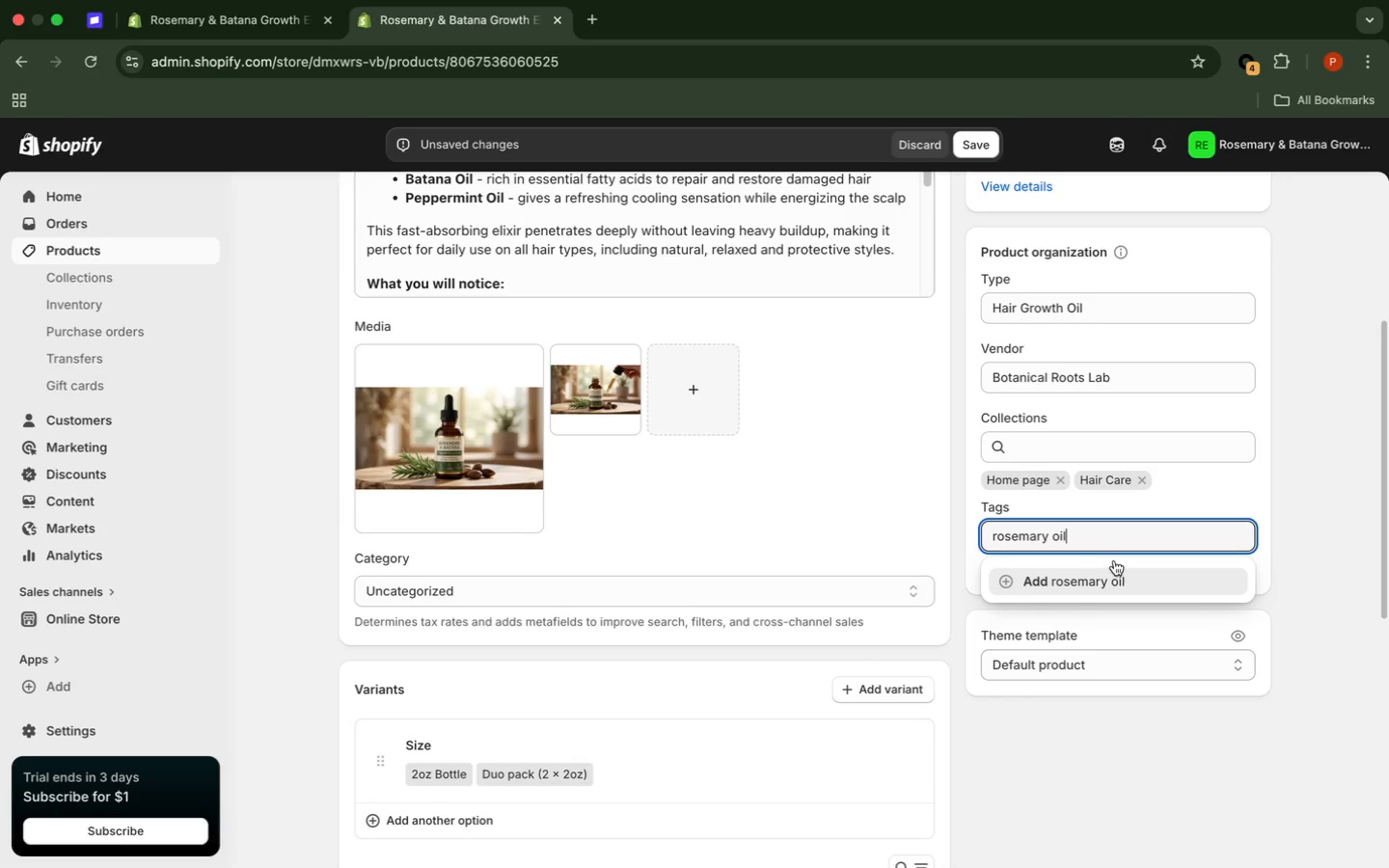 
type(batana oil)
 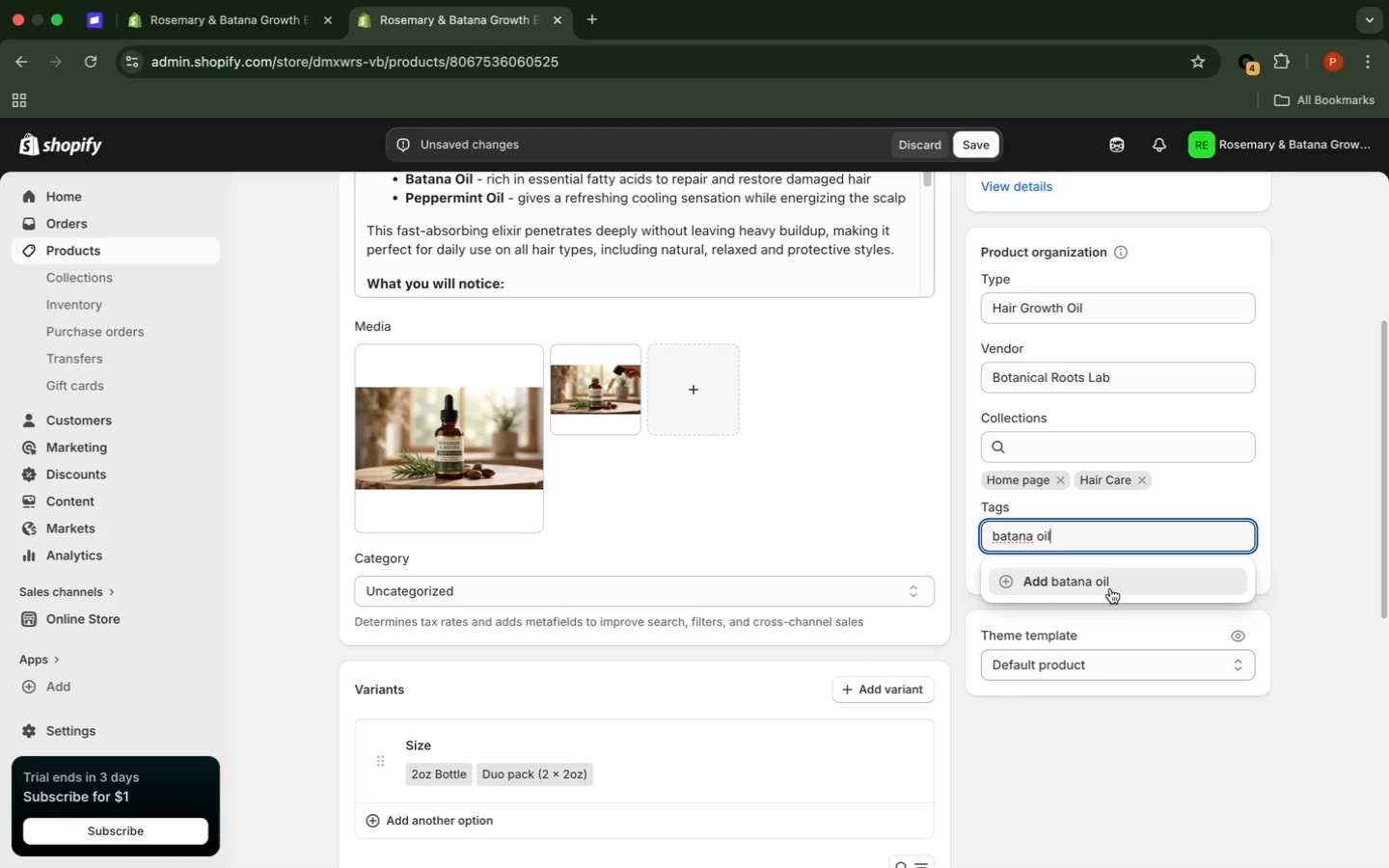 
left_click([1110, 587])
 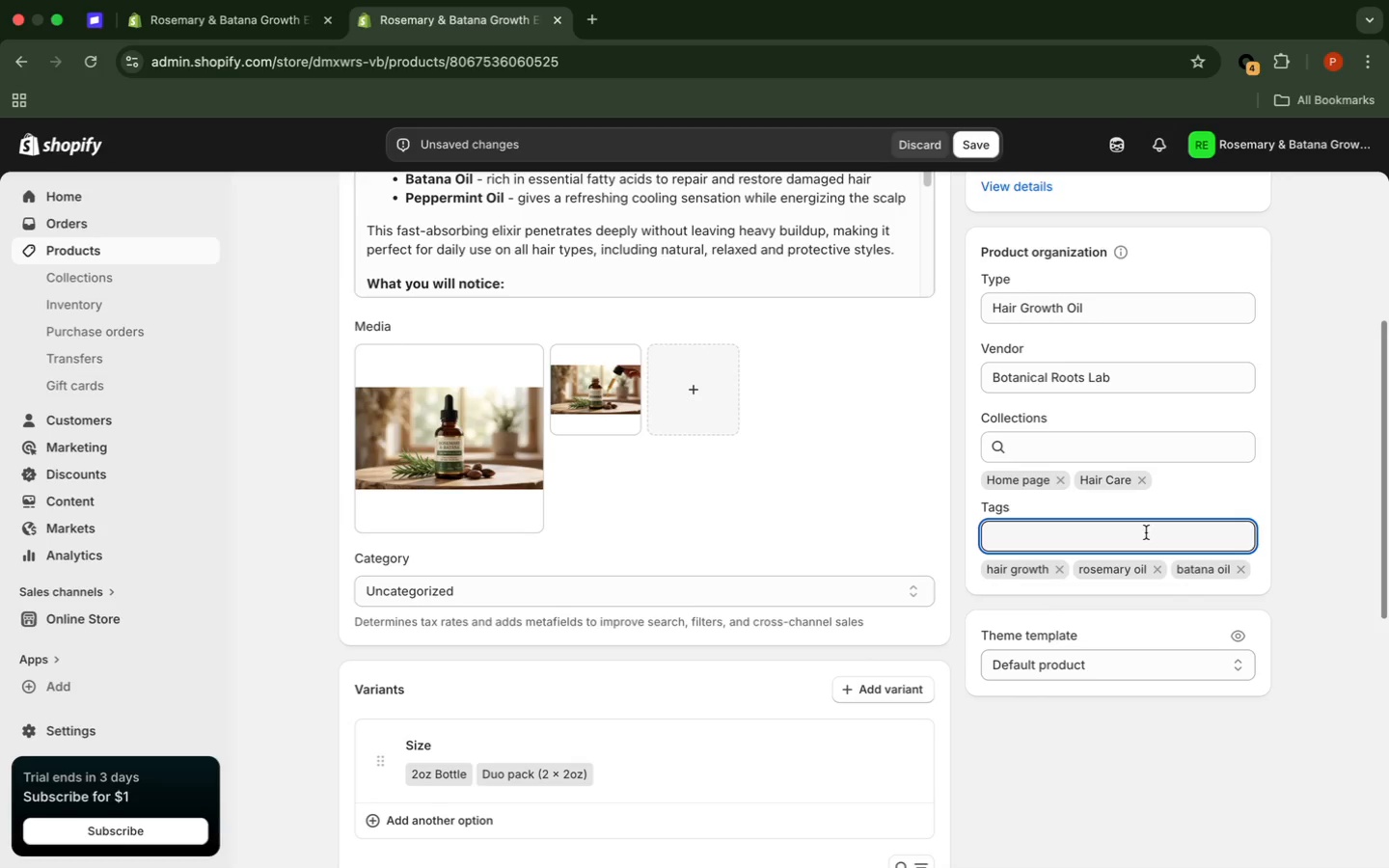 
wait(6.6)
 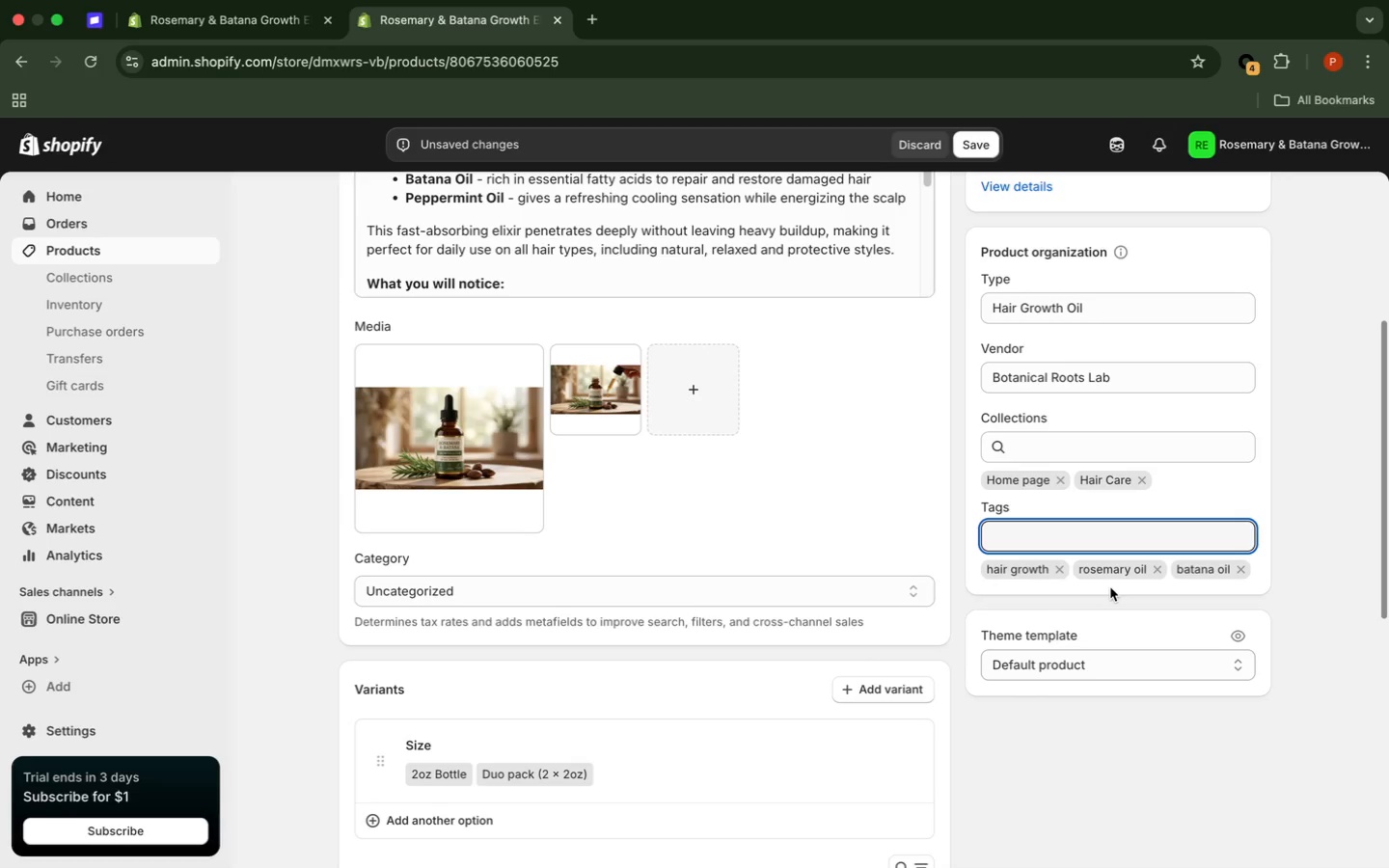 
type(scalp)
 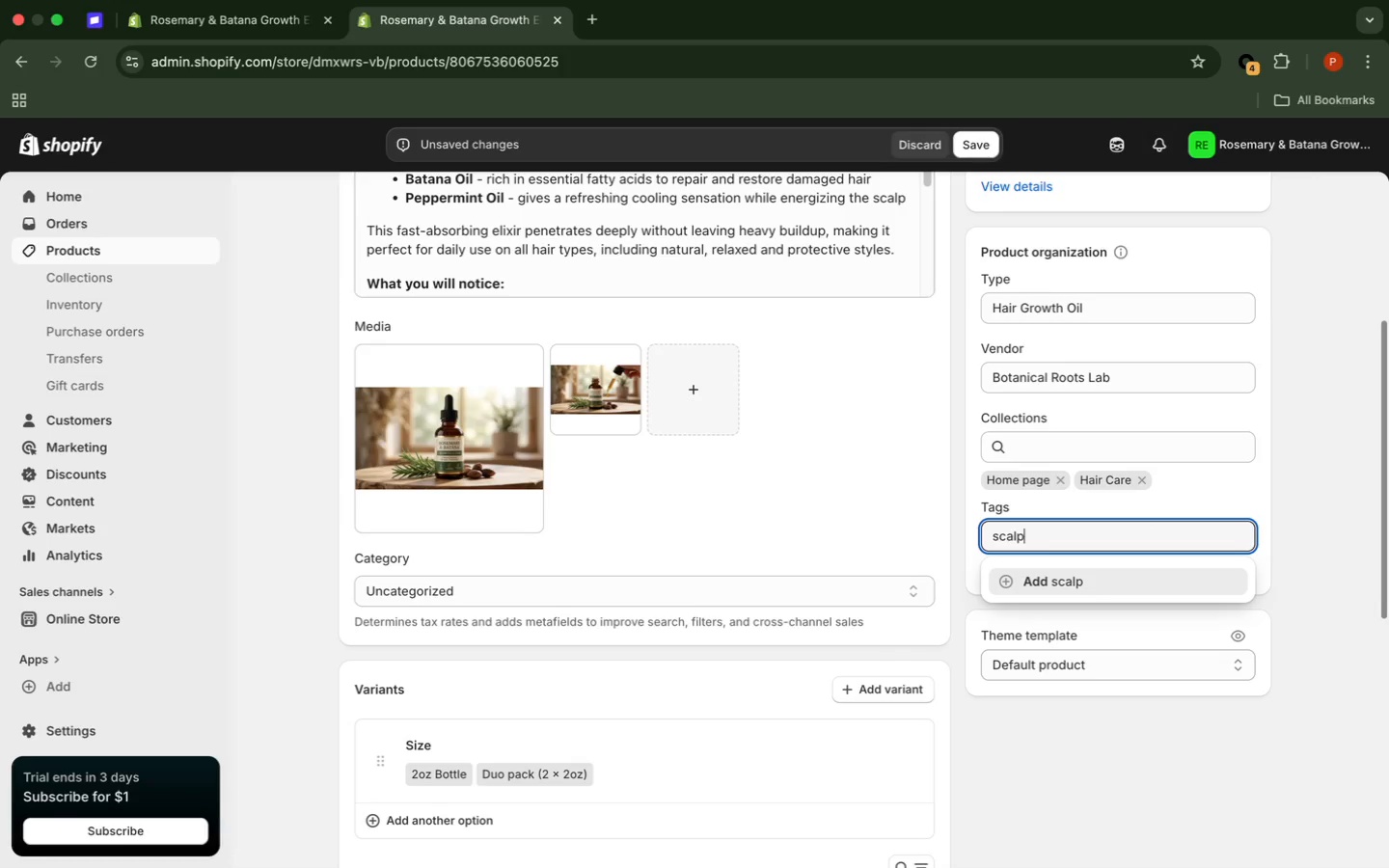 
type( care)
 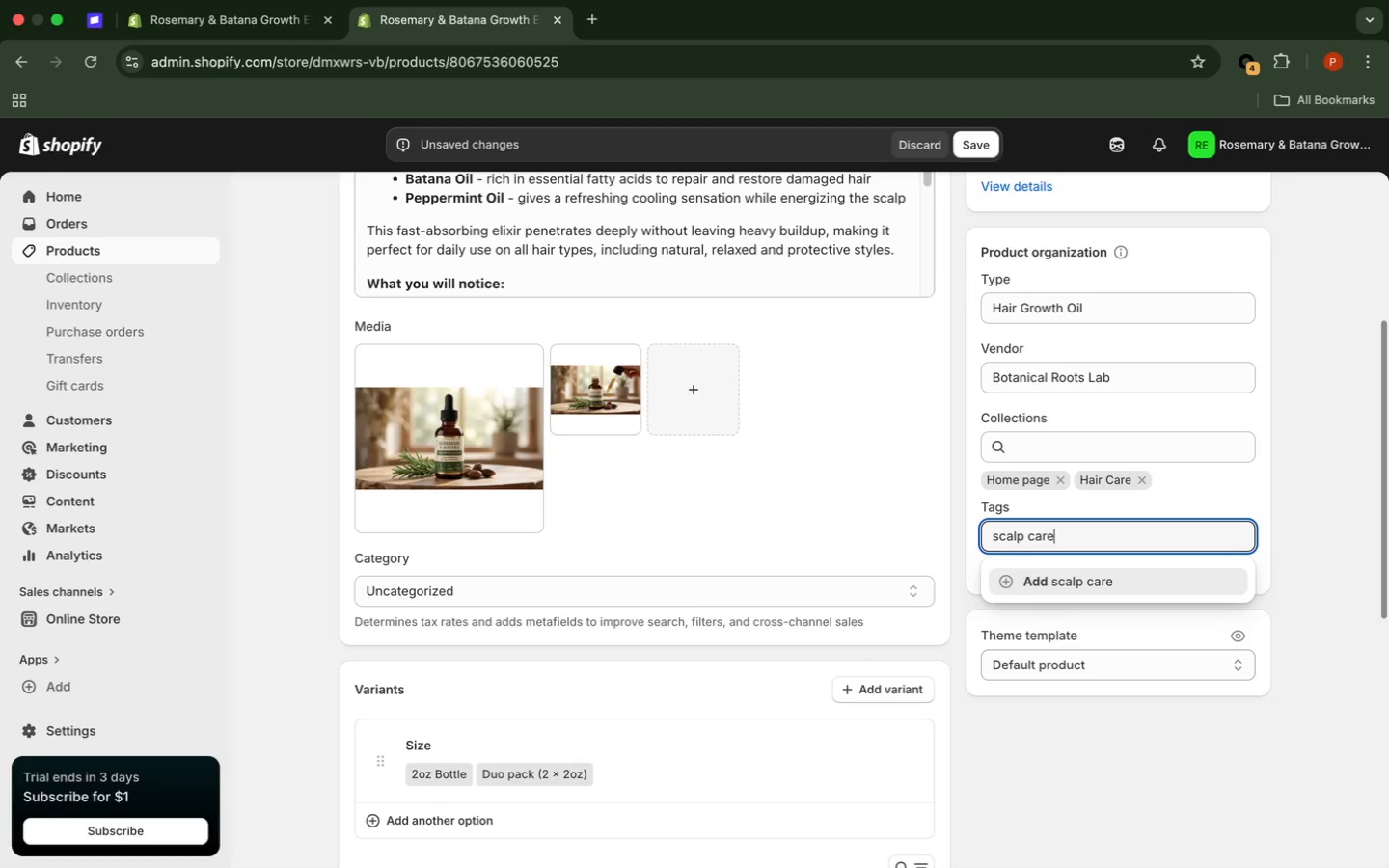 
wait(9.43)
 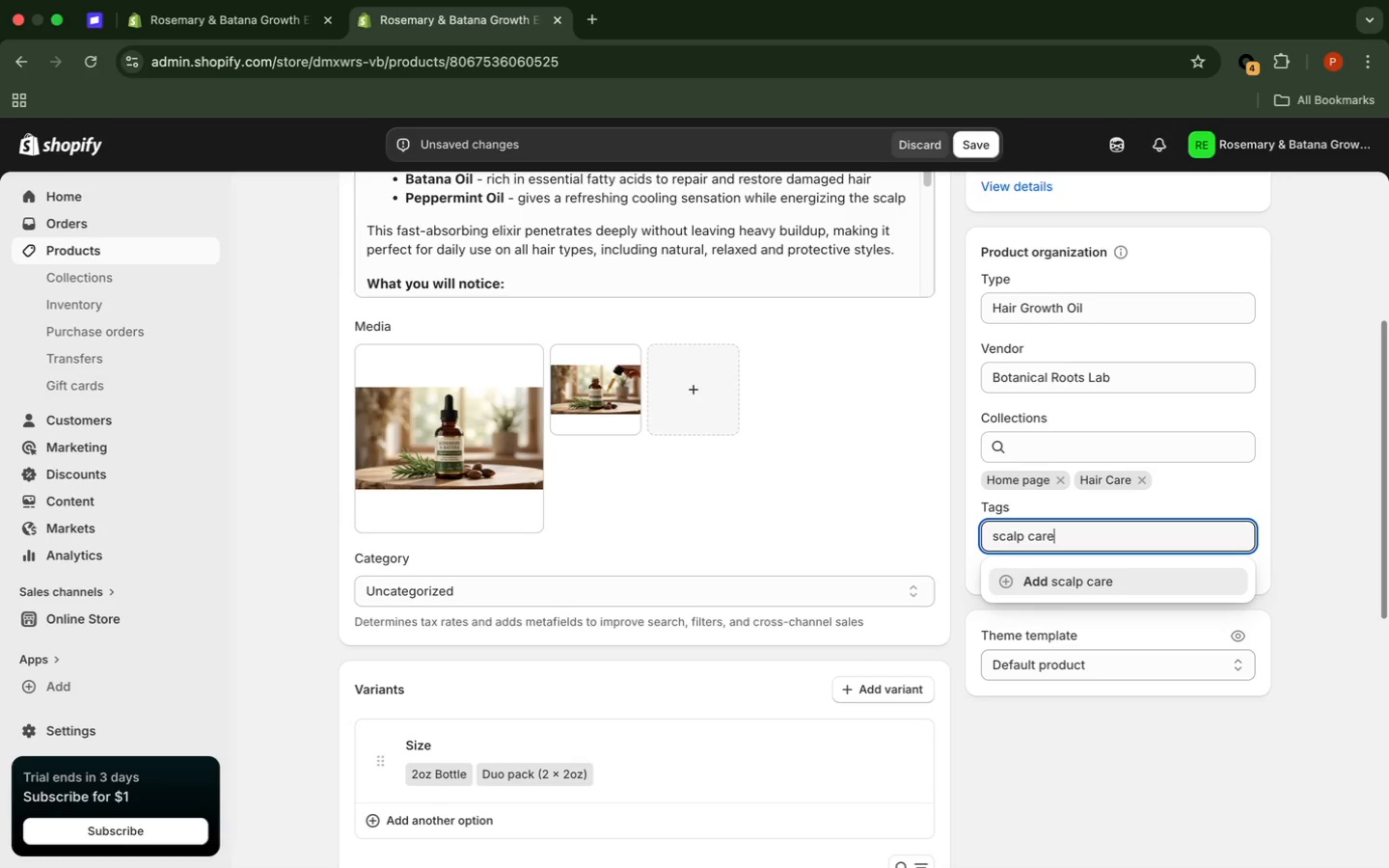 
left_click([1133, 584])
 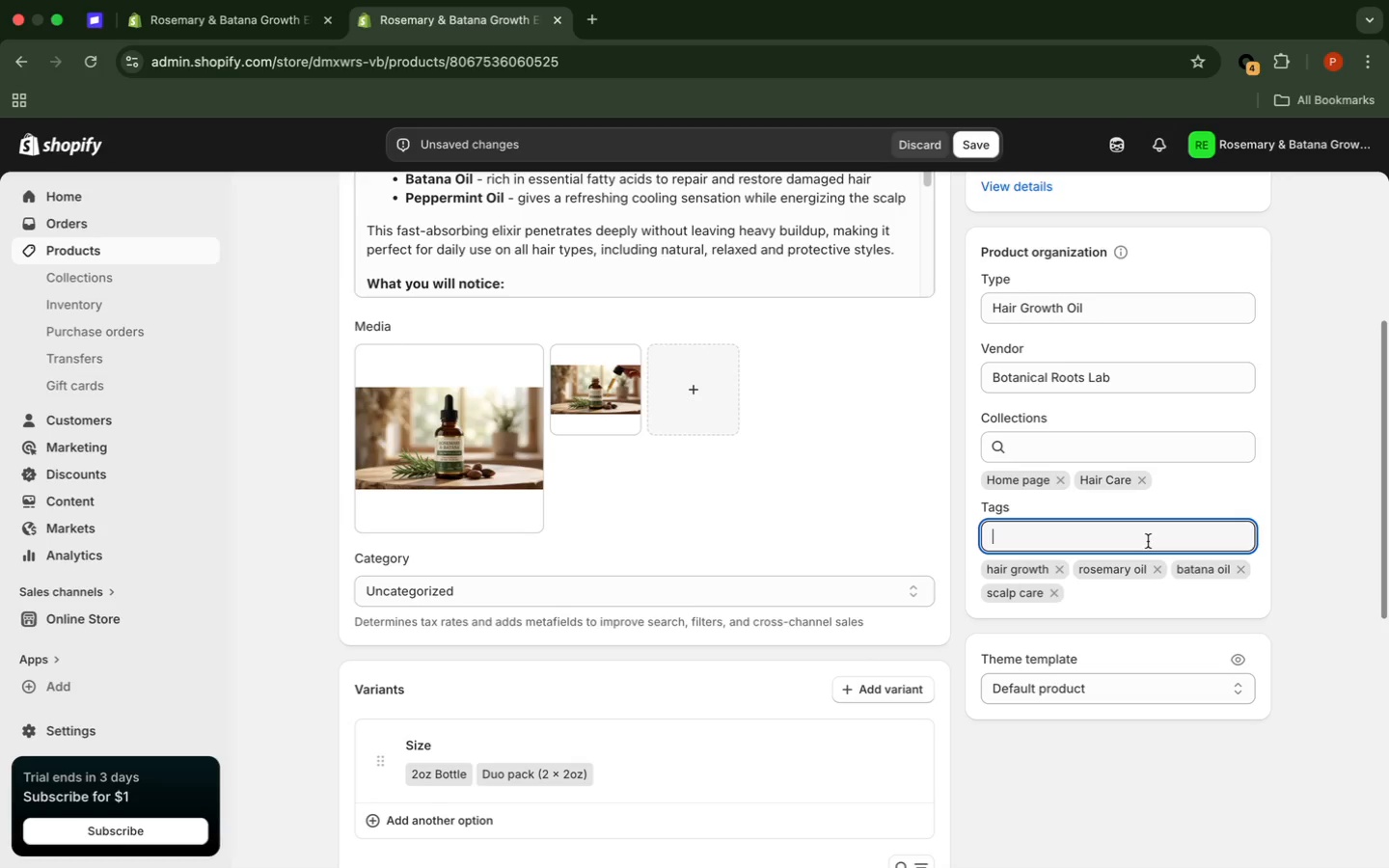 
wait(8.0)
 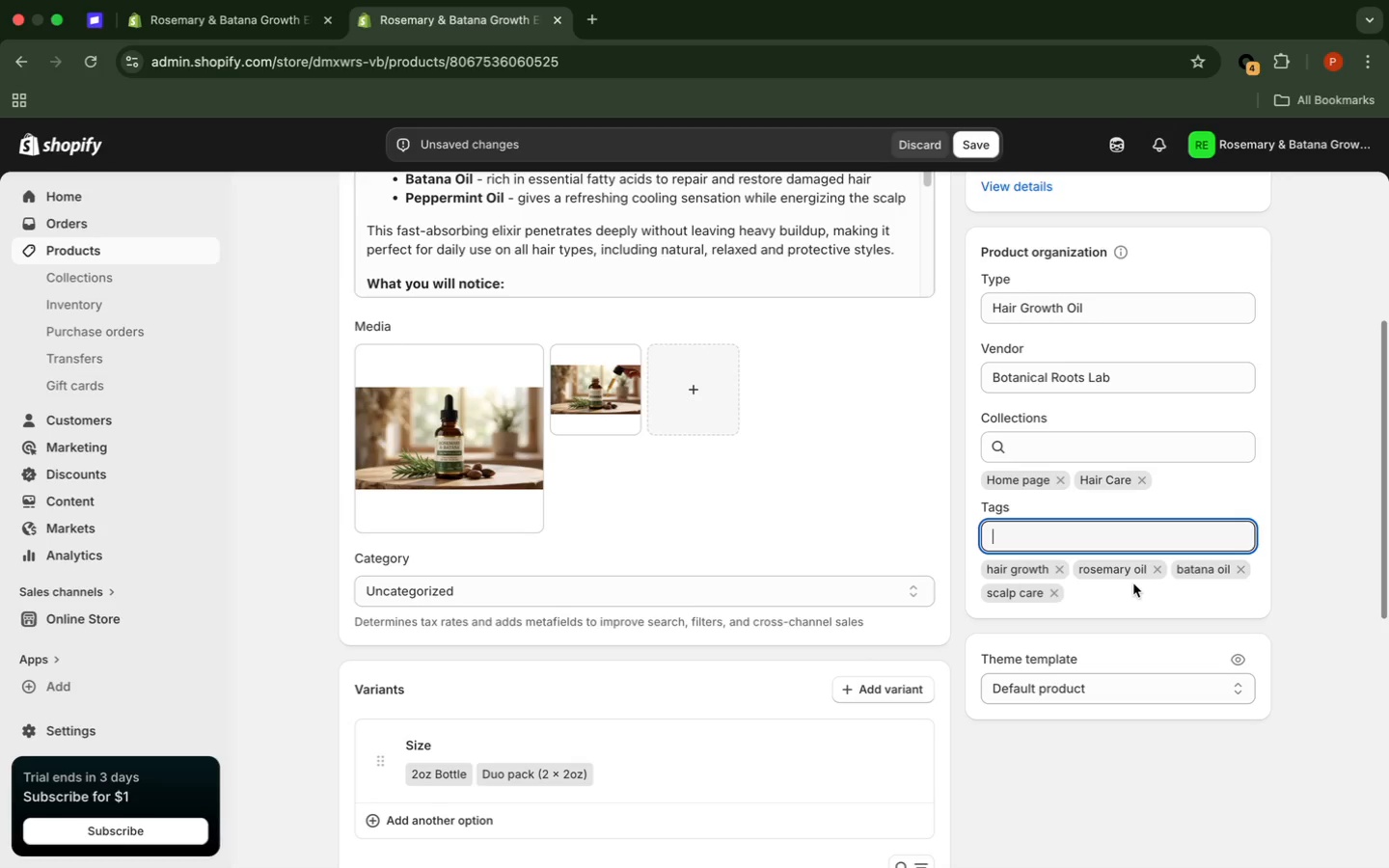 
type(natural care)
key(Backspace)
key(Backspace)
key(Backspace)
key(Backspace)
key(Backspace)
type(hair)
 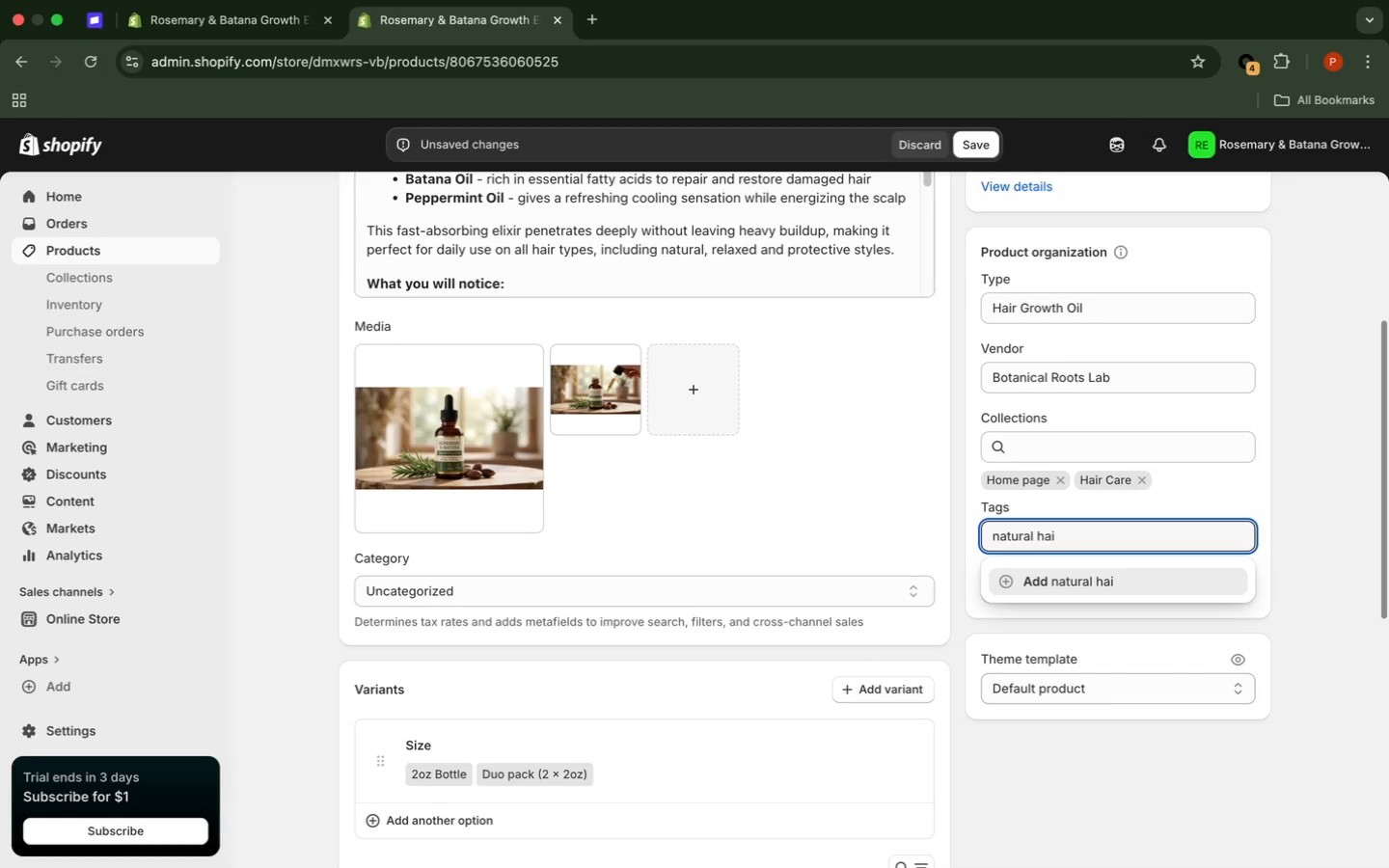 
hold_key(key=Space, duration=14.32)
 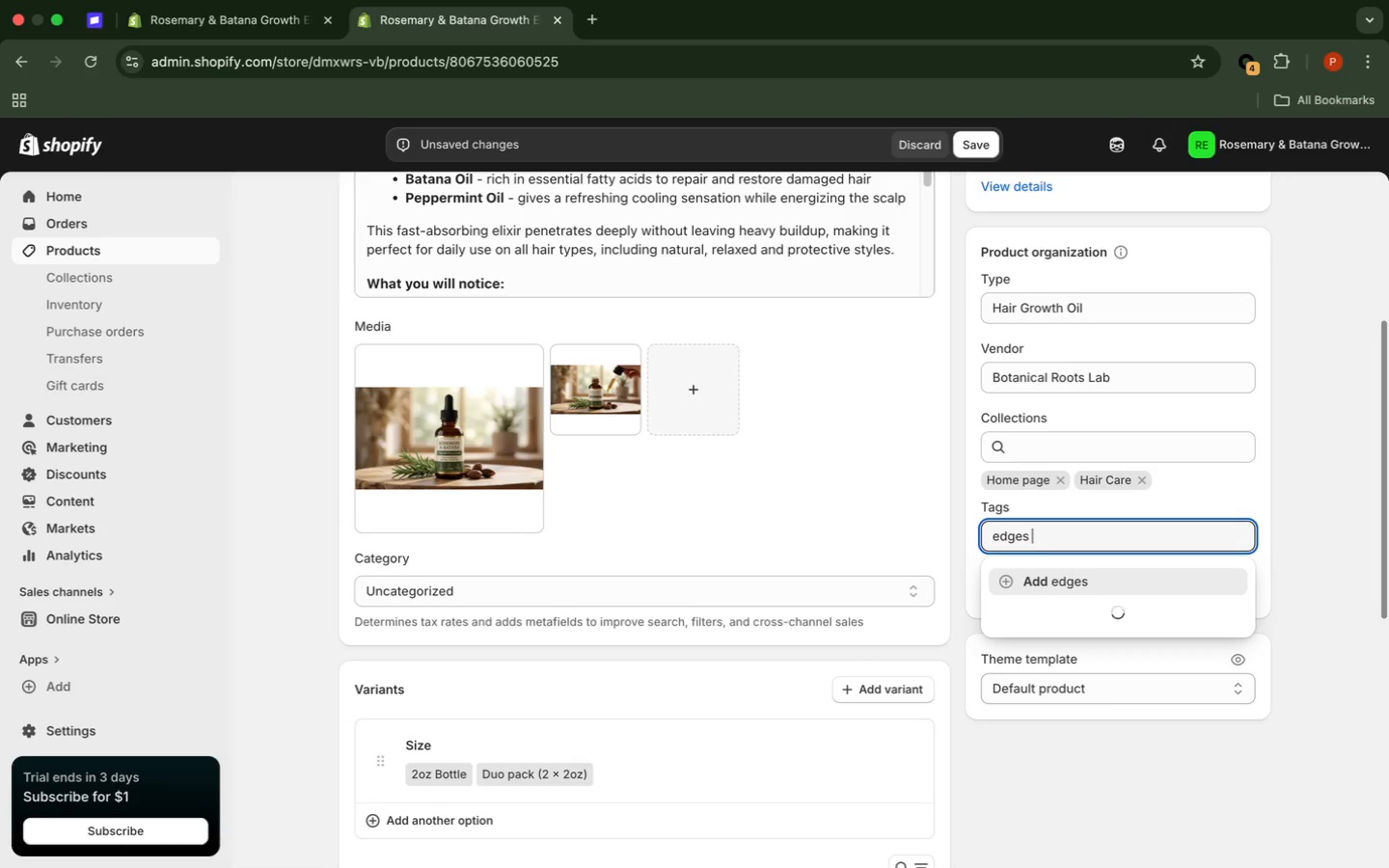 
left_click([1146, 577])
 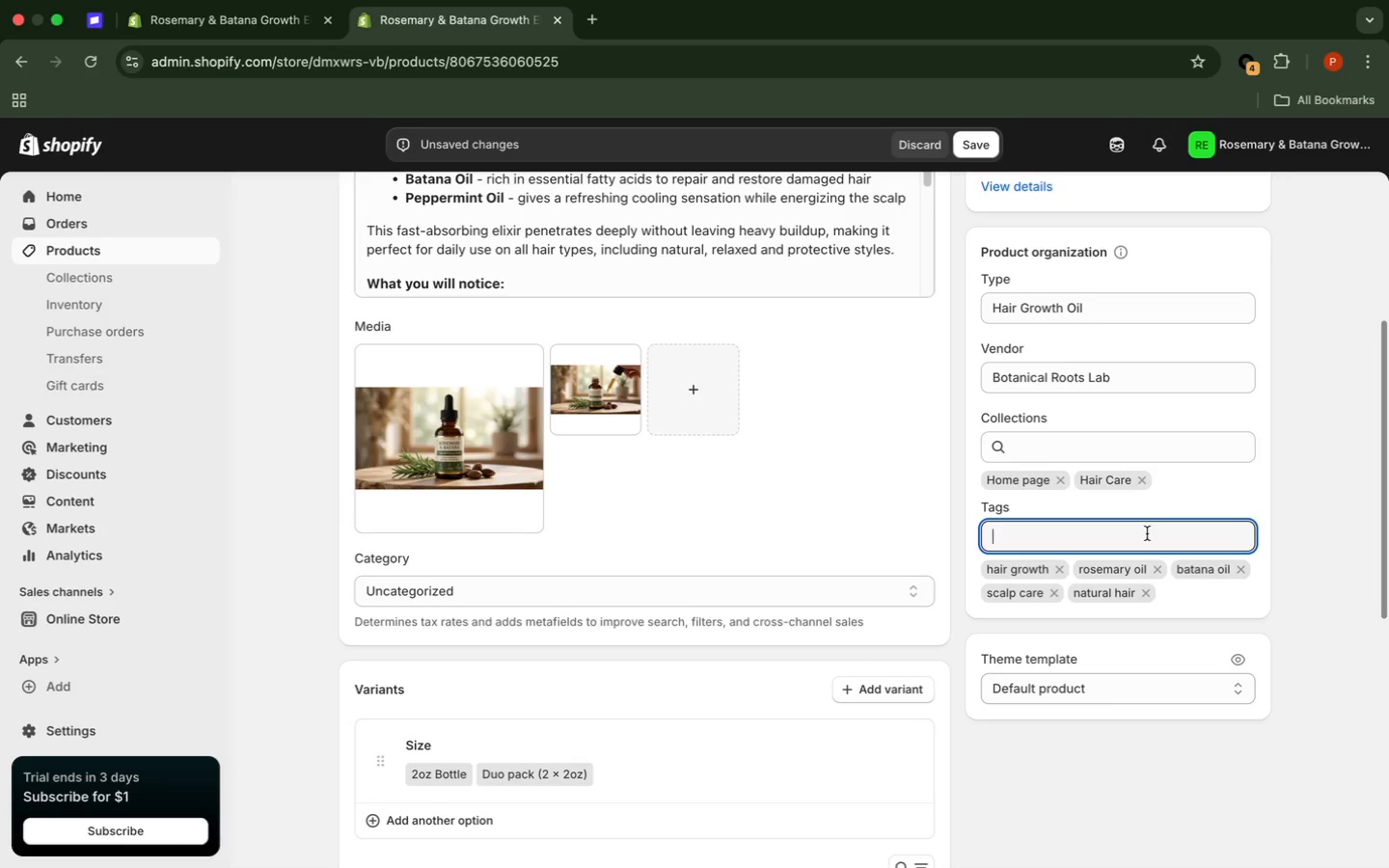 
type(egesrepai)
 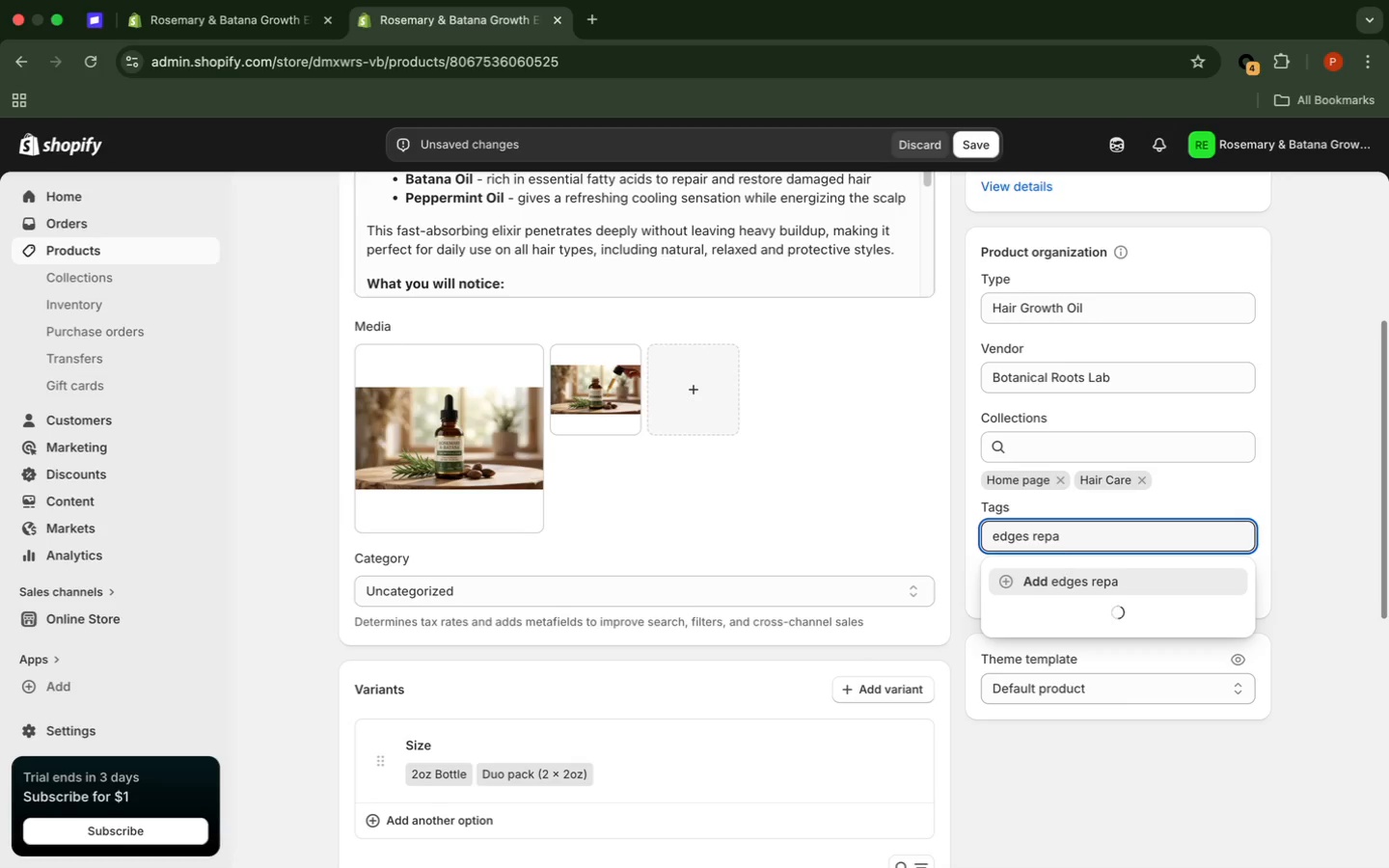 
key(R)
 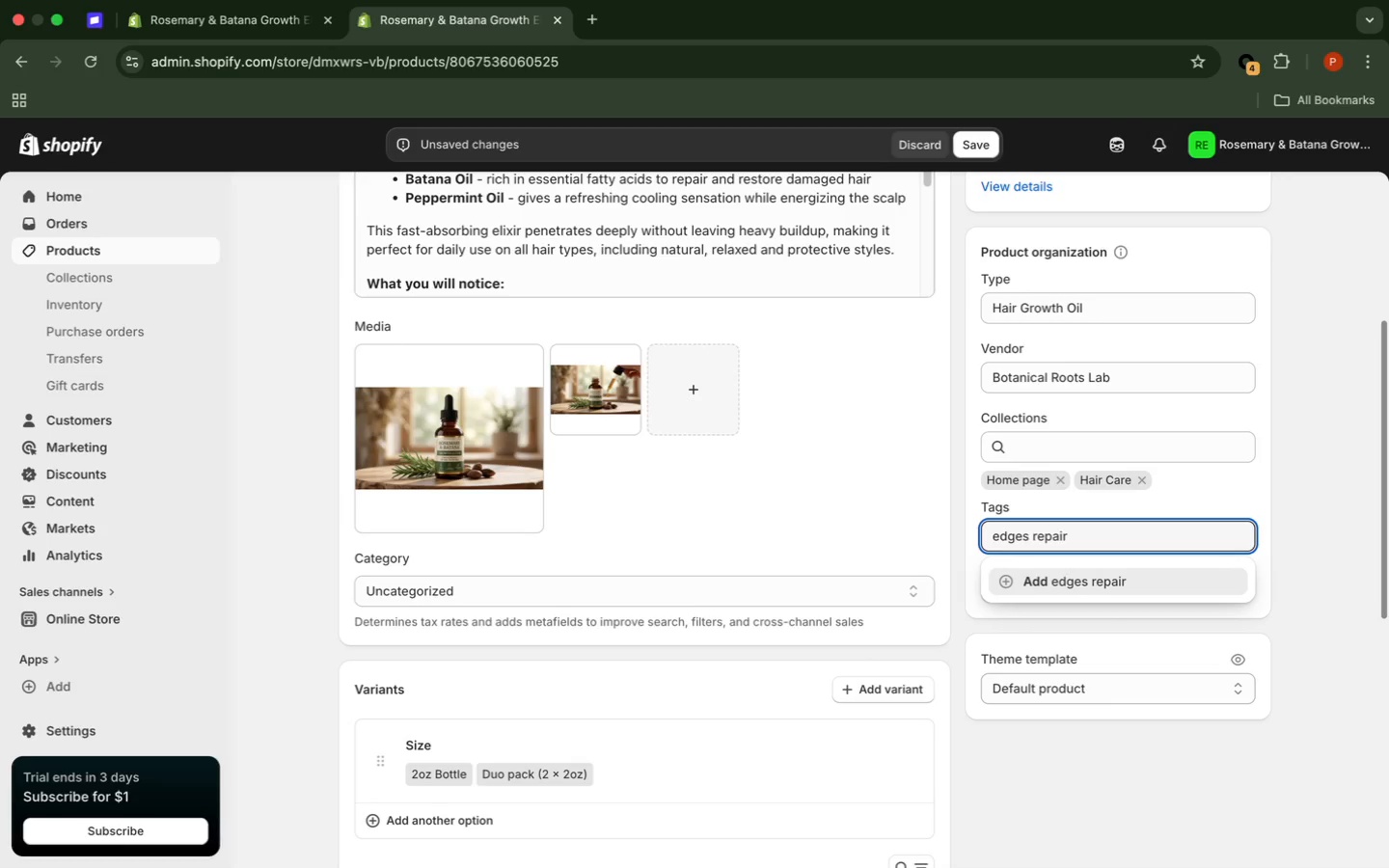 
key(ArrowLeft)
 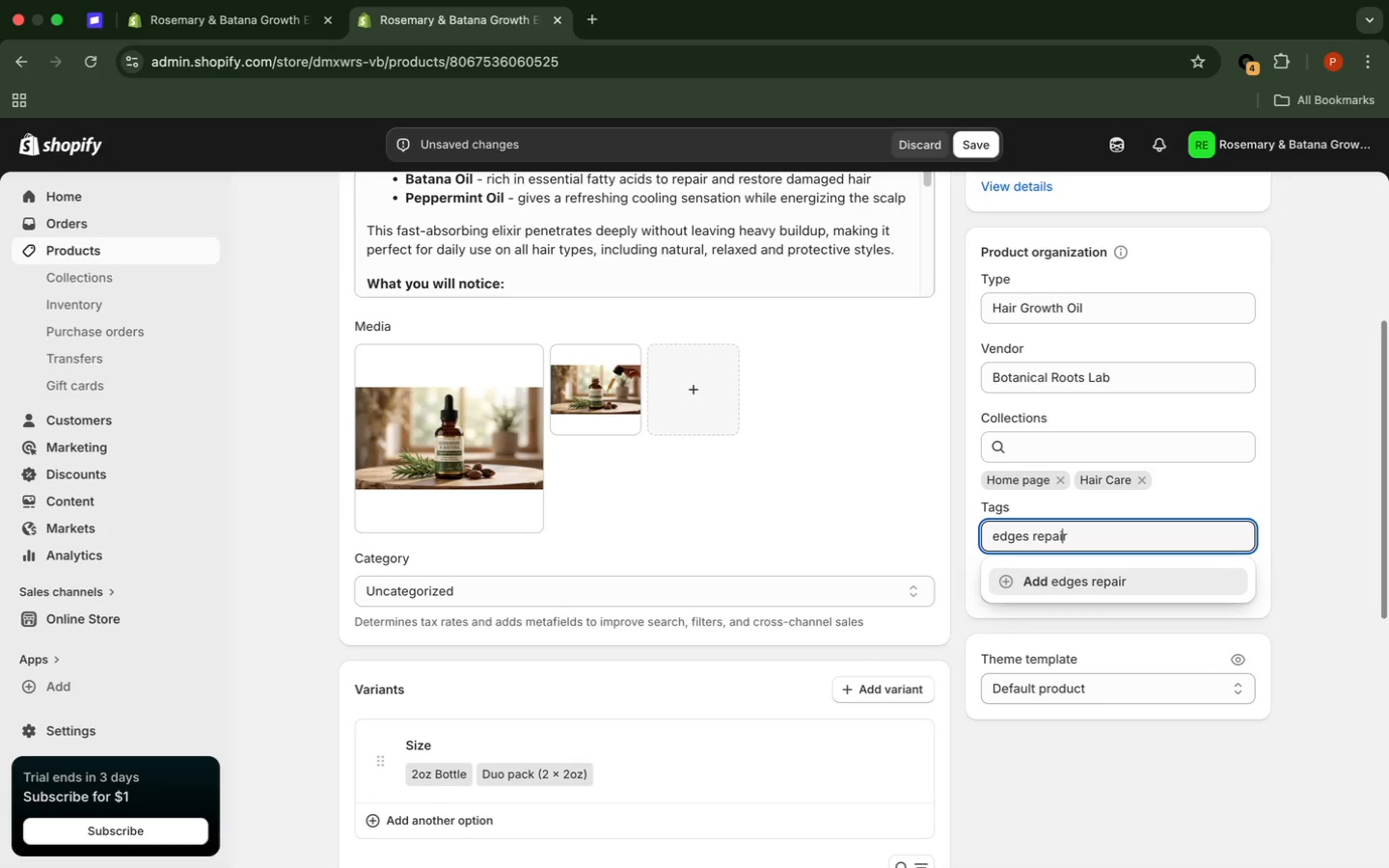 
key(ArrowLeft)
 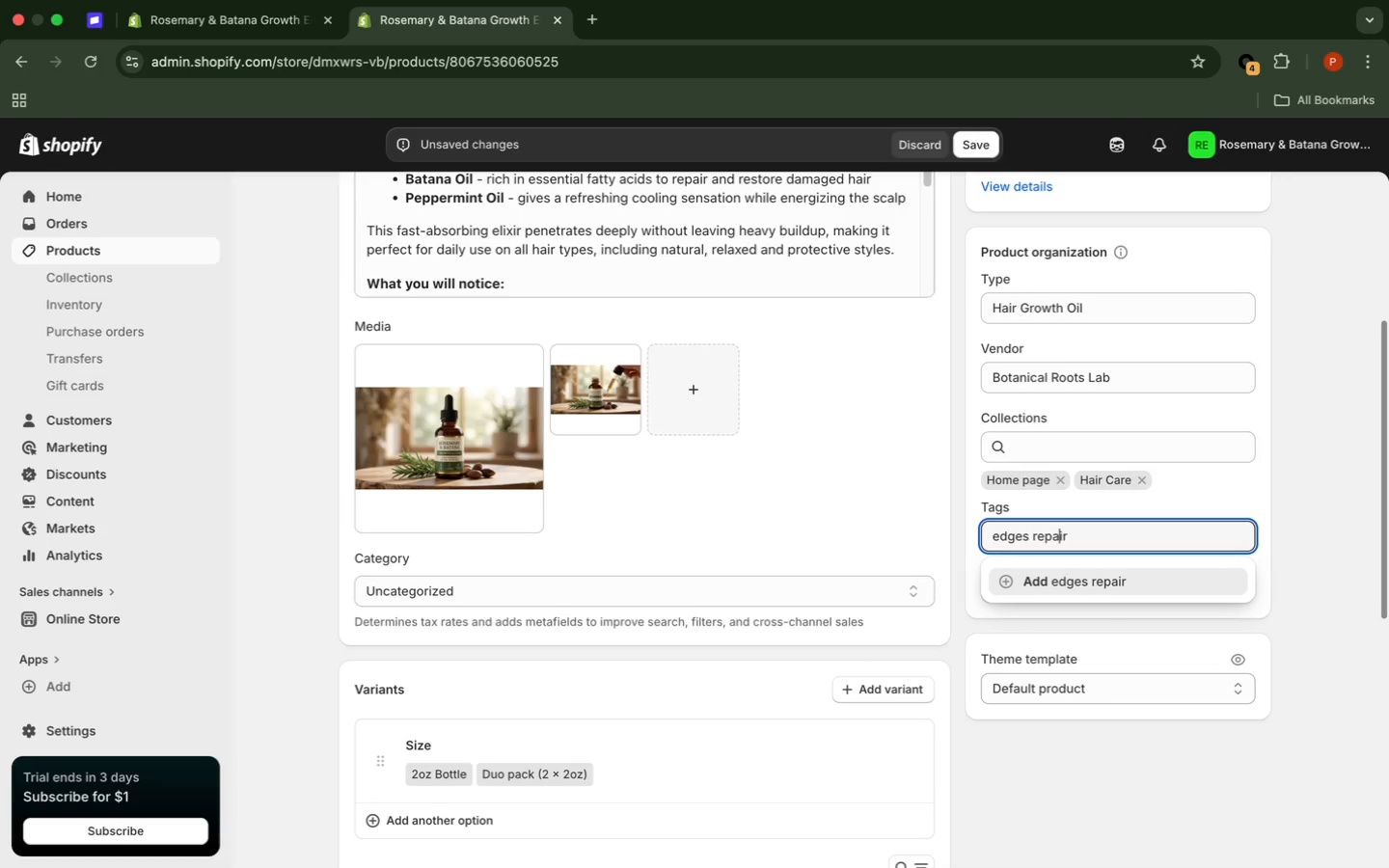 
key(ArrowLeft)
 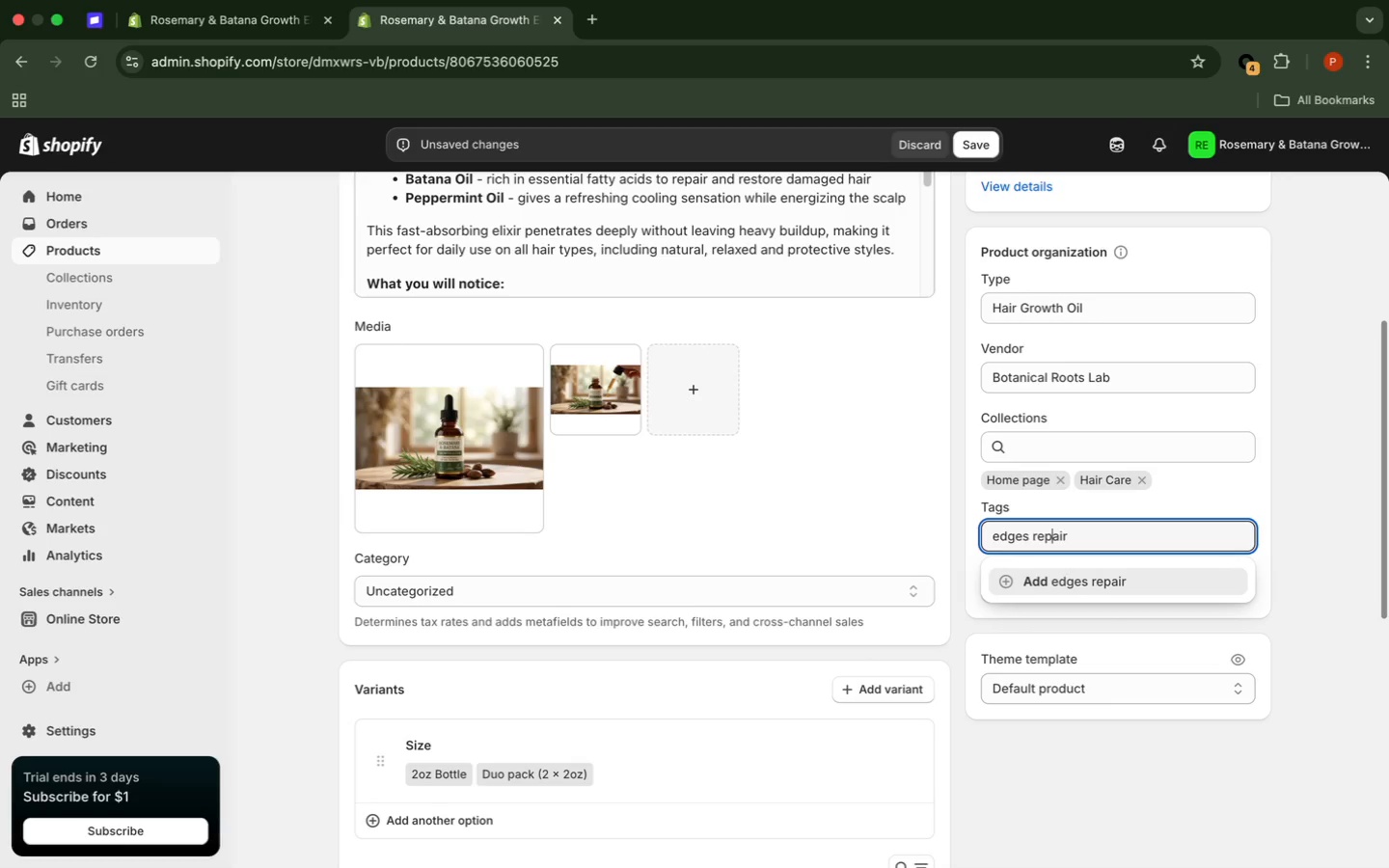 
key(ArrowLeft)
 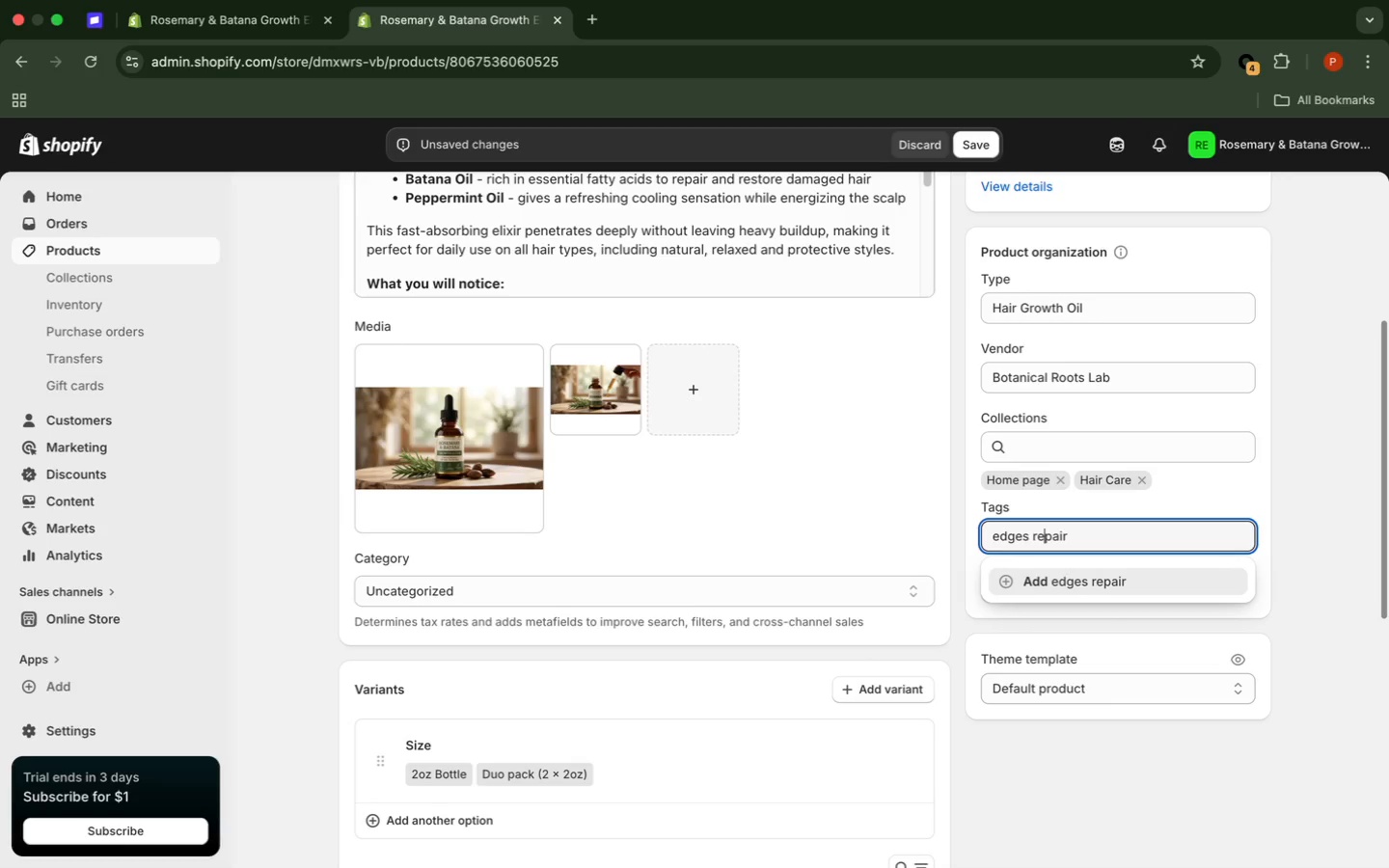 
key(ArrowLeft)
 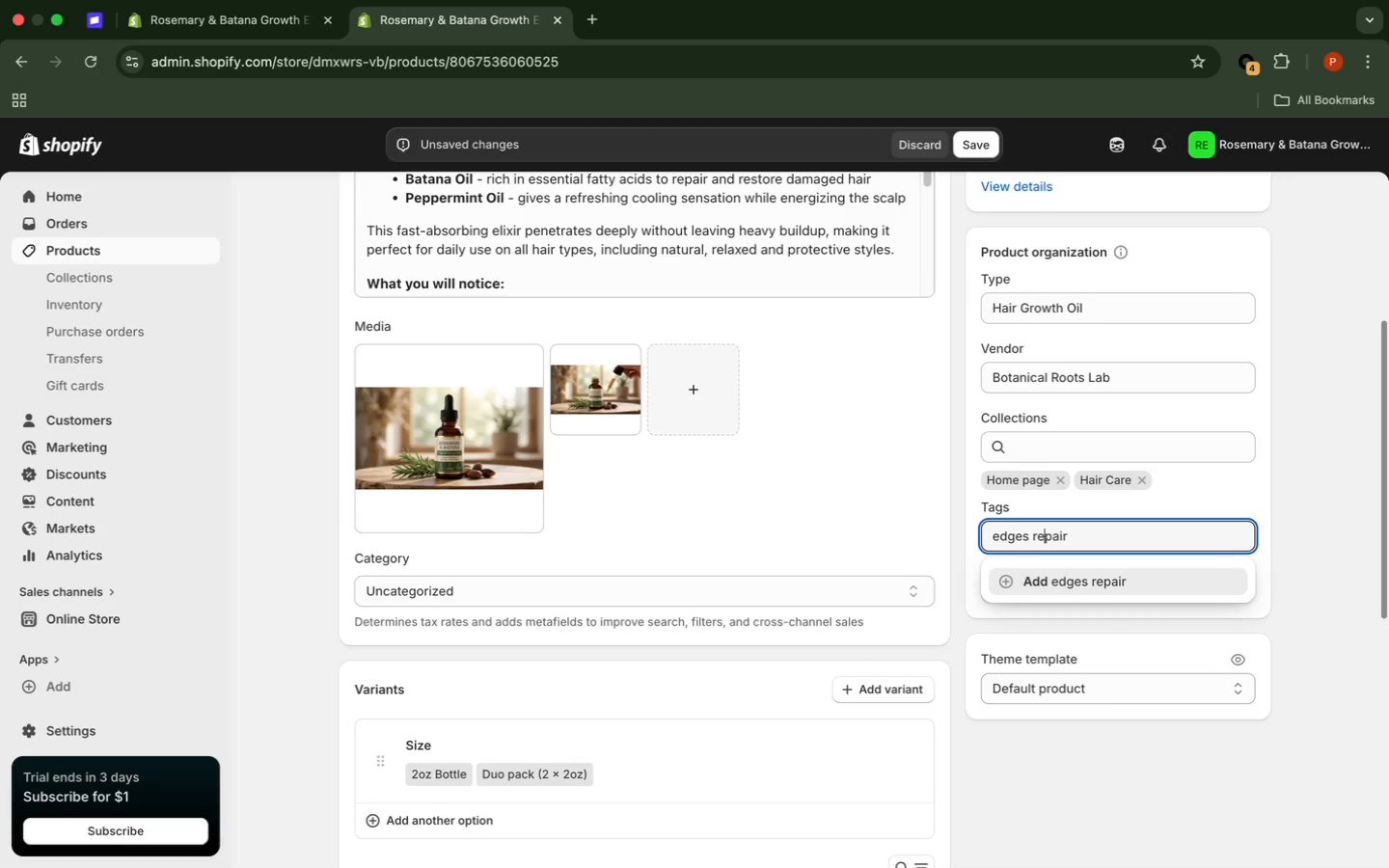 
key(ArrowLeft)
 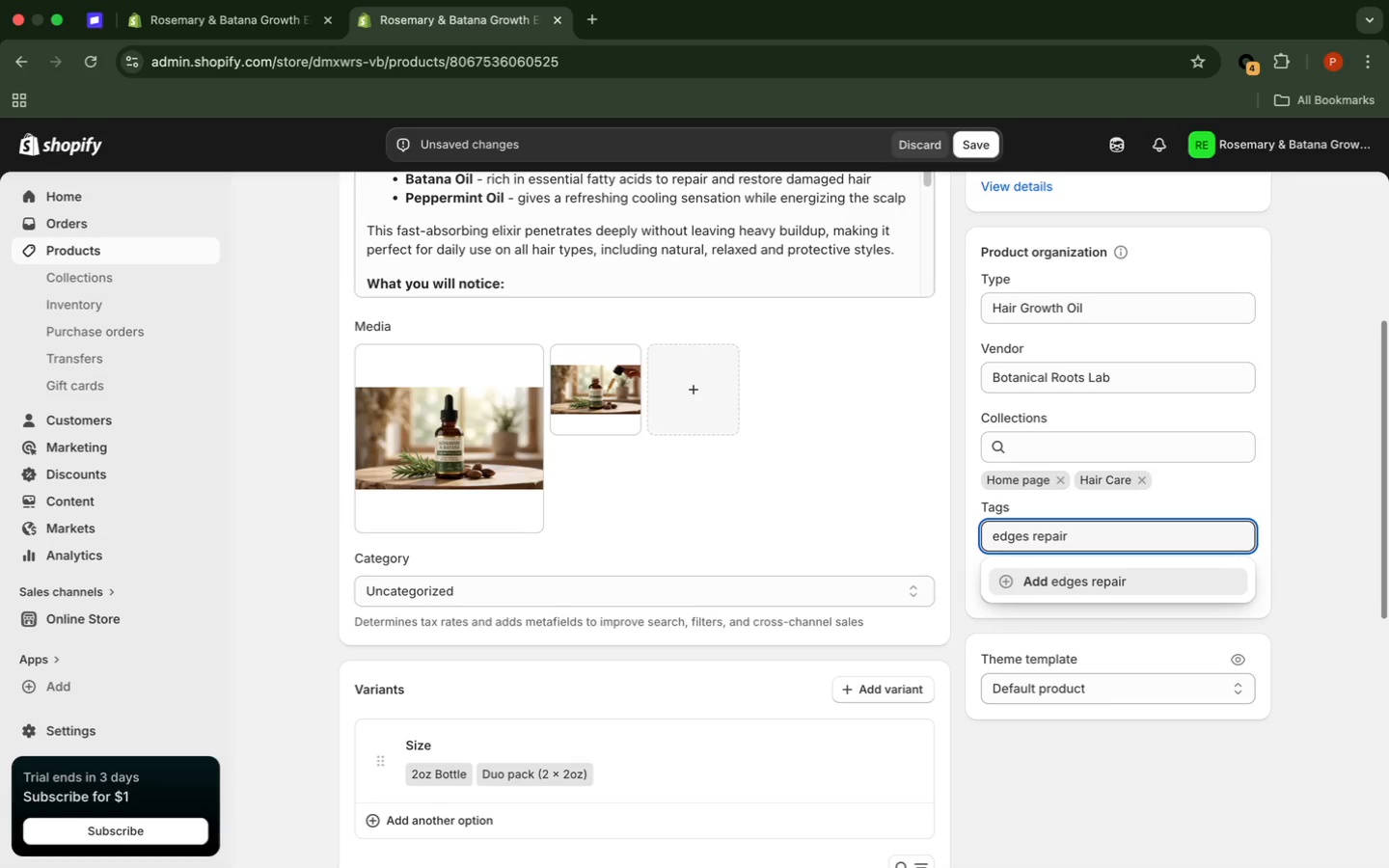 
key(ArrowLeft)
 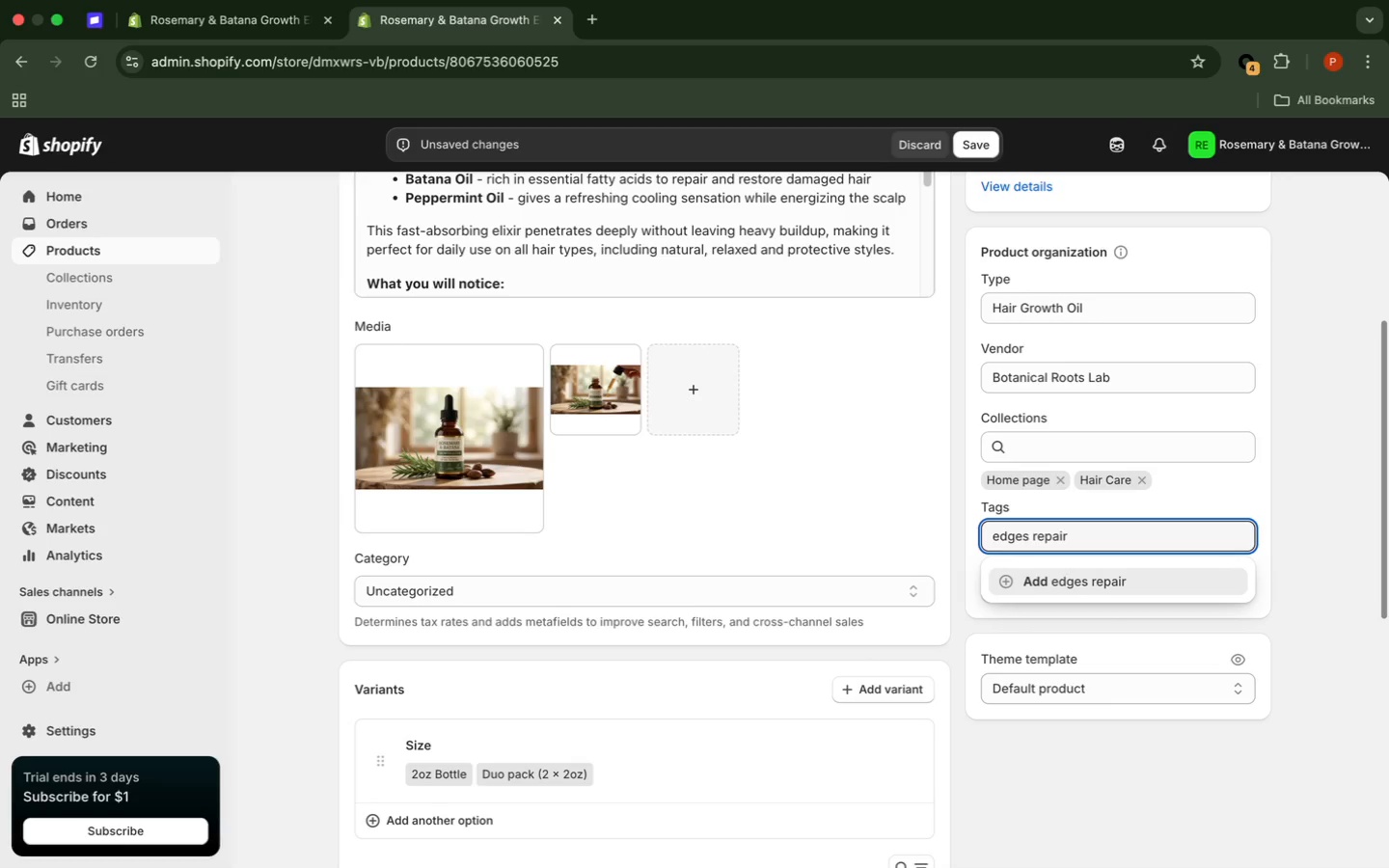 
key(ArrowRight)
 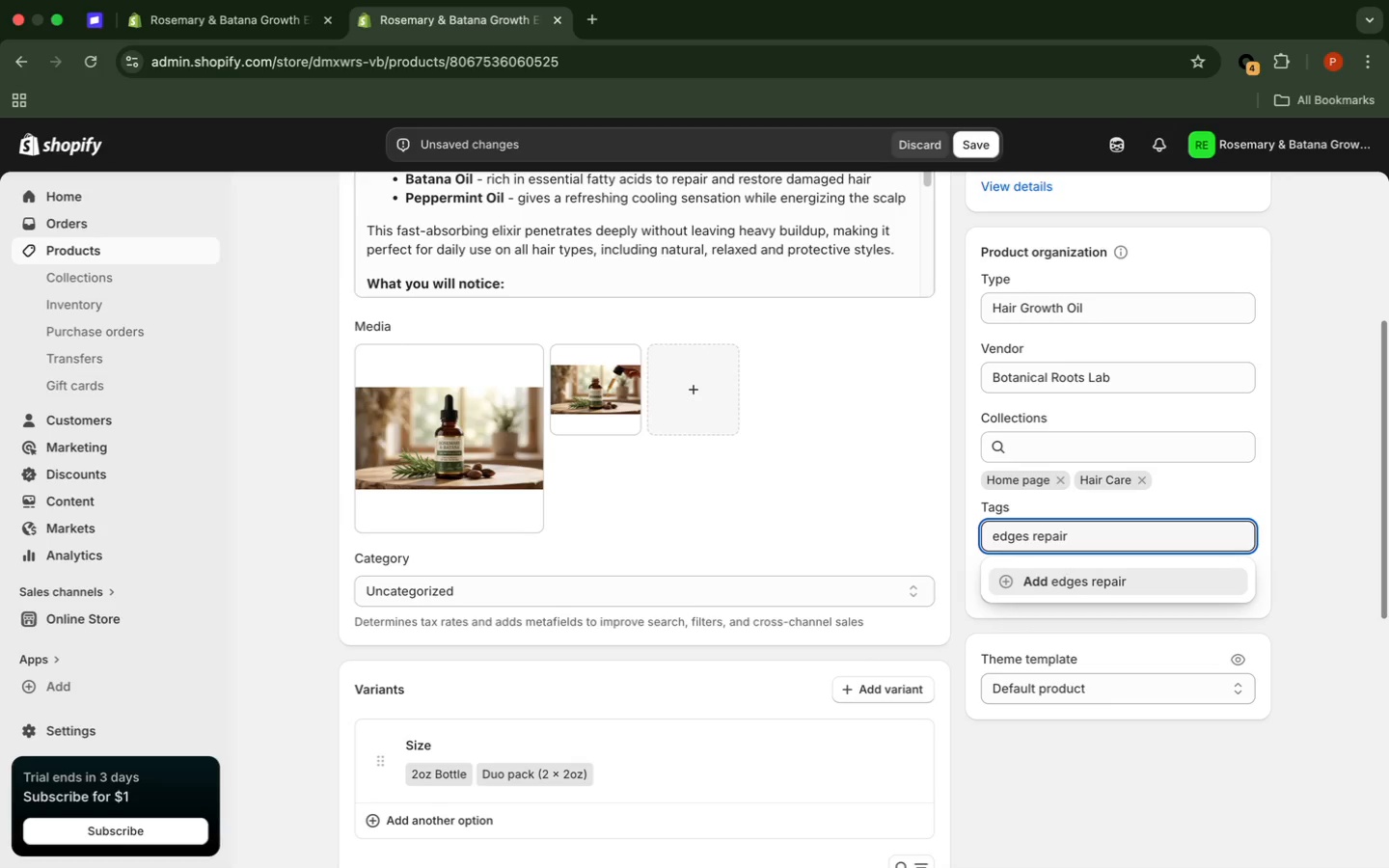 
key(Backspace)
 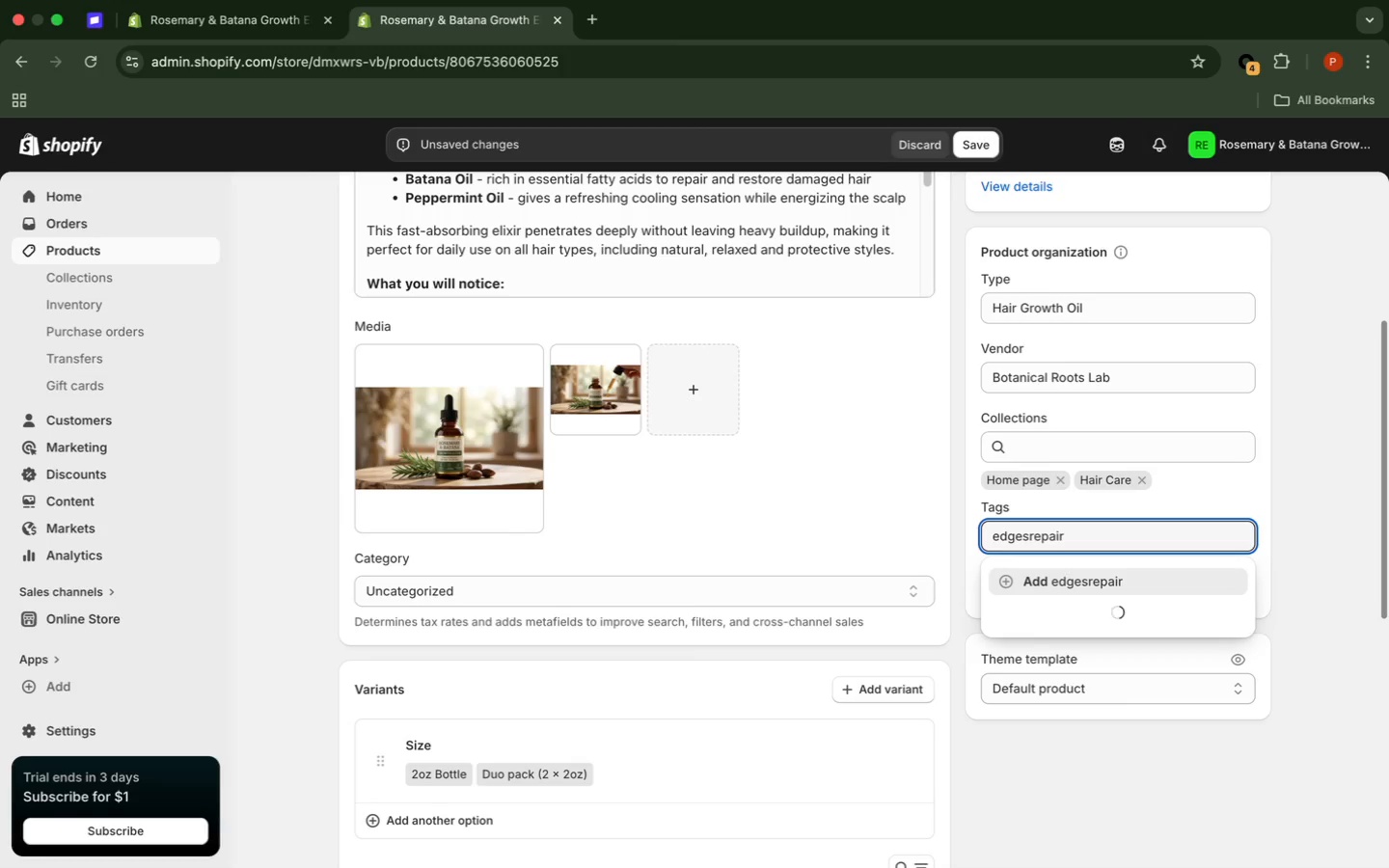 
key(Space)
 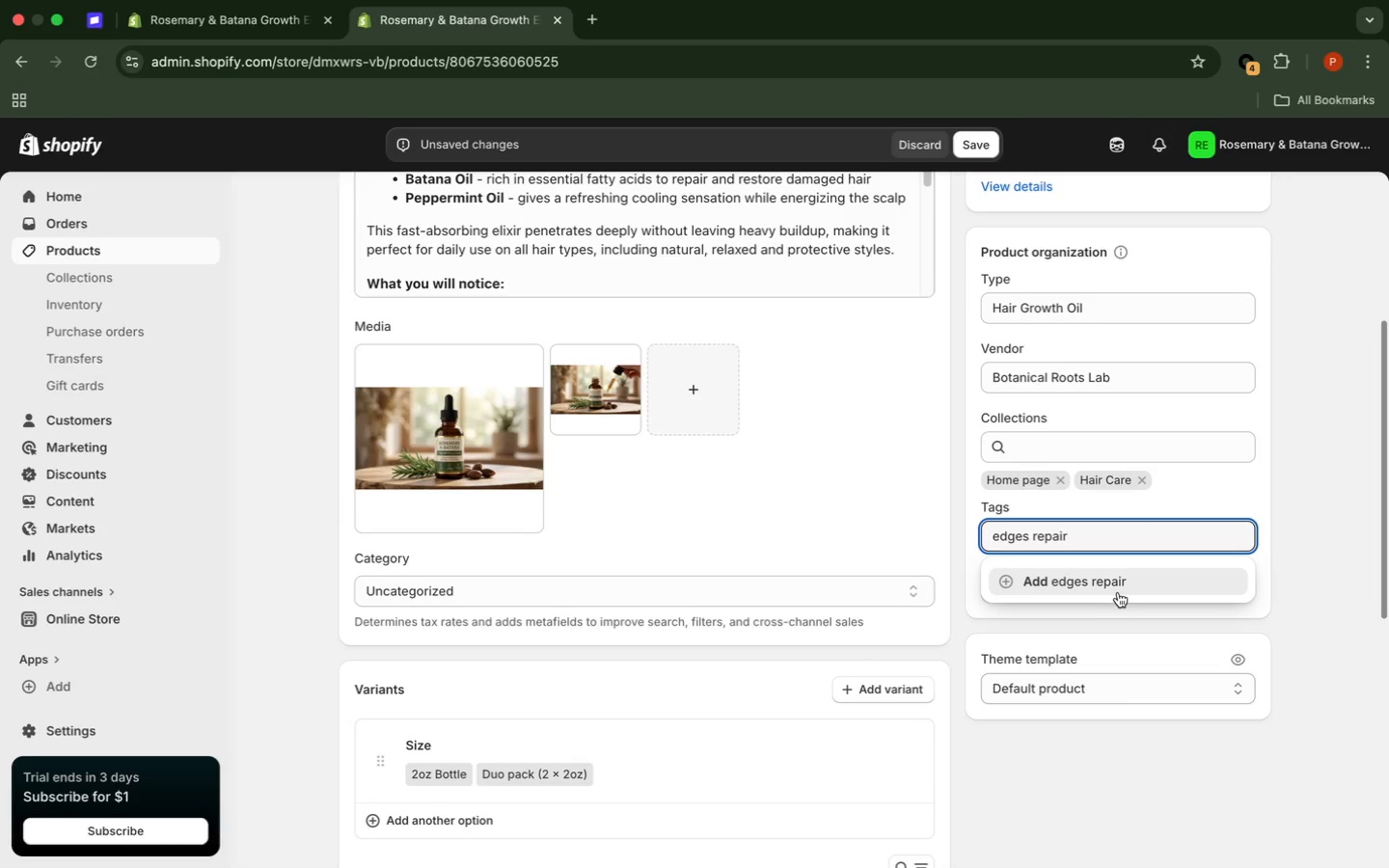 
left_click([1117, 585])
 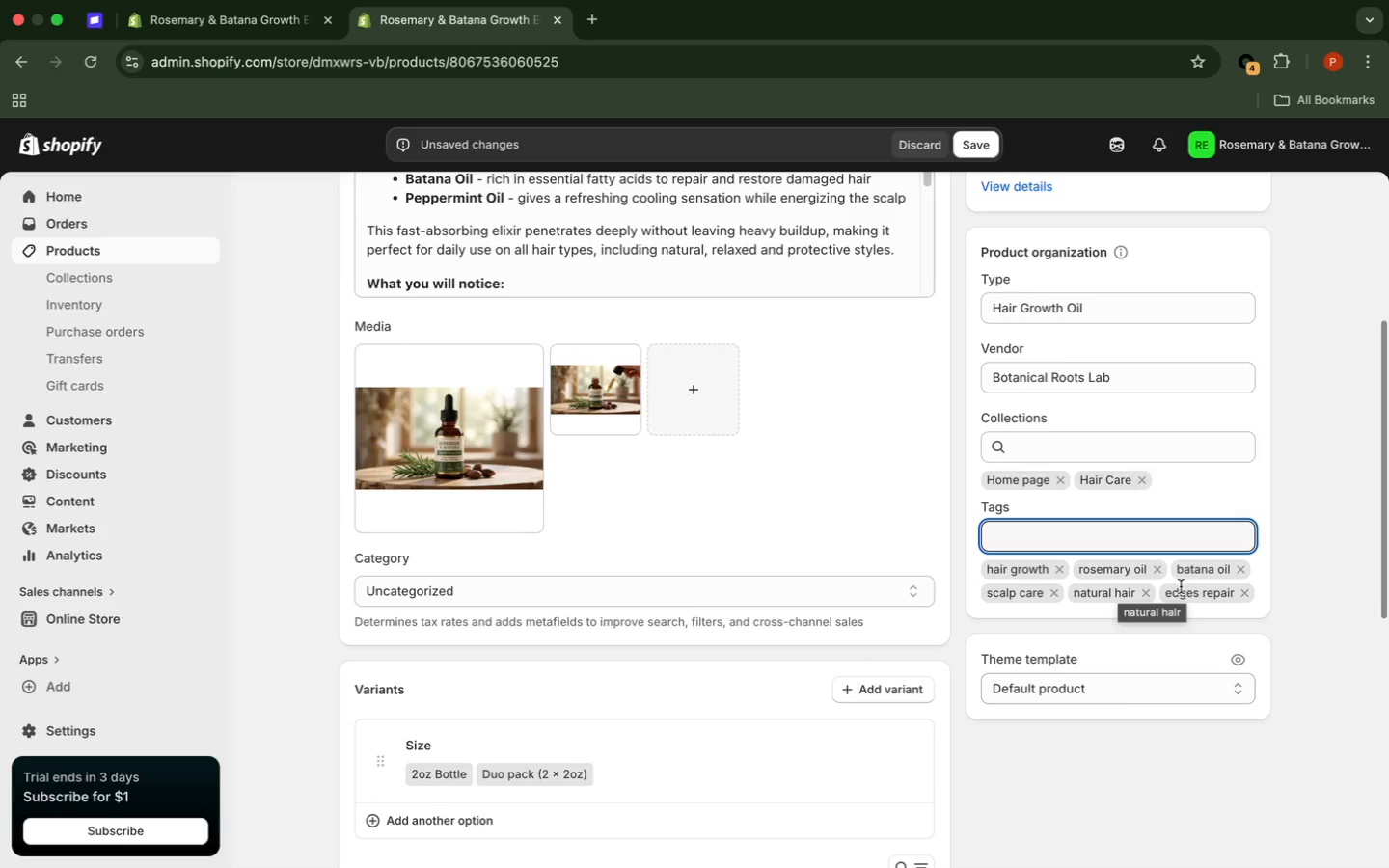 
wait(10.17)
 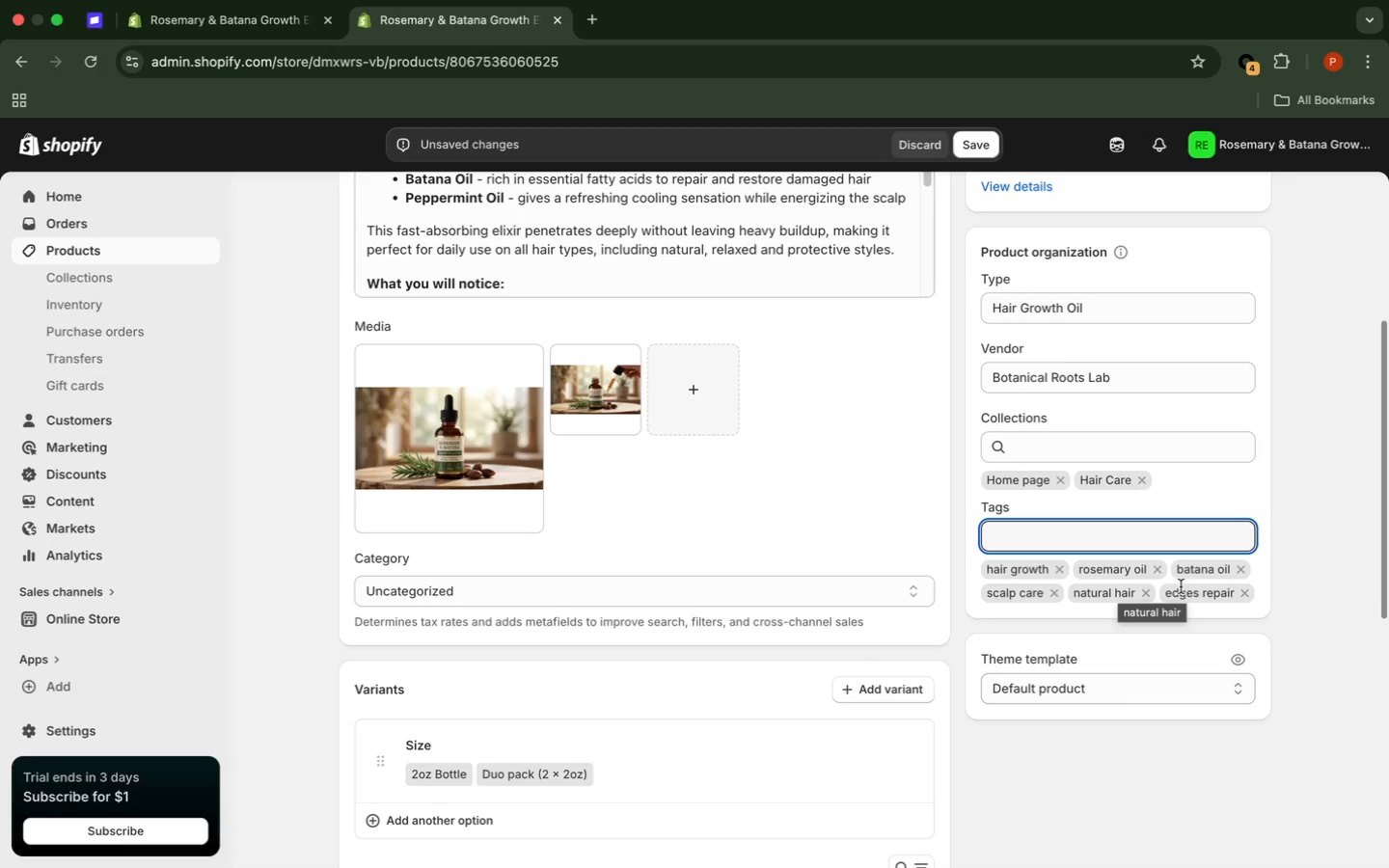 
left_click([1331, 587])
 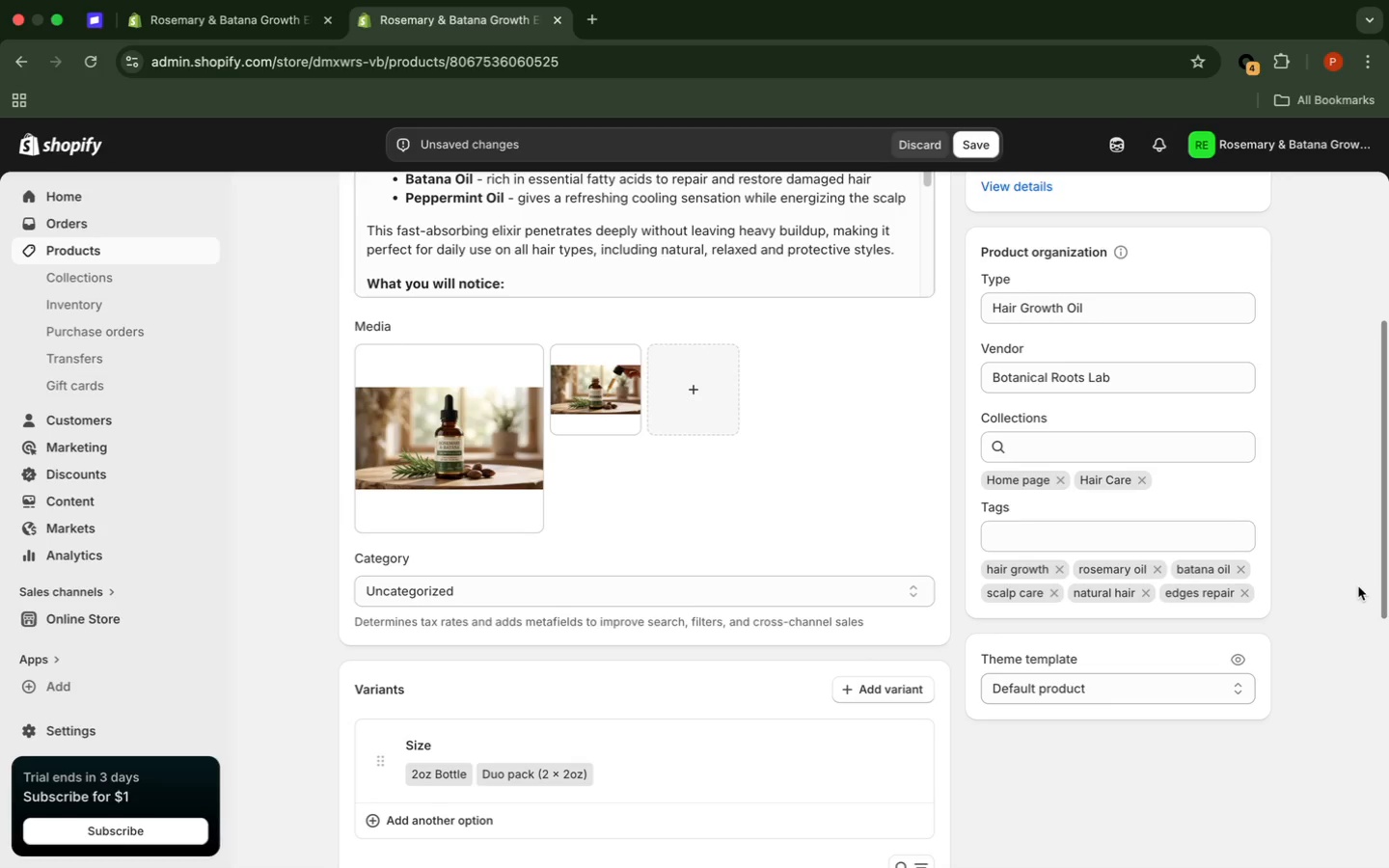 
wait(17.06)
 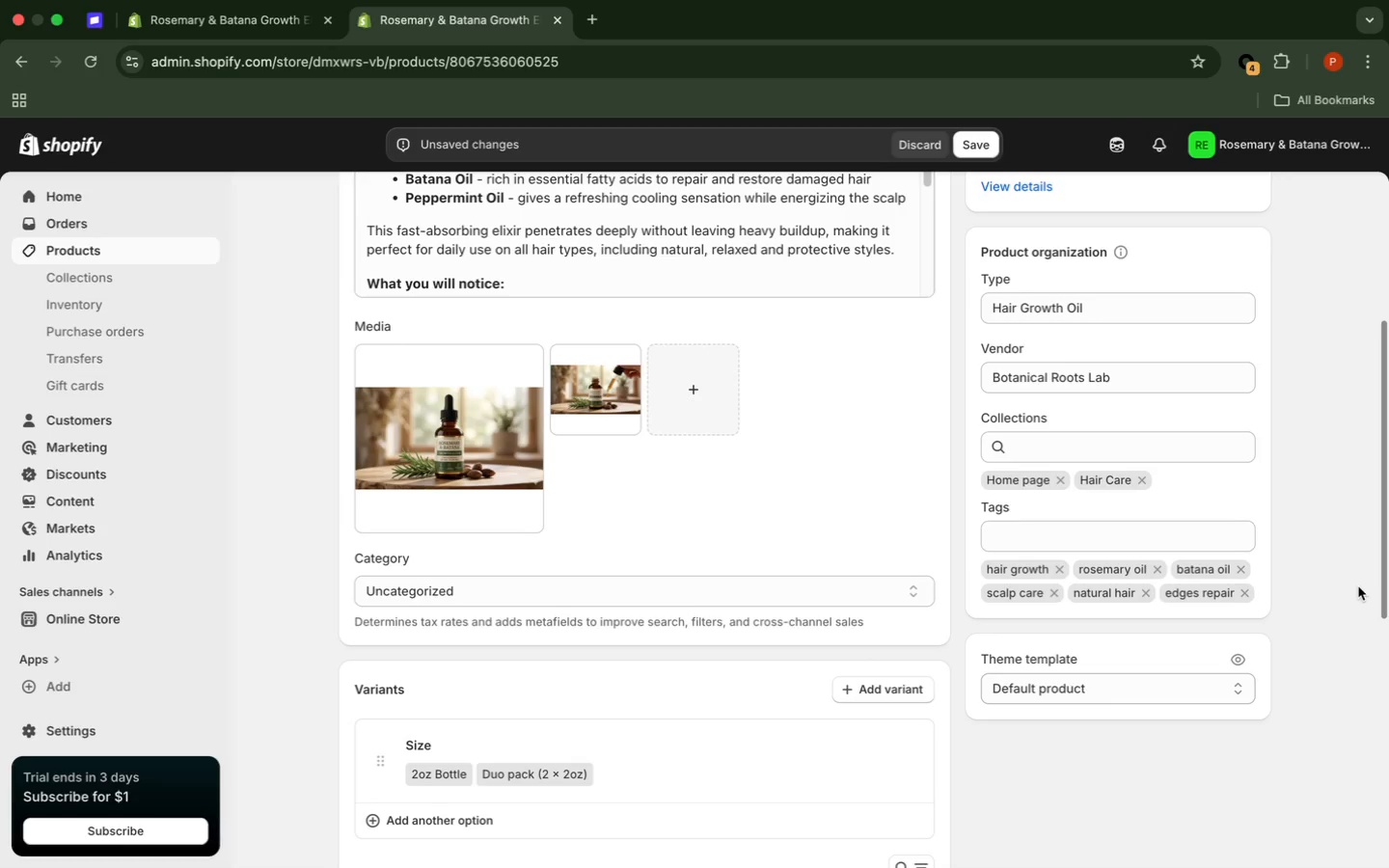 
left_click([980, 147])
 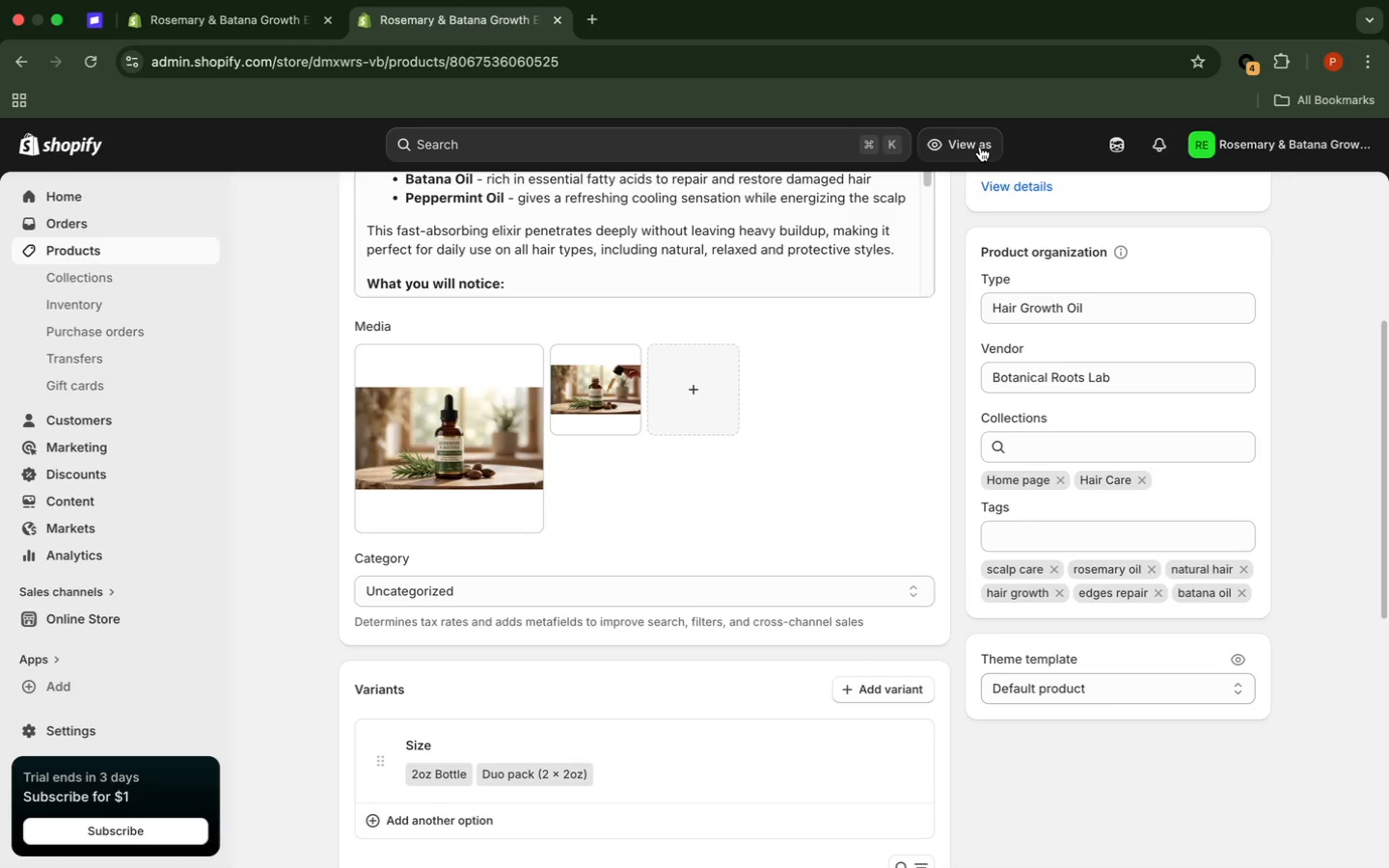 
wait(39.21)
 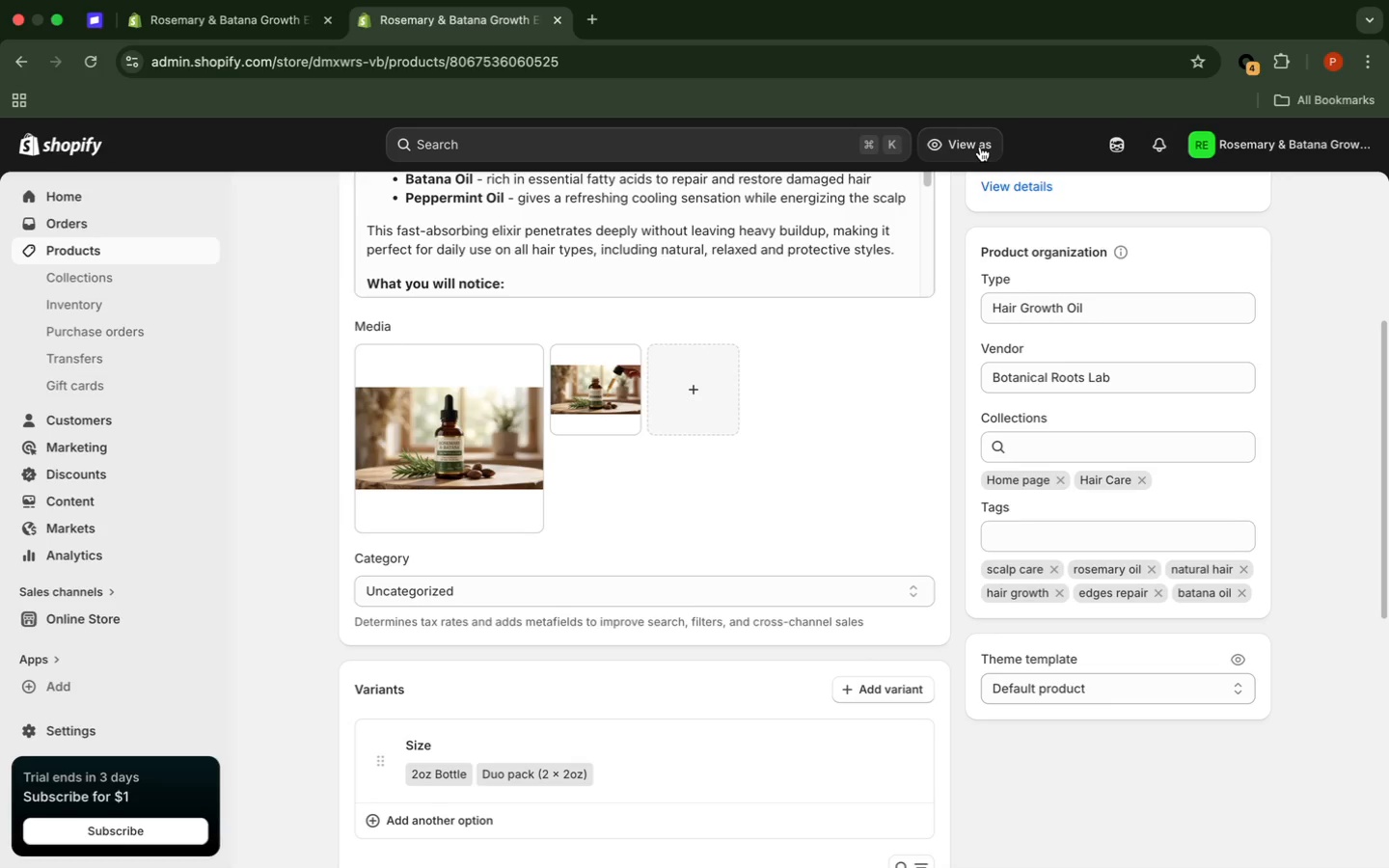 
left_click([167, 255])
 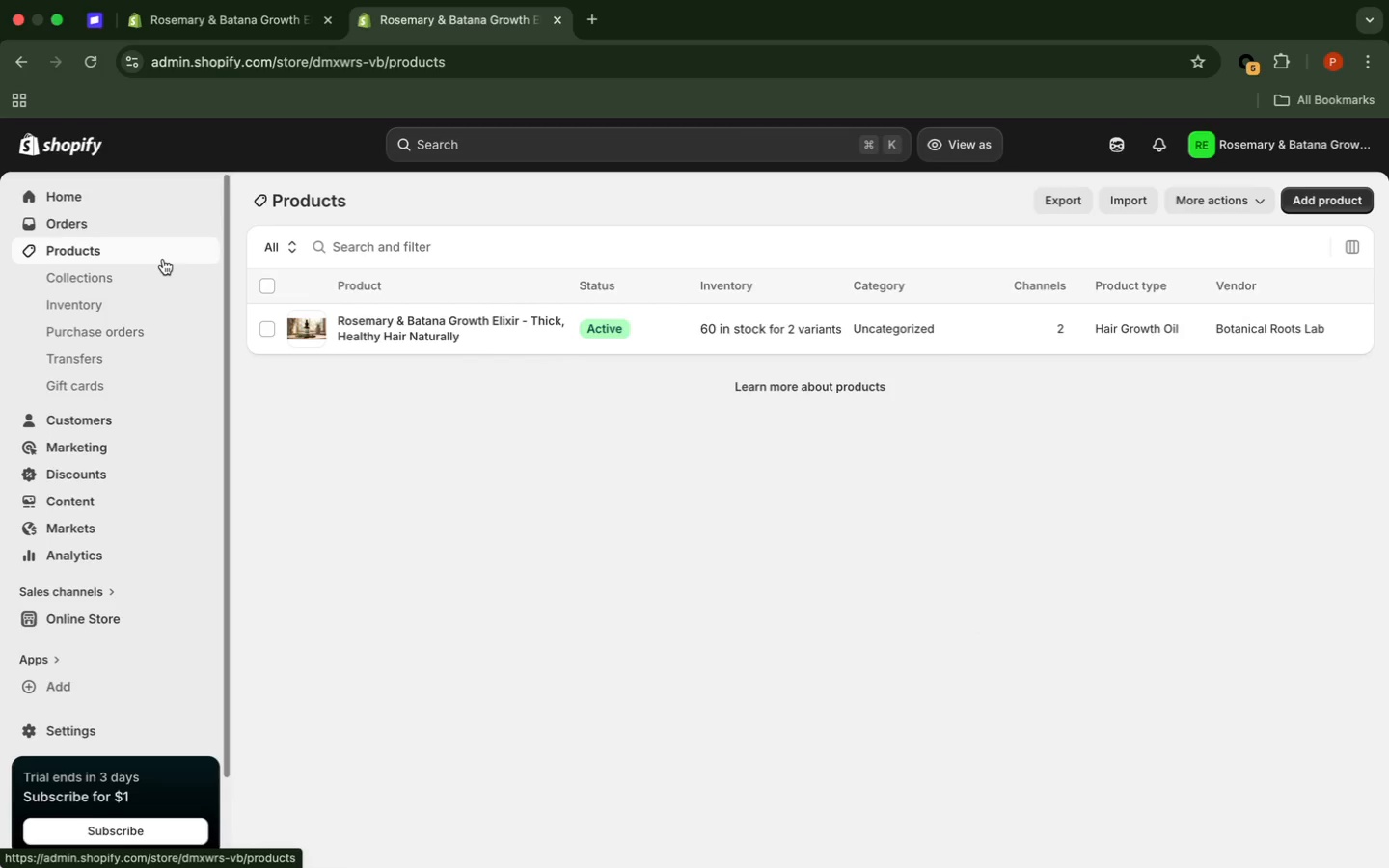 
wait(12.39)
 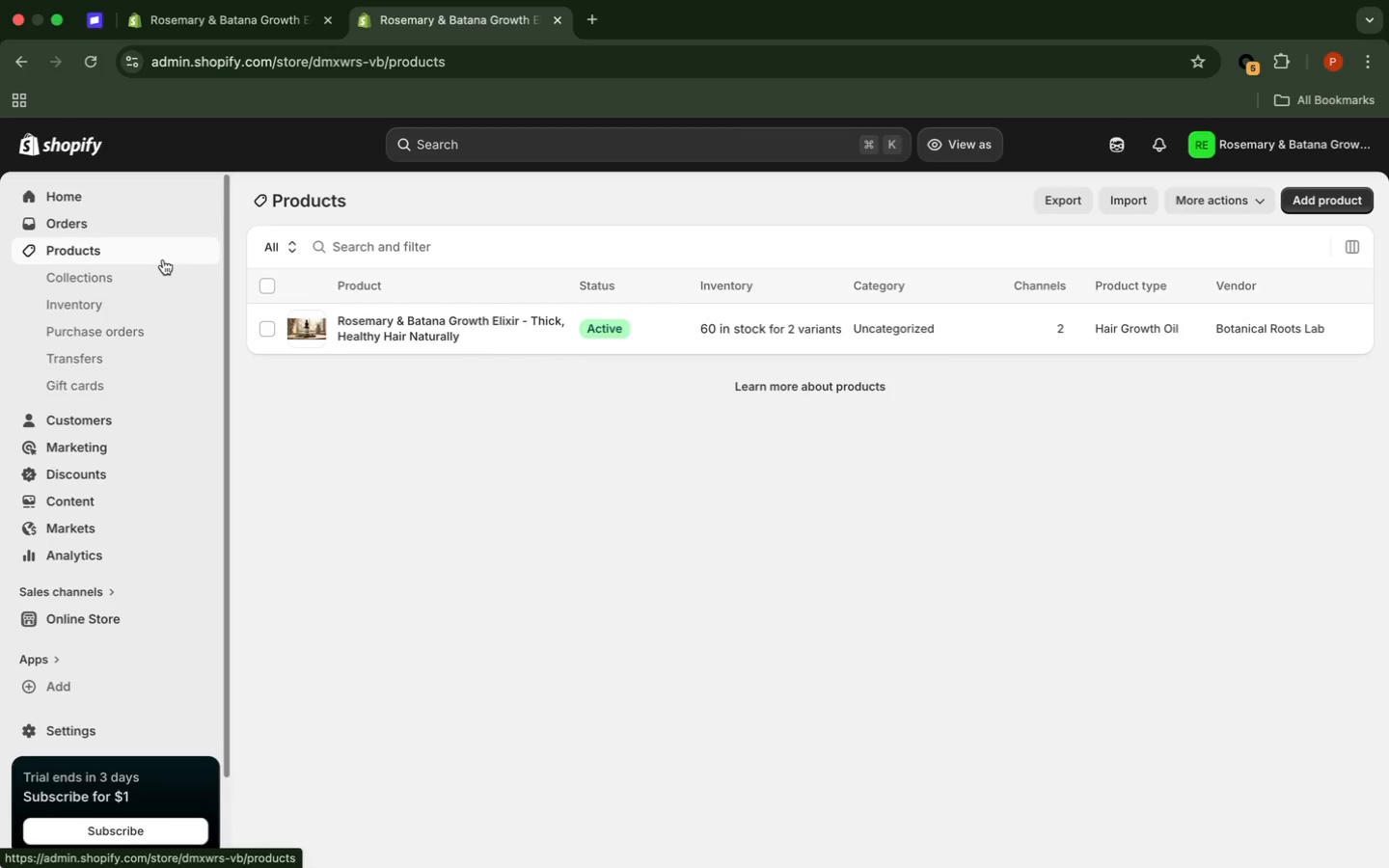 
left_click([79, 68])
 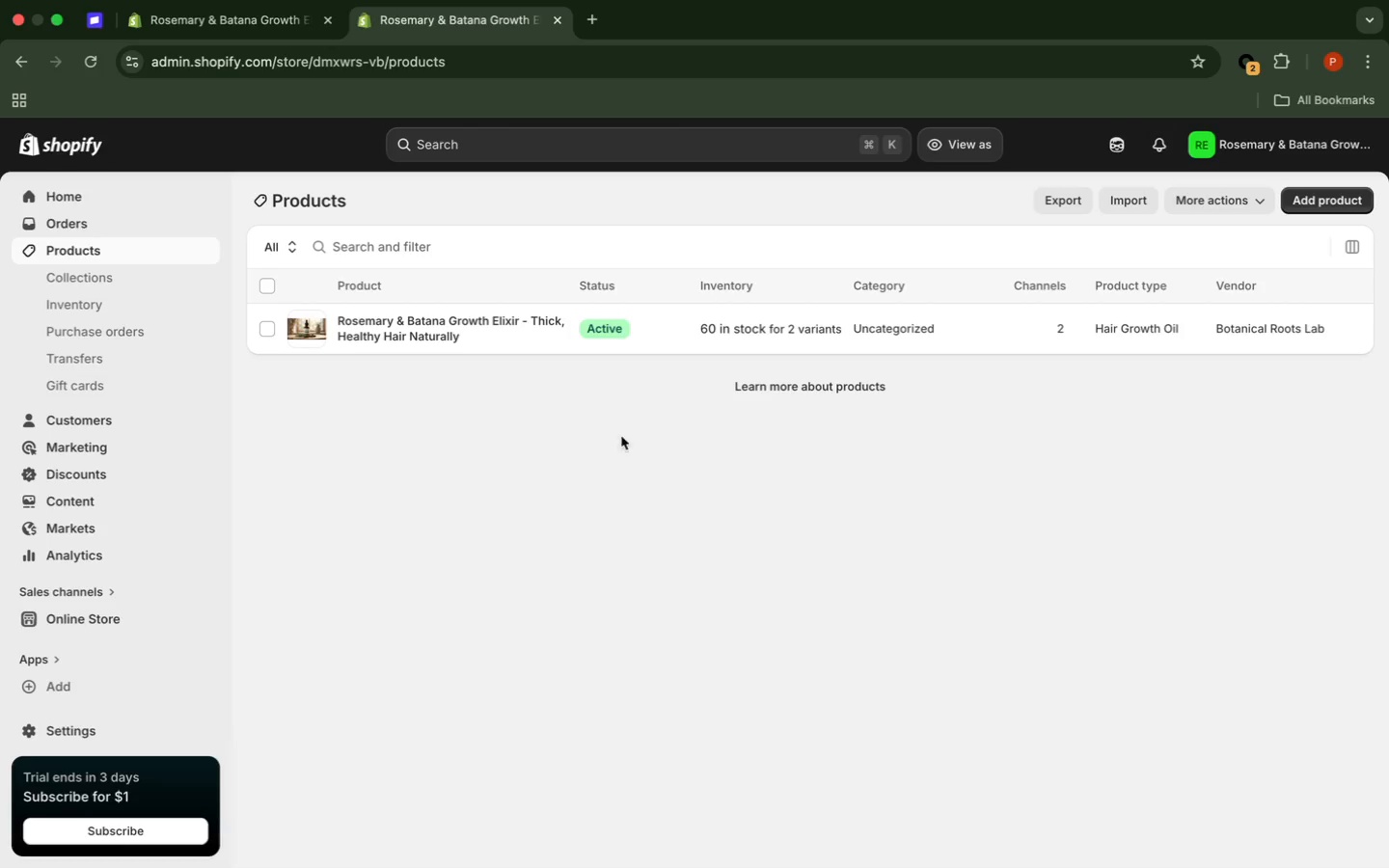 
wait(62.86)
 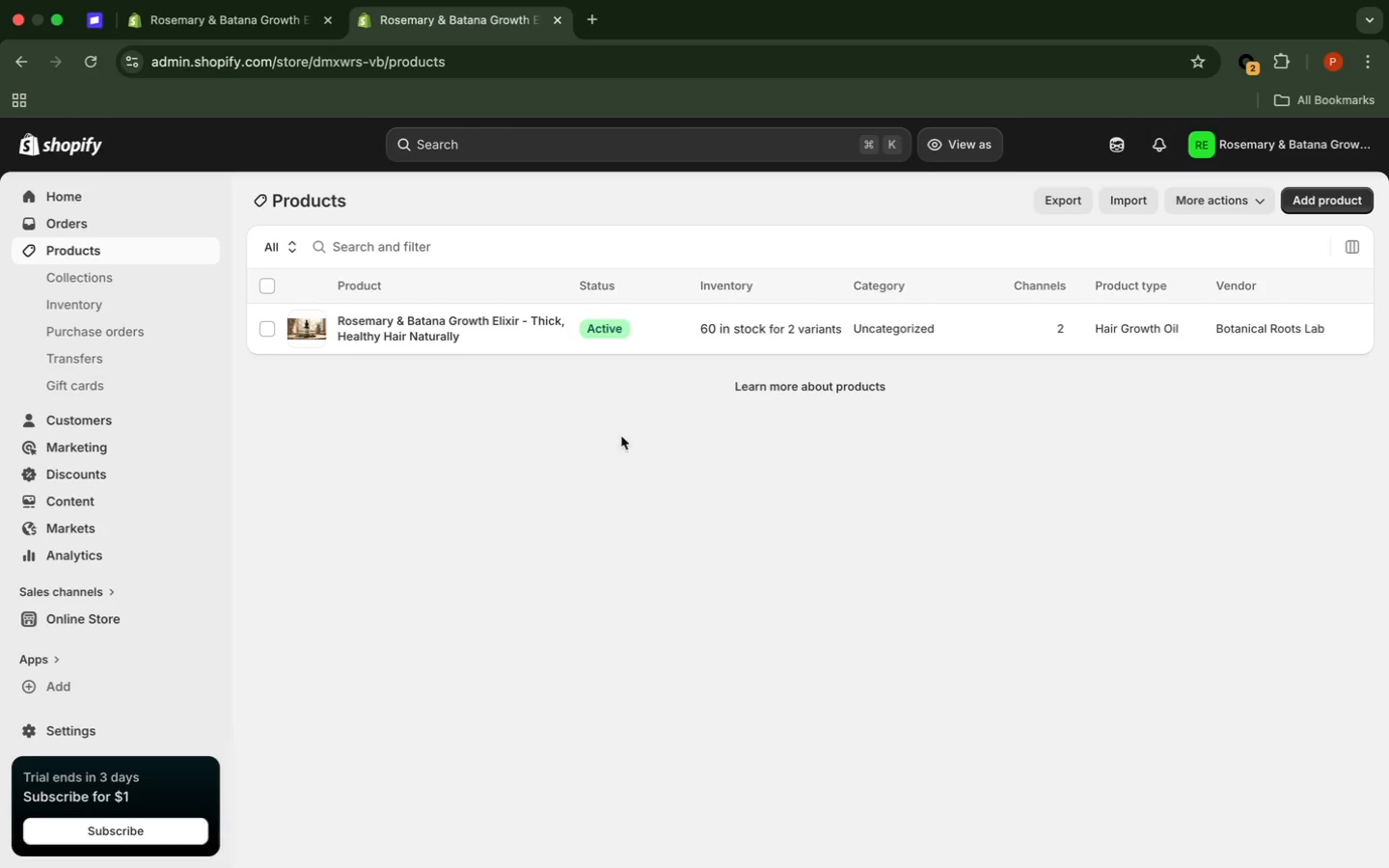 
left_click([429, 330])
 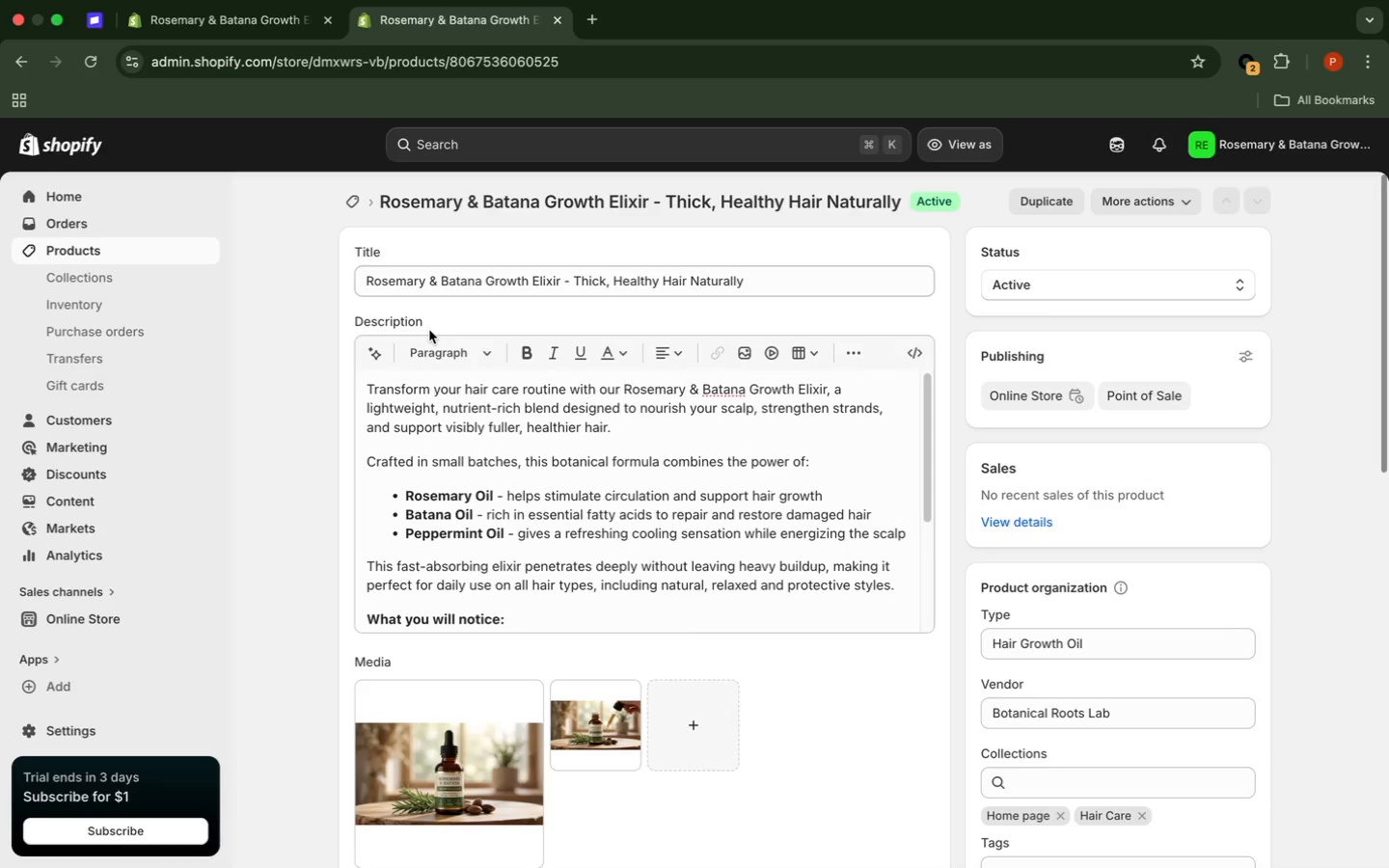 
wait(21.81)
 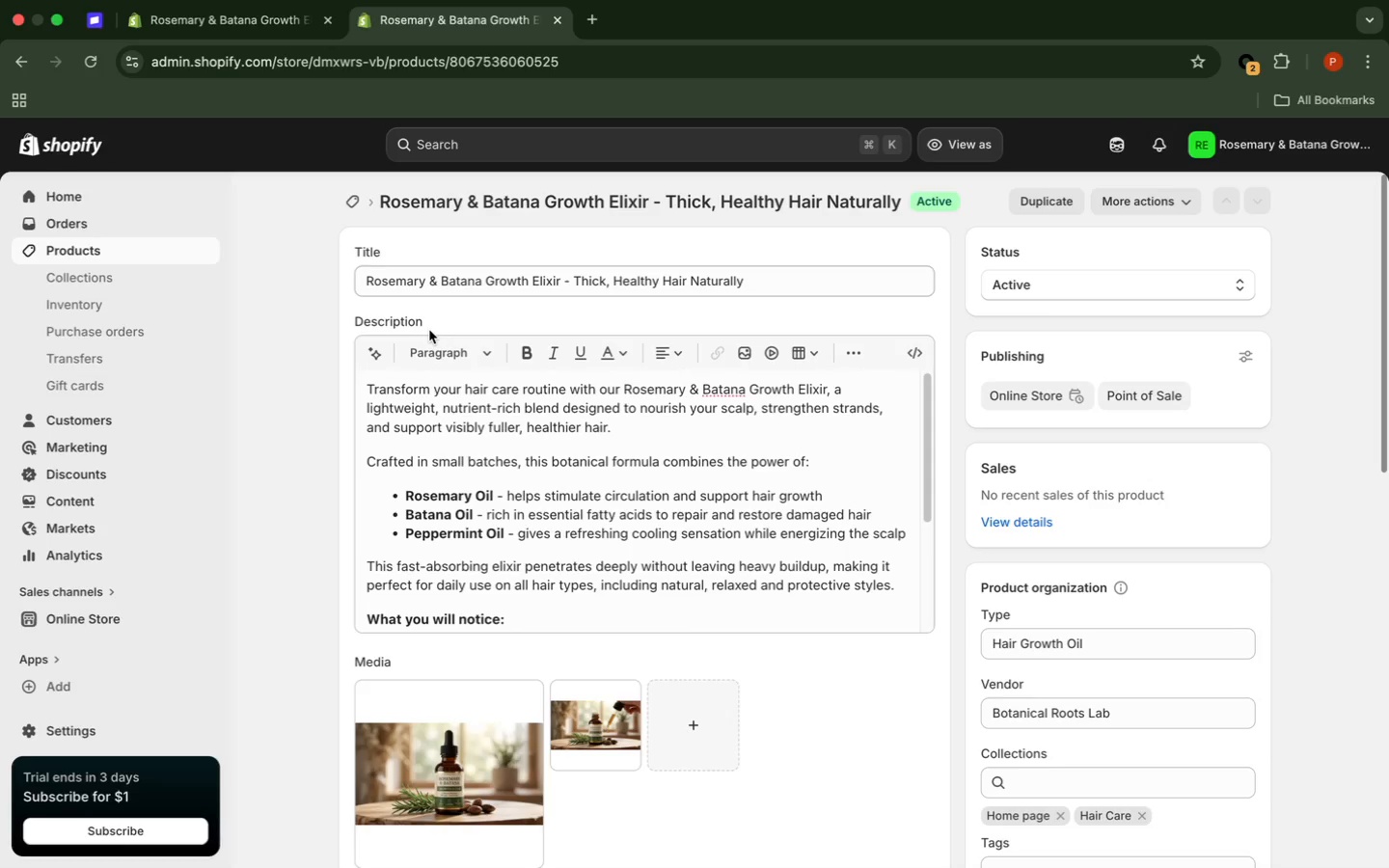 
left_click([131, 248])
 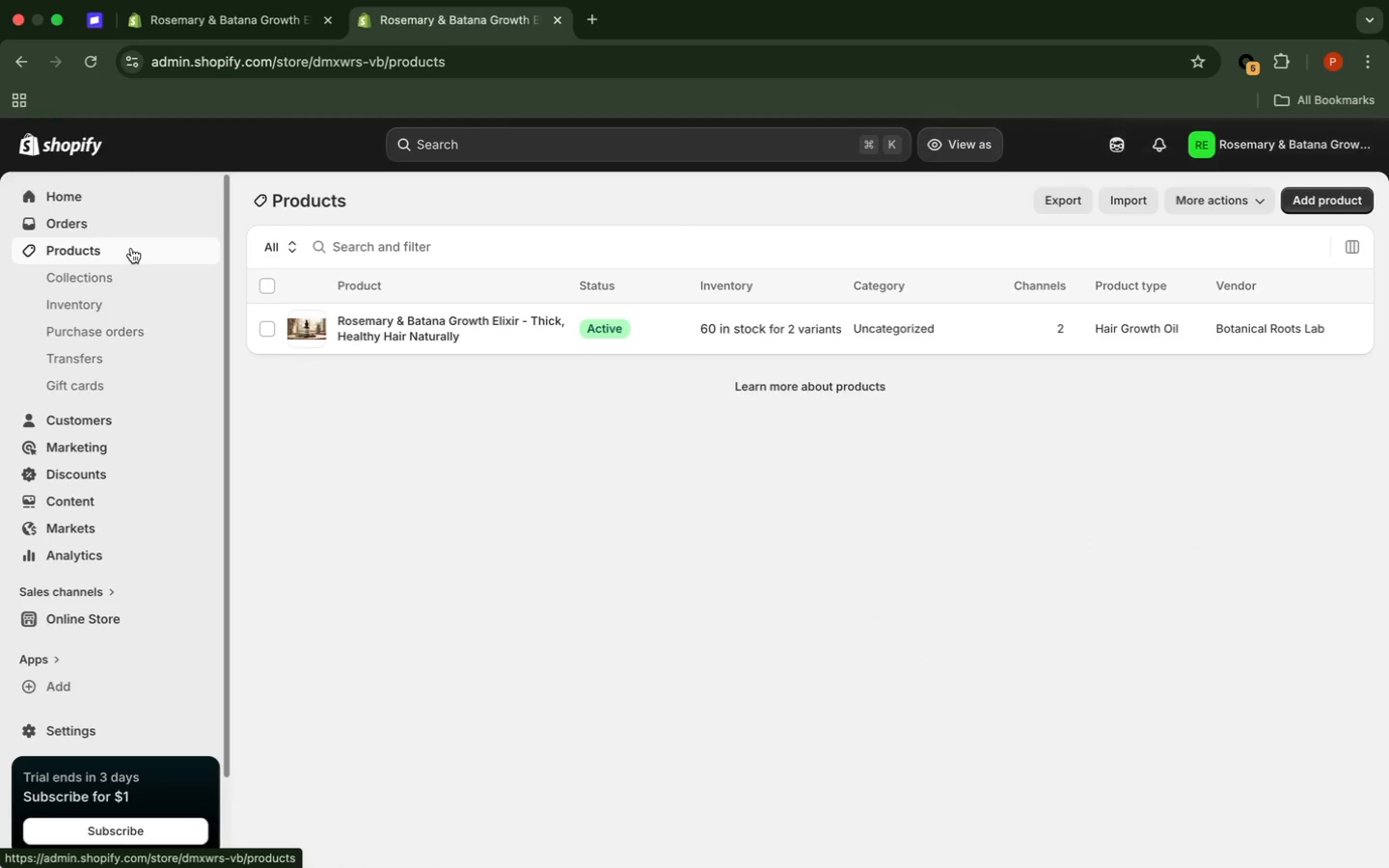 
wait(8.23)
 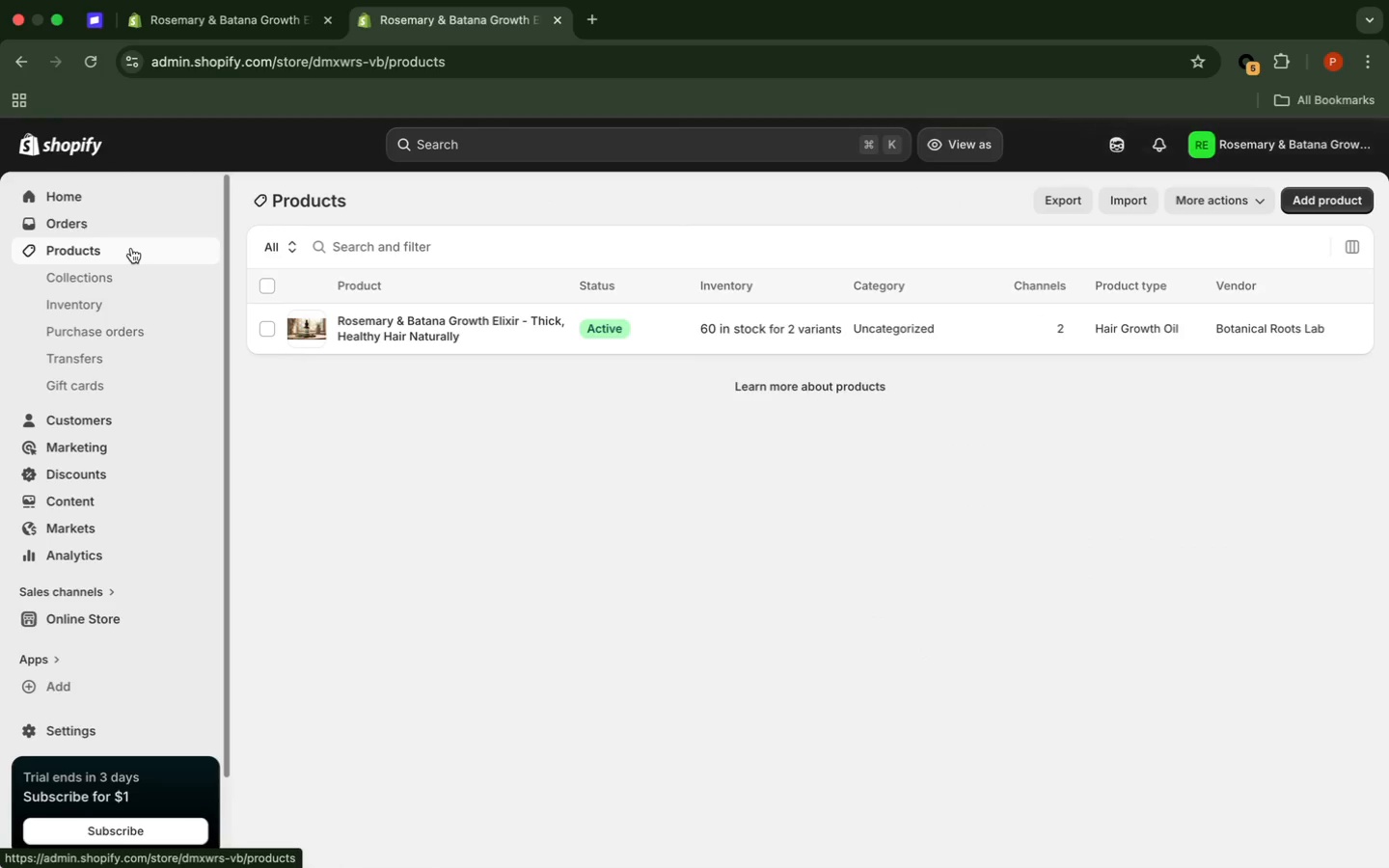 
left_click([96, 60])
 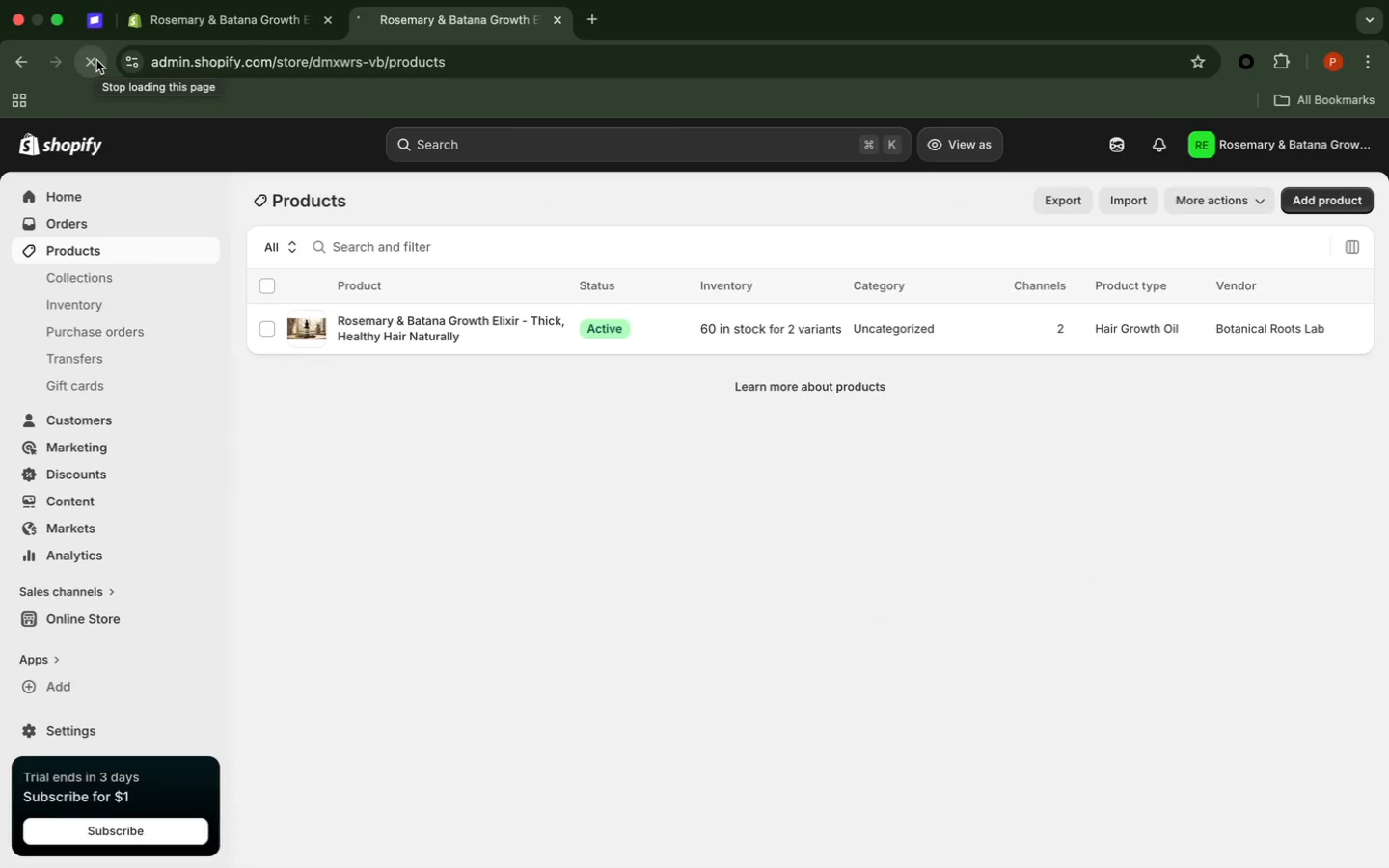 
wait(9.17)
 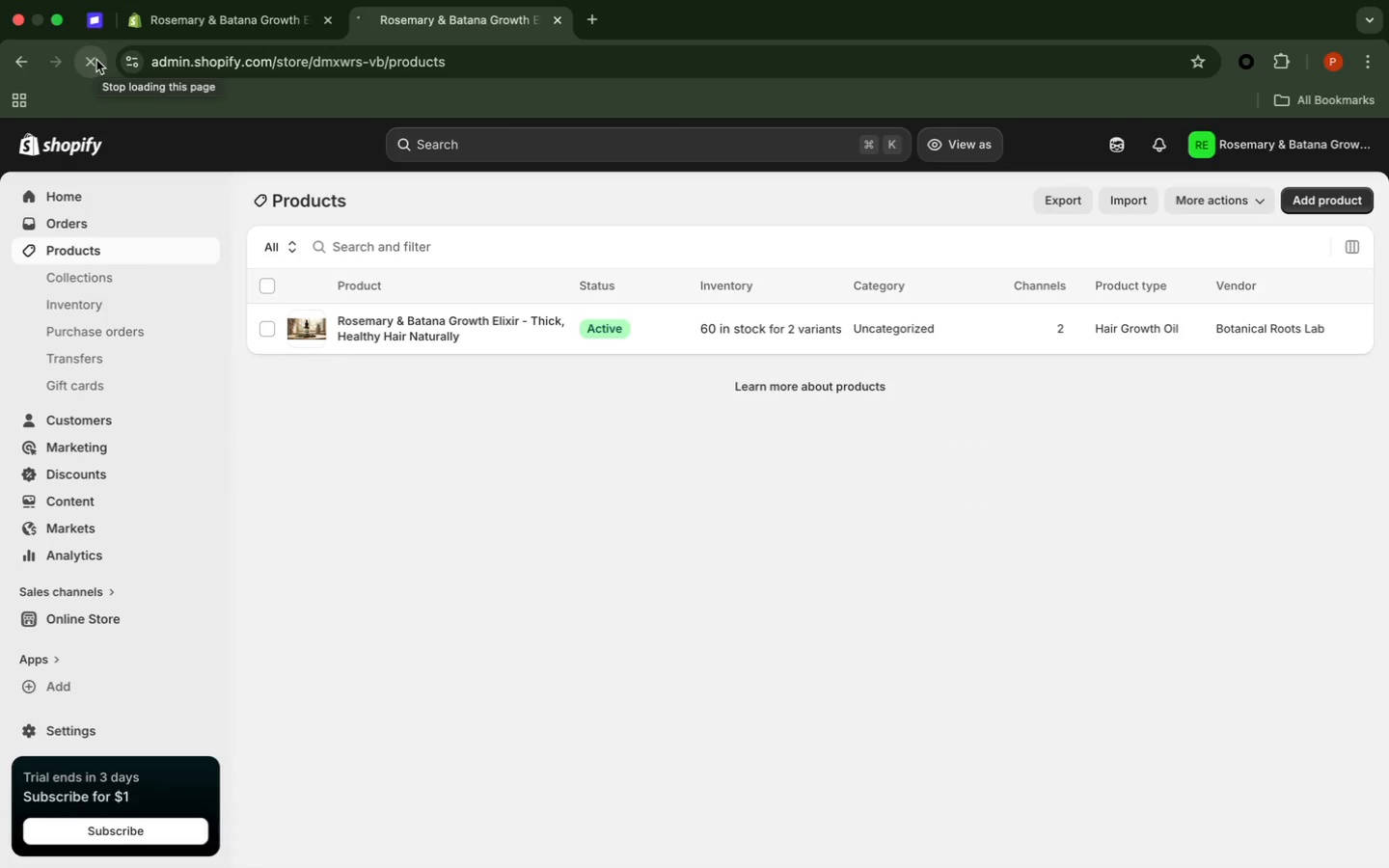 
mouse_move([266, 267])
 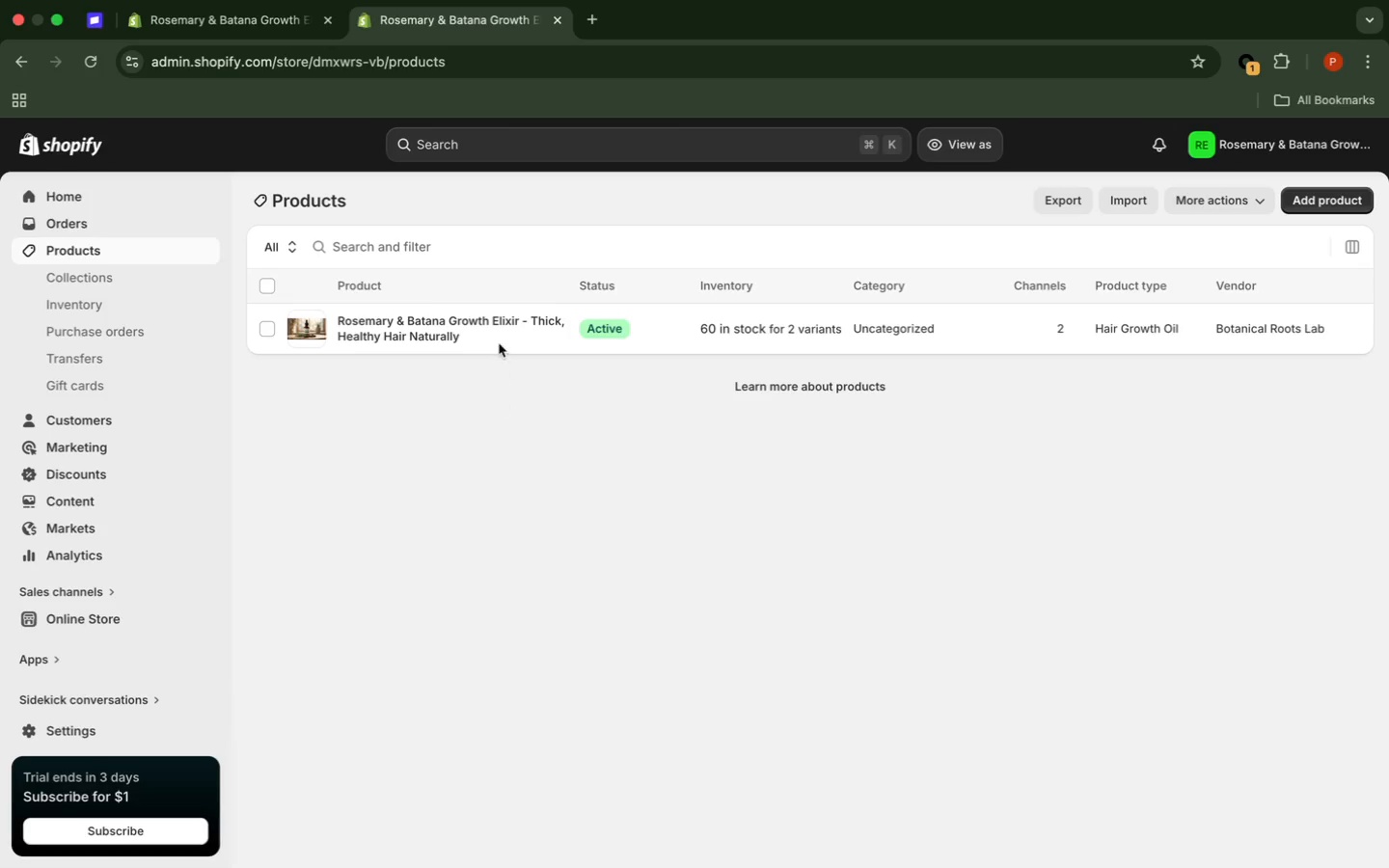 
left_click([500, 333])
 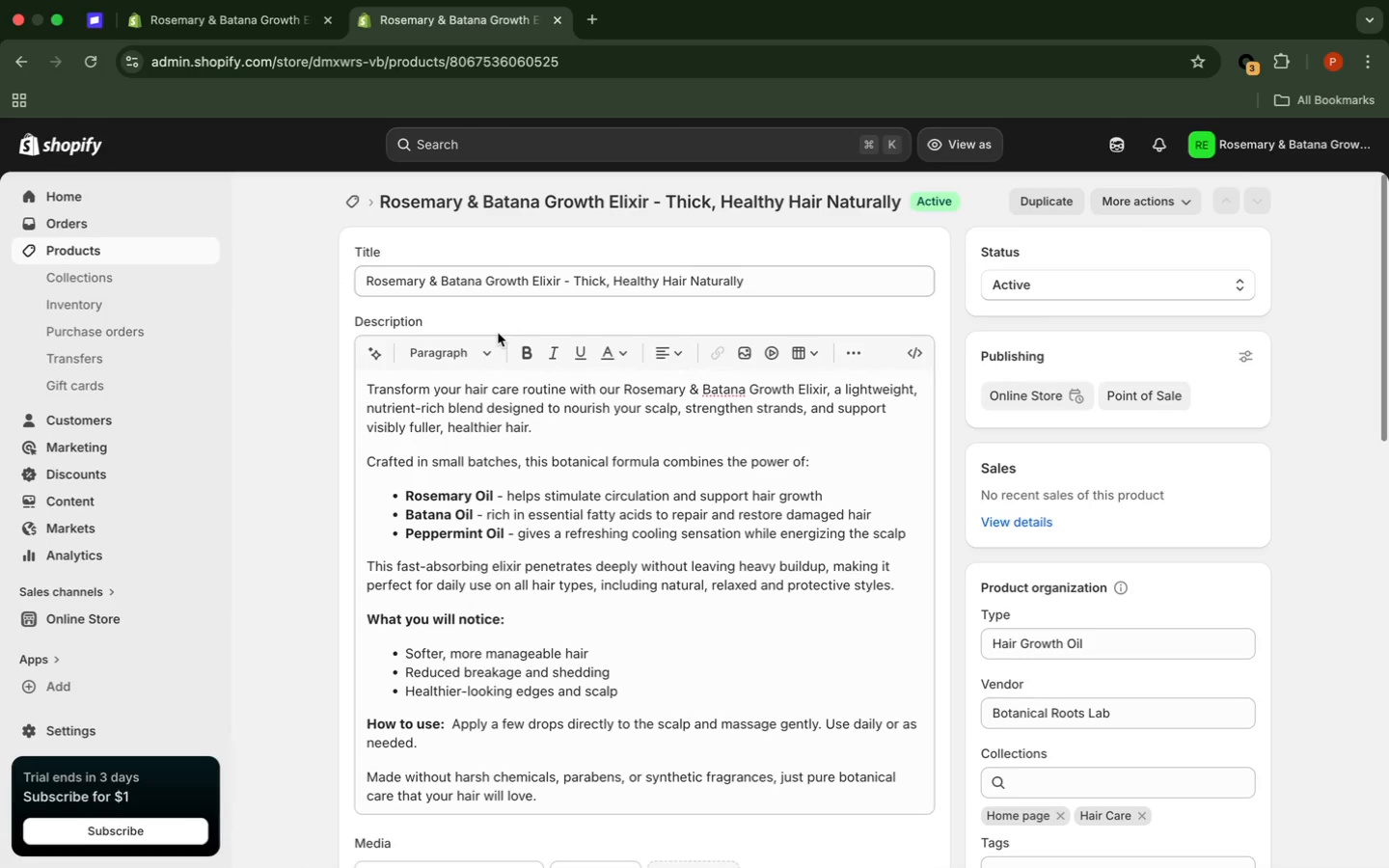 
wait(22.62)
 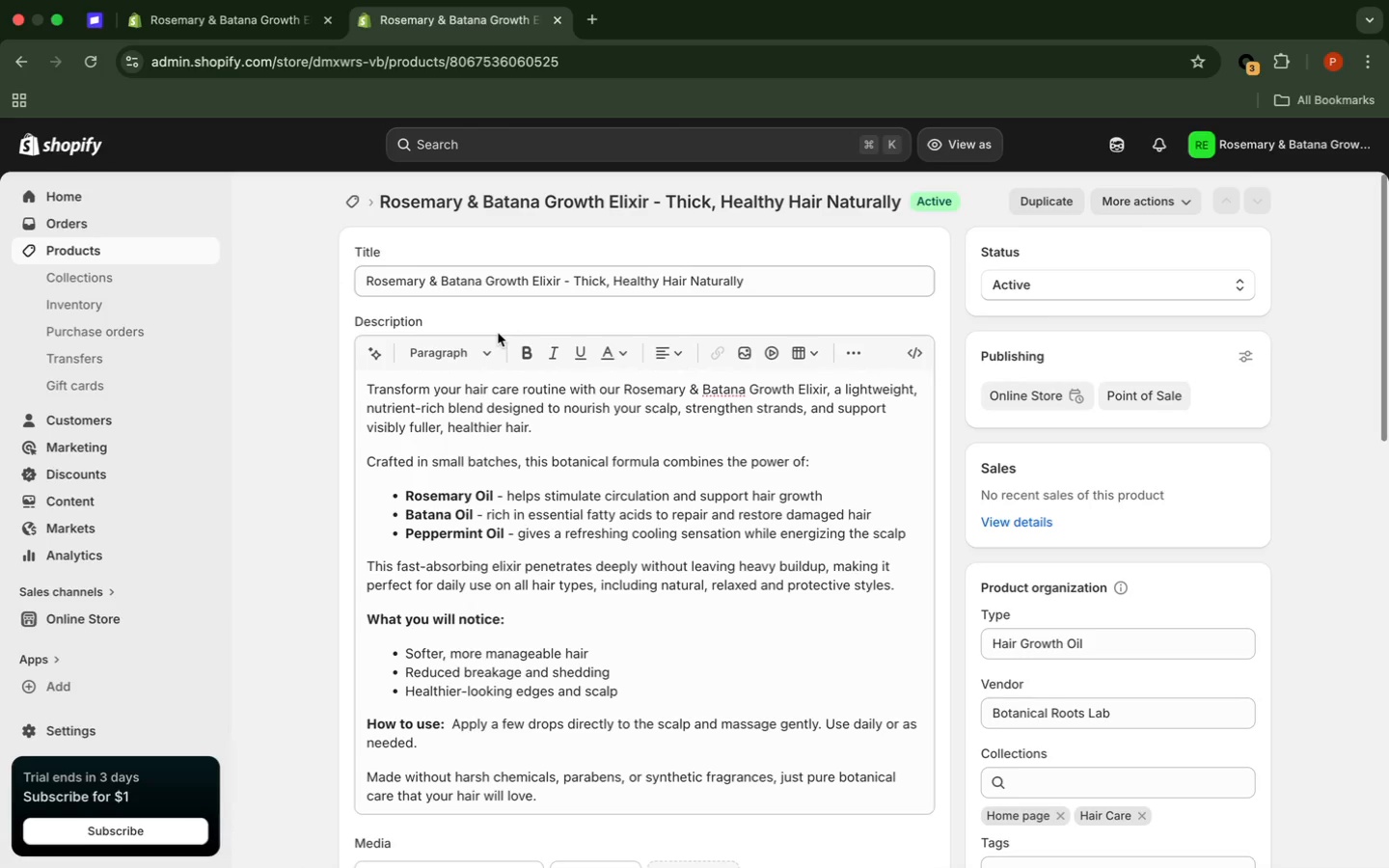 
scroll: coordinate [1348, 442], scroll_direction: down, amount: 14.0
 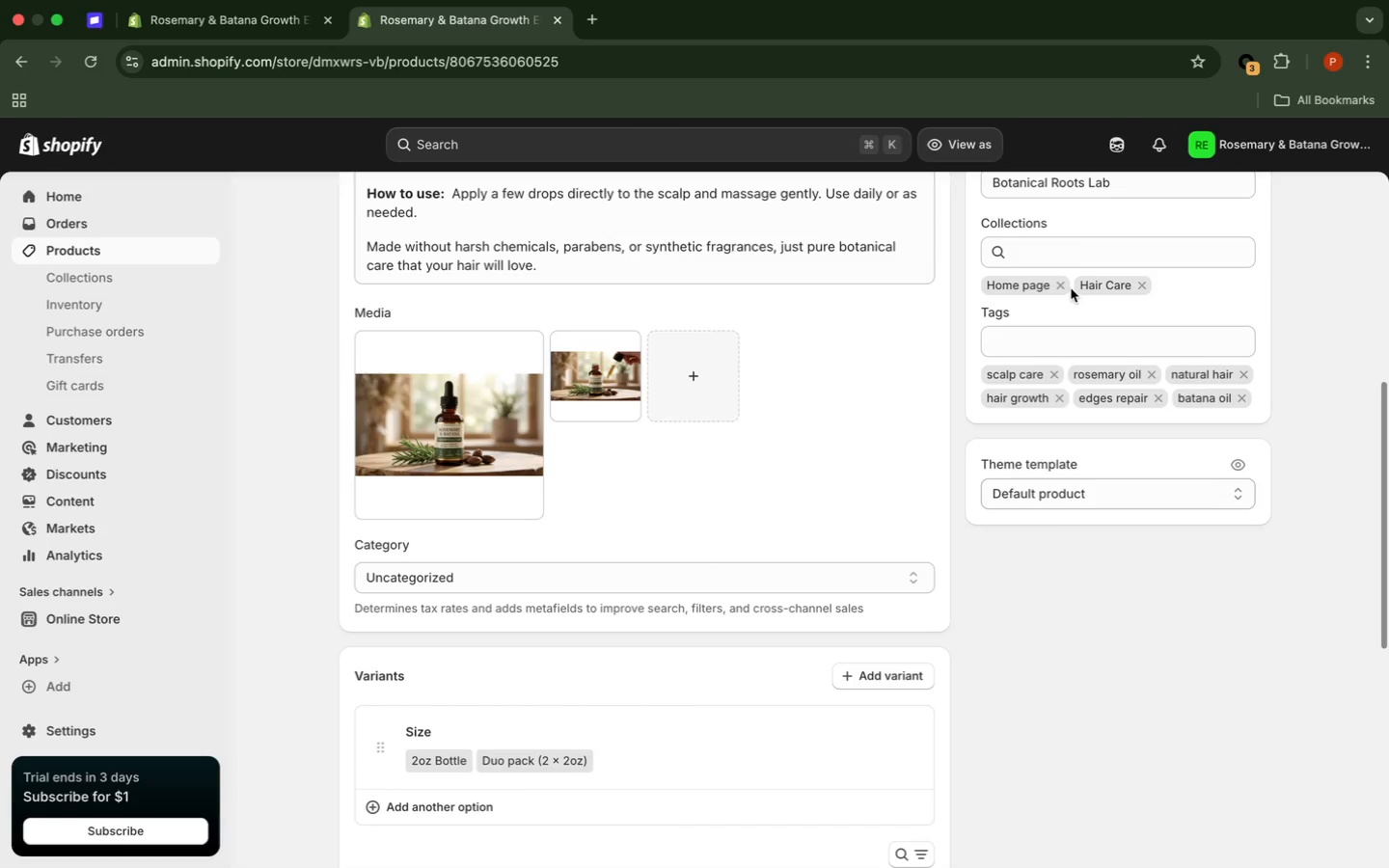 
left_click([1067, 285])
 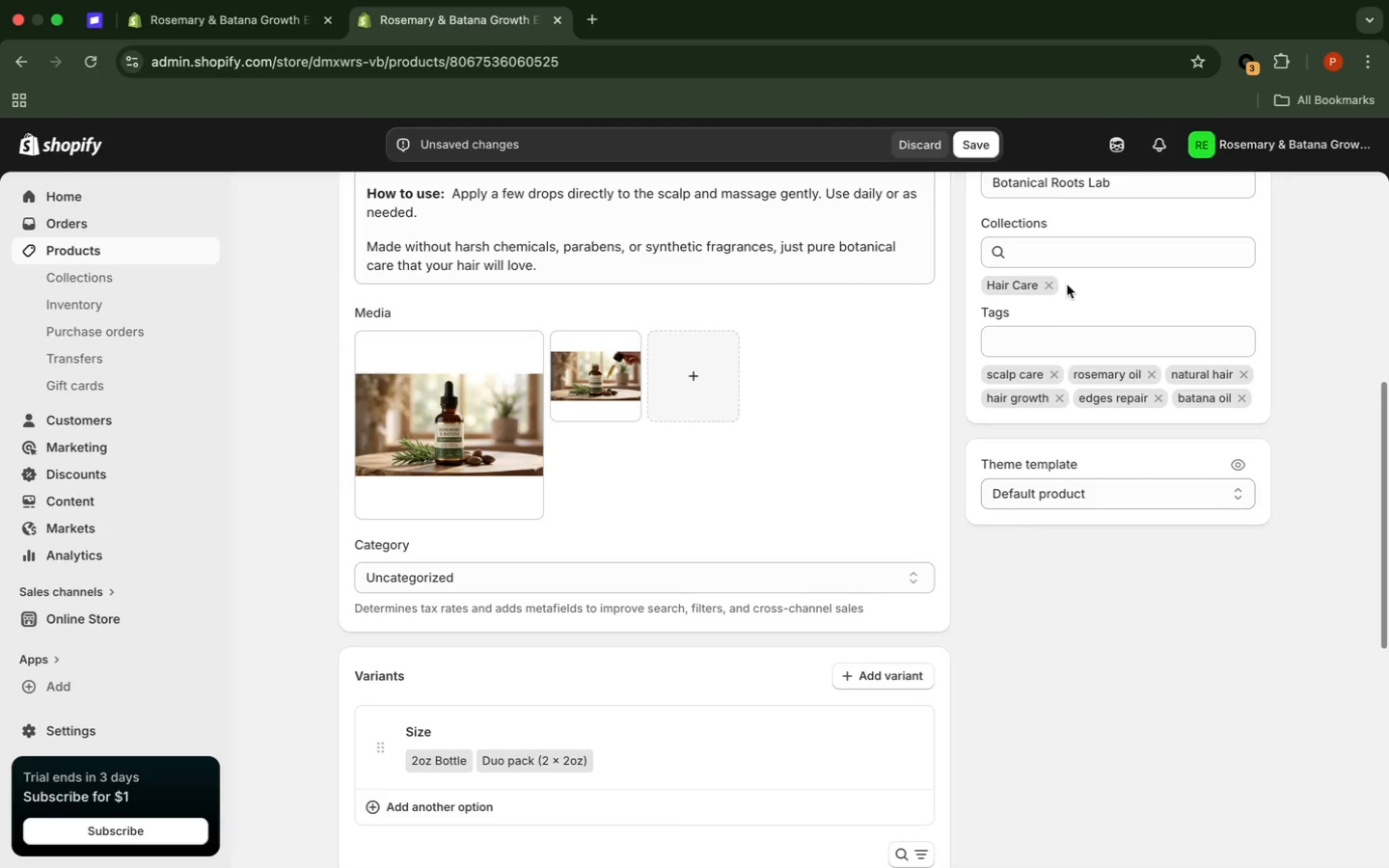 
wait(16.49)
 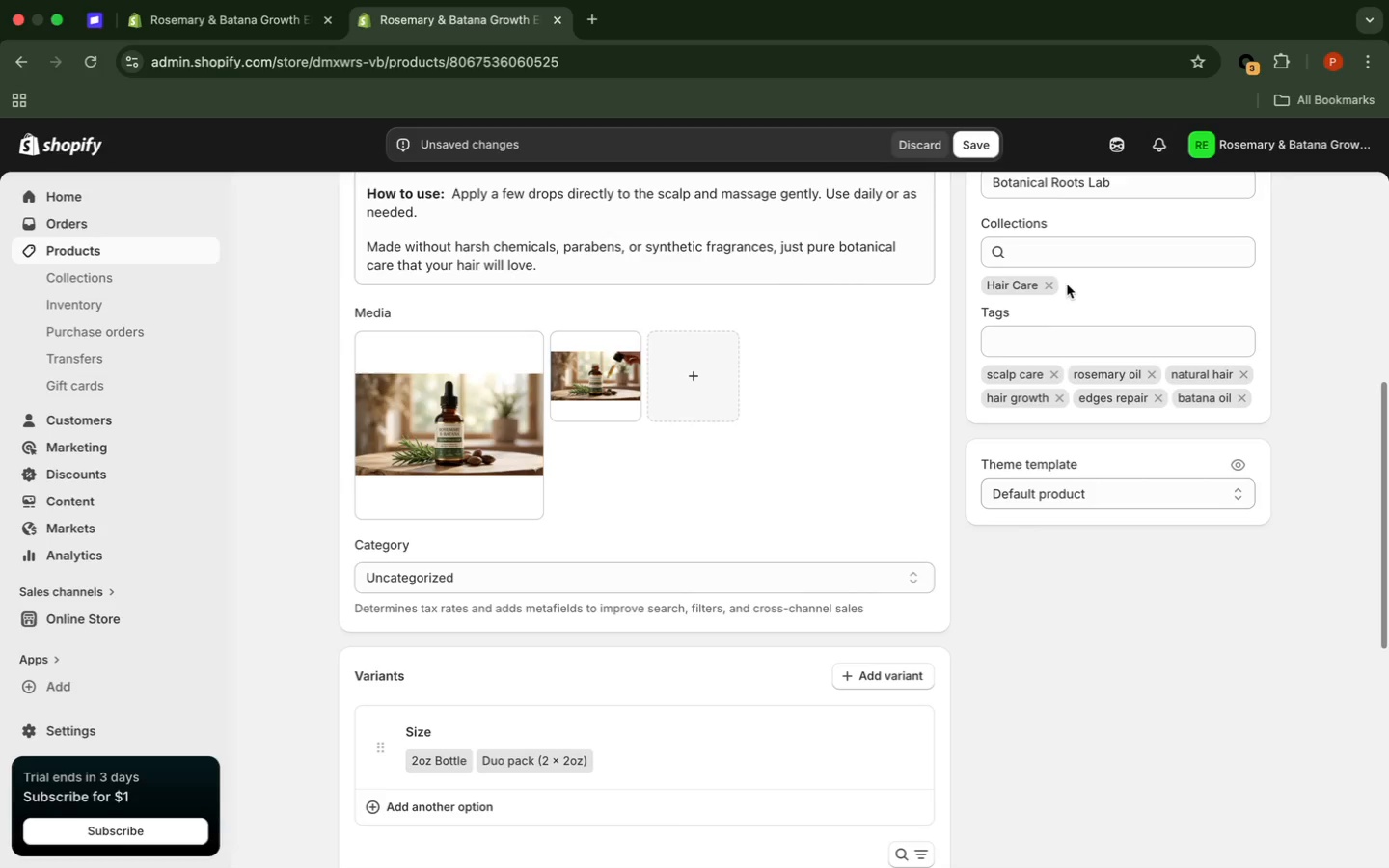 
left_click([980, 149])
 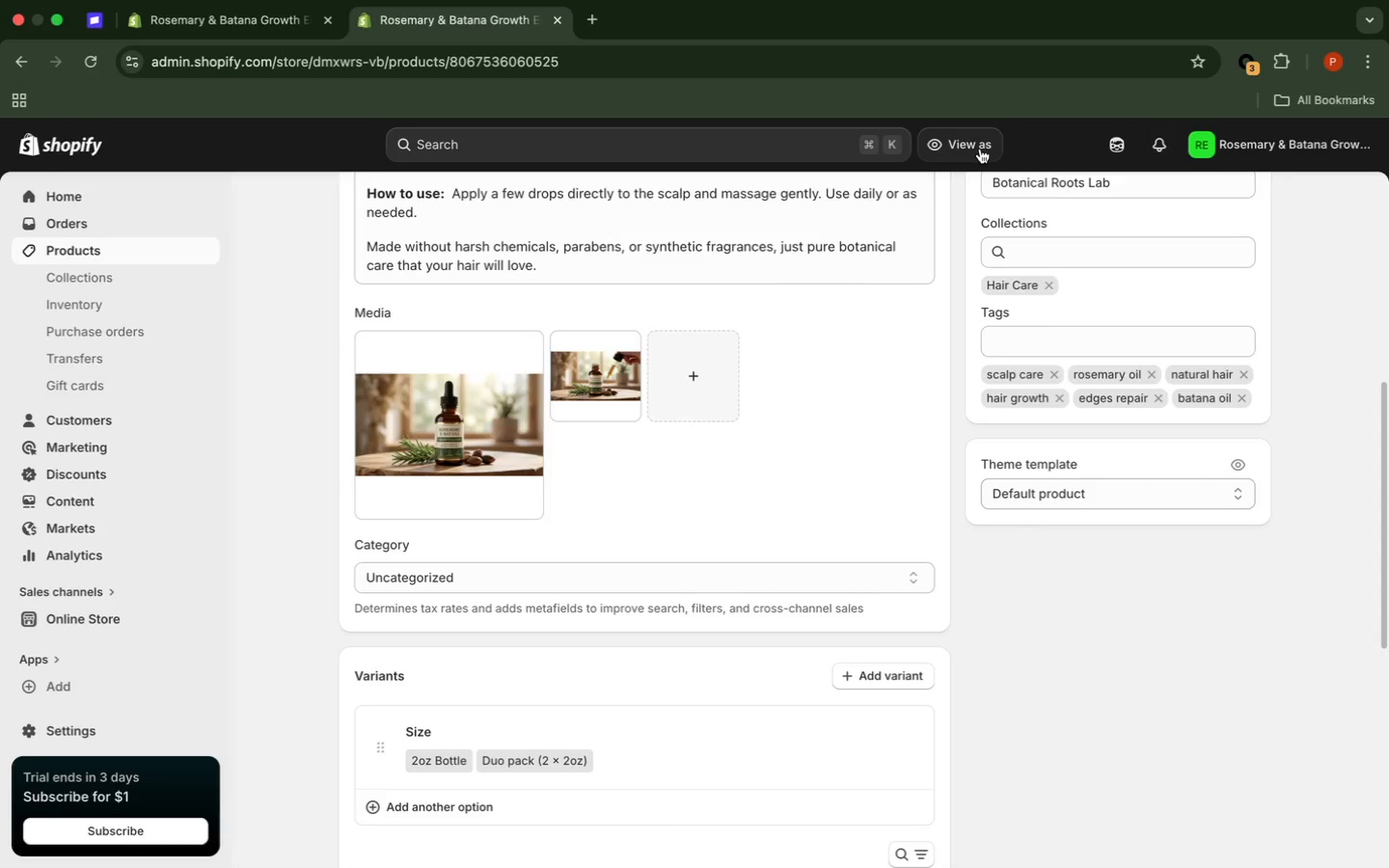 
wait(32.22)
 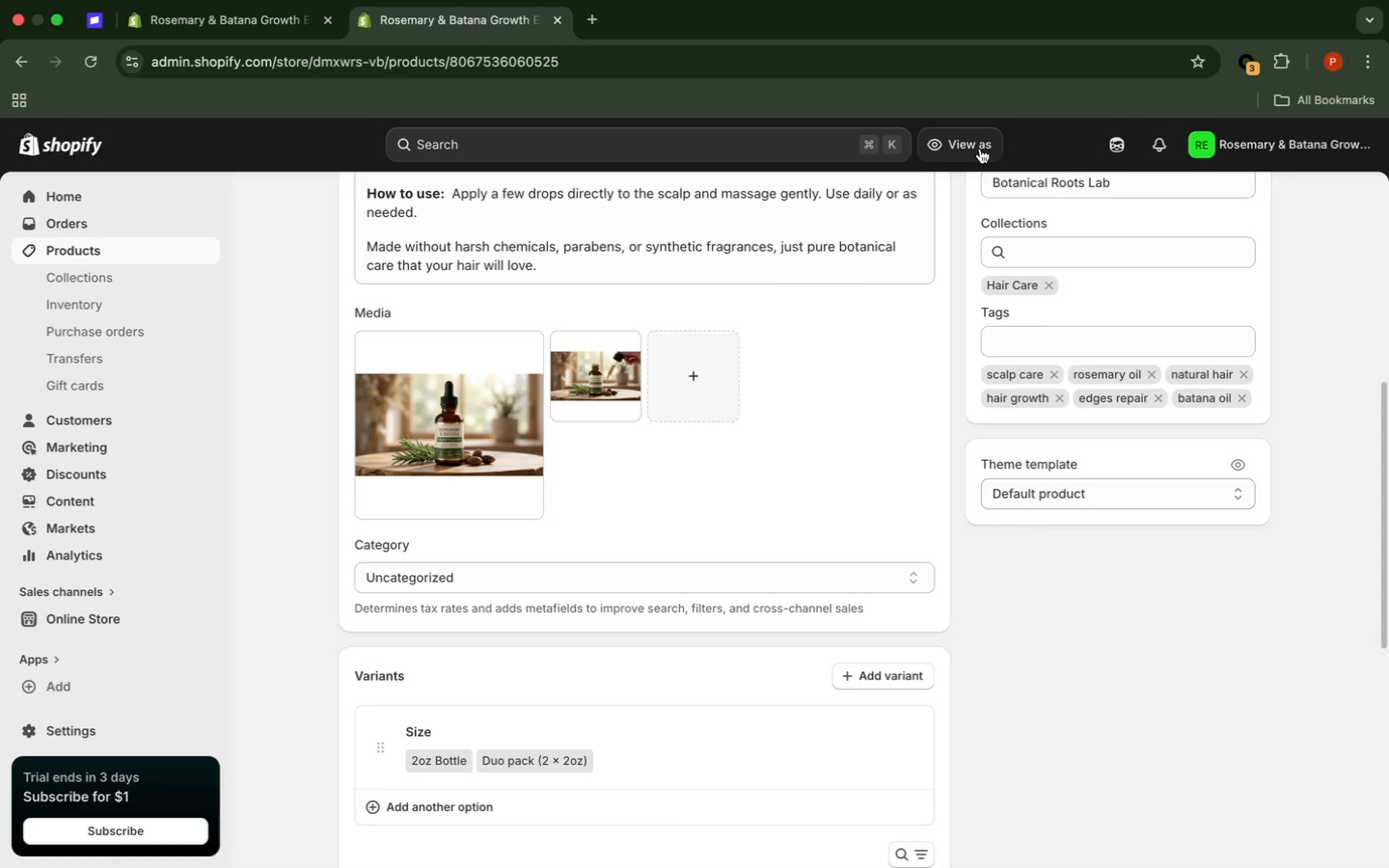 
left_click([1326, 442])
 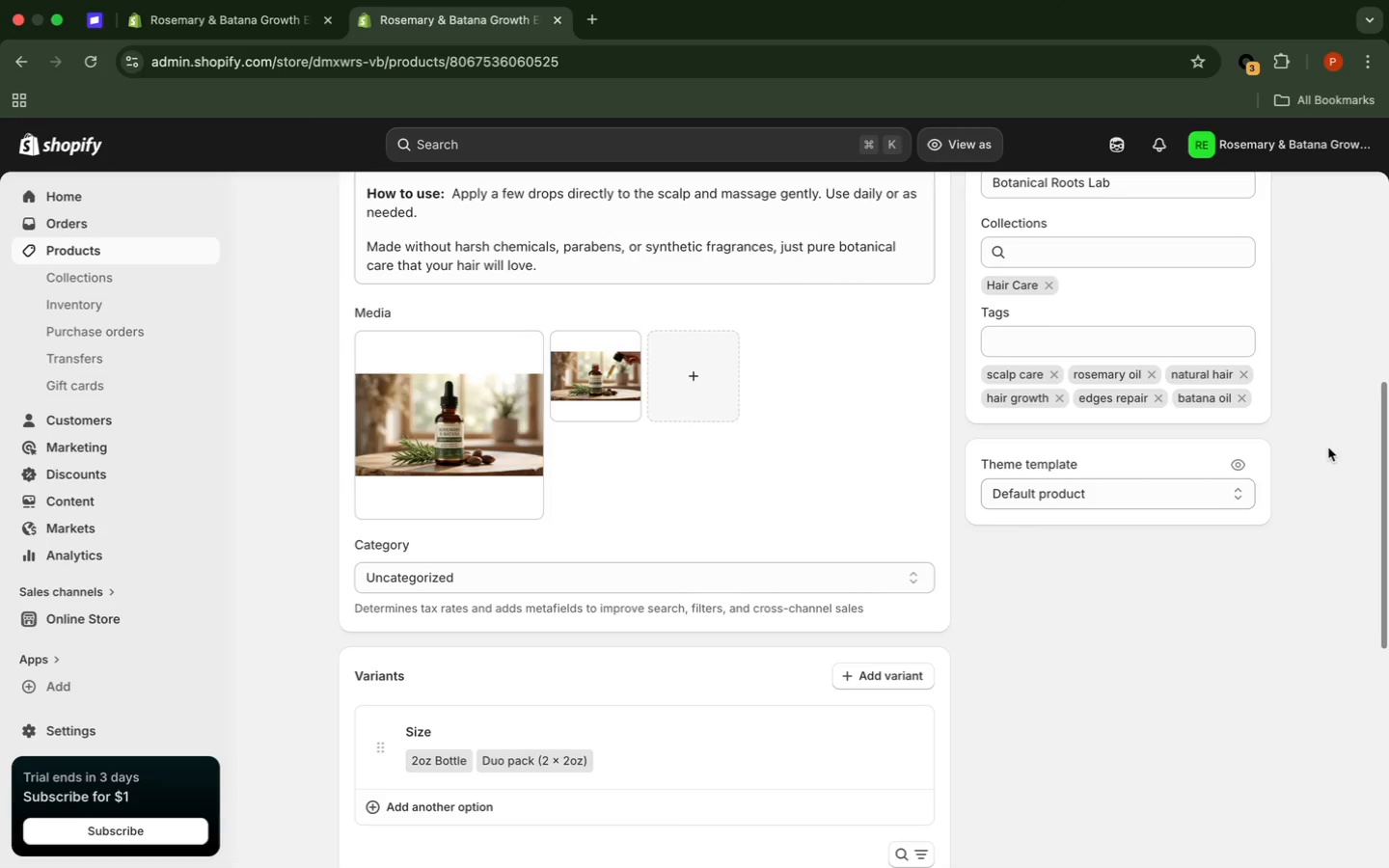 
scroll: coordinate [1294, 525], scroll_direction: down, amount: 12.0
 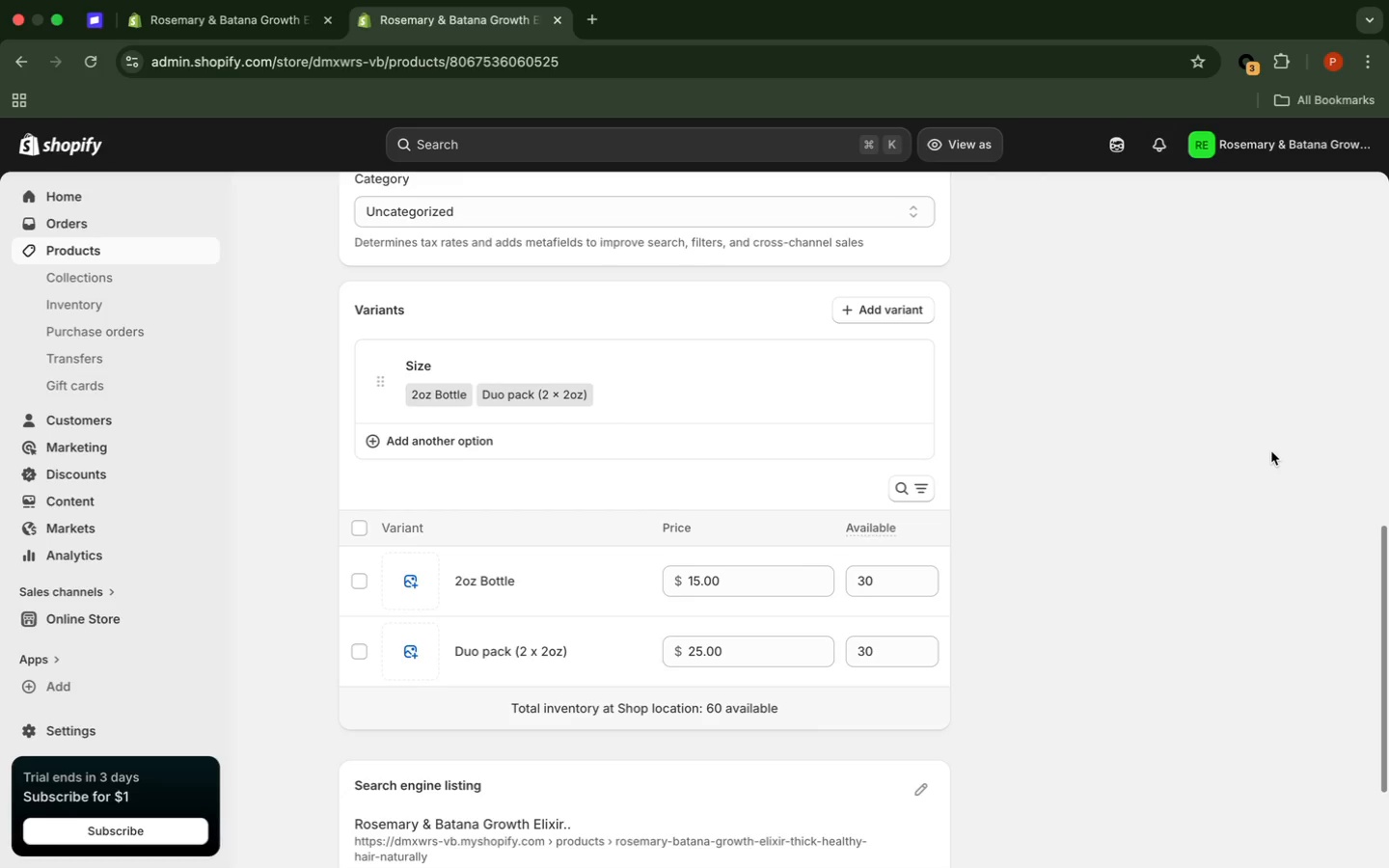 
scroll: coordinate [1269, 539], scroll_direction: up, amount: 7.0
 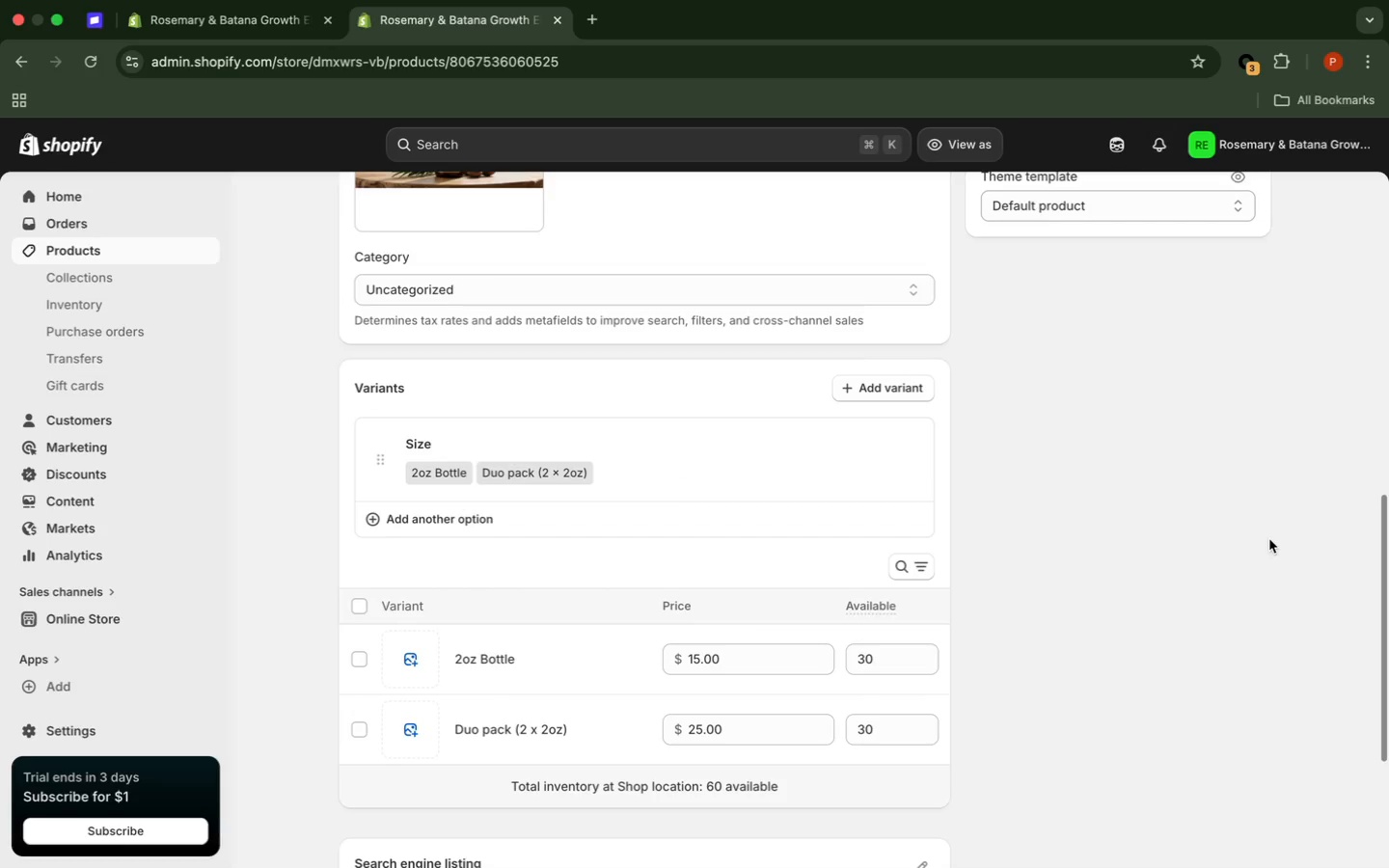 
scroll: coordinate [1267, 539], scroll_direction: down, amount: 11.0
 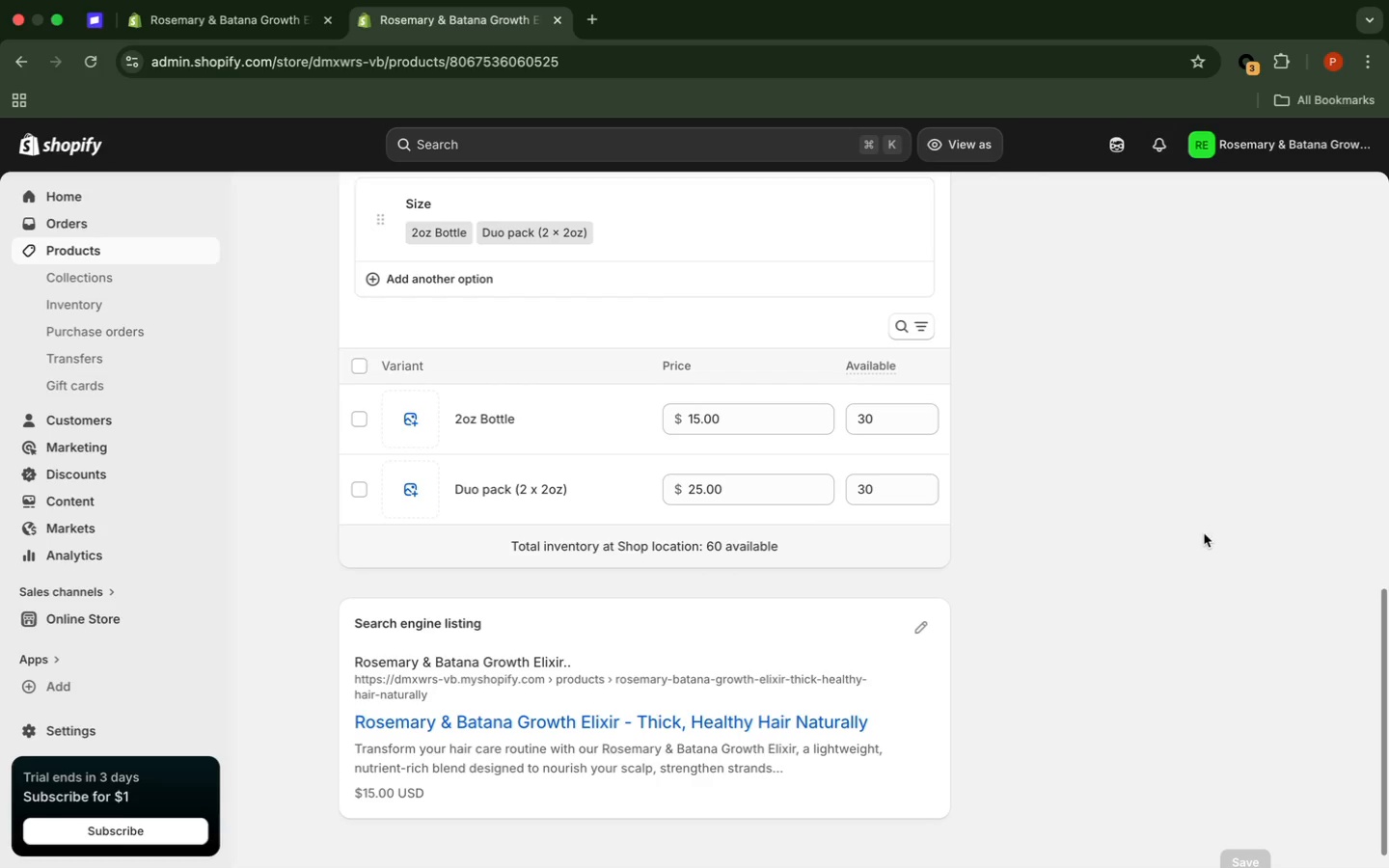 
wait(7.95)
 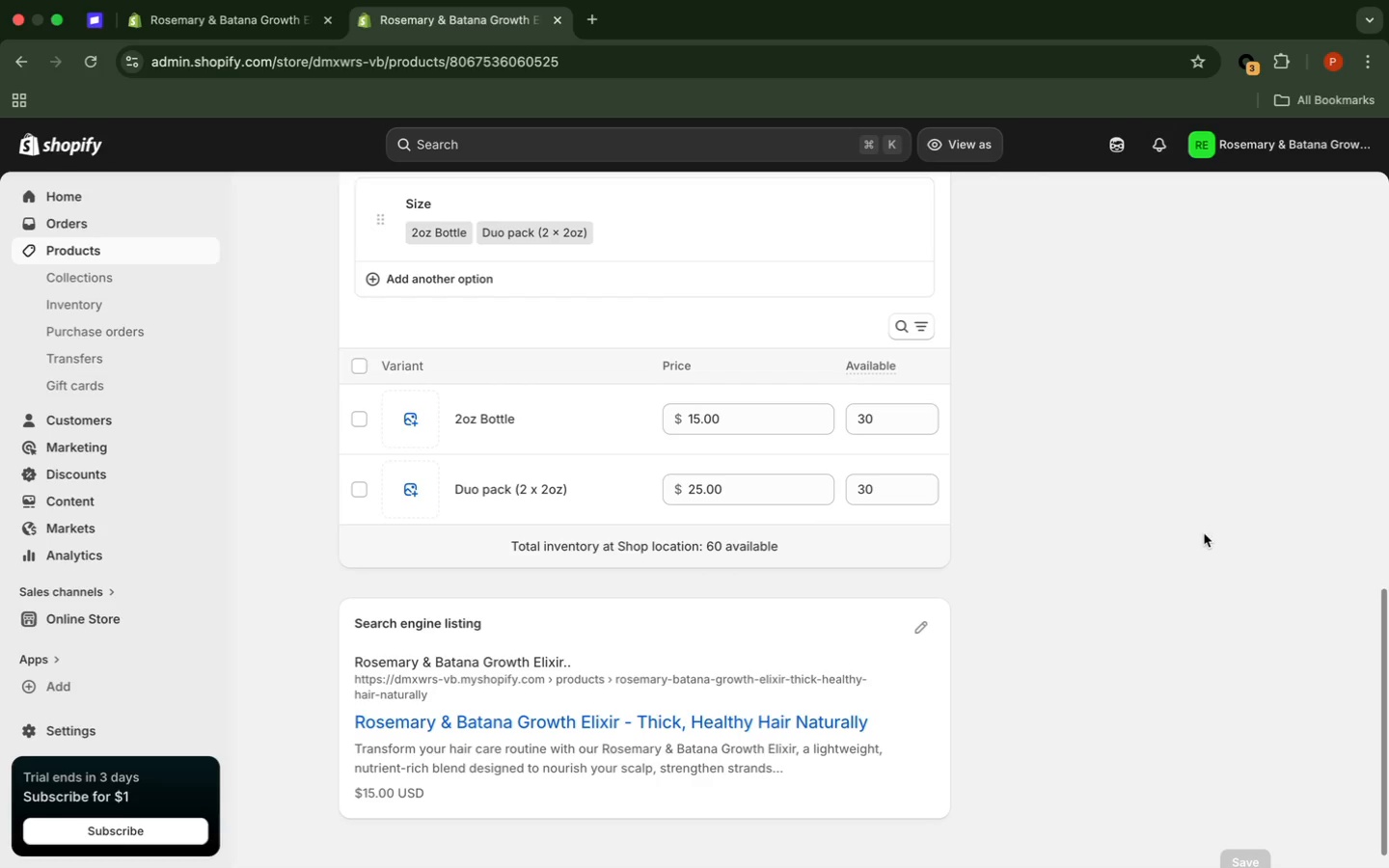 
scroll: coordinate [1158, 547], scroll_direction: up, amount: 6.0
 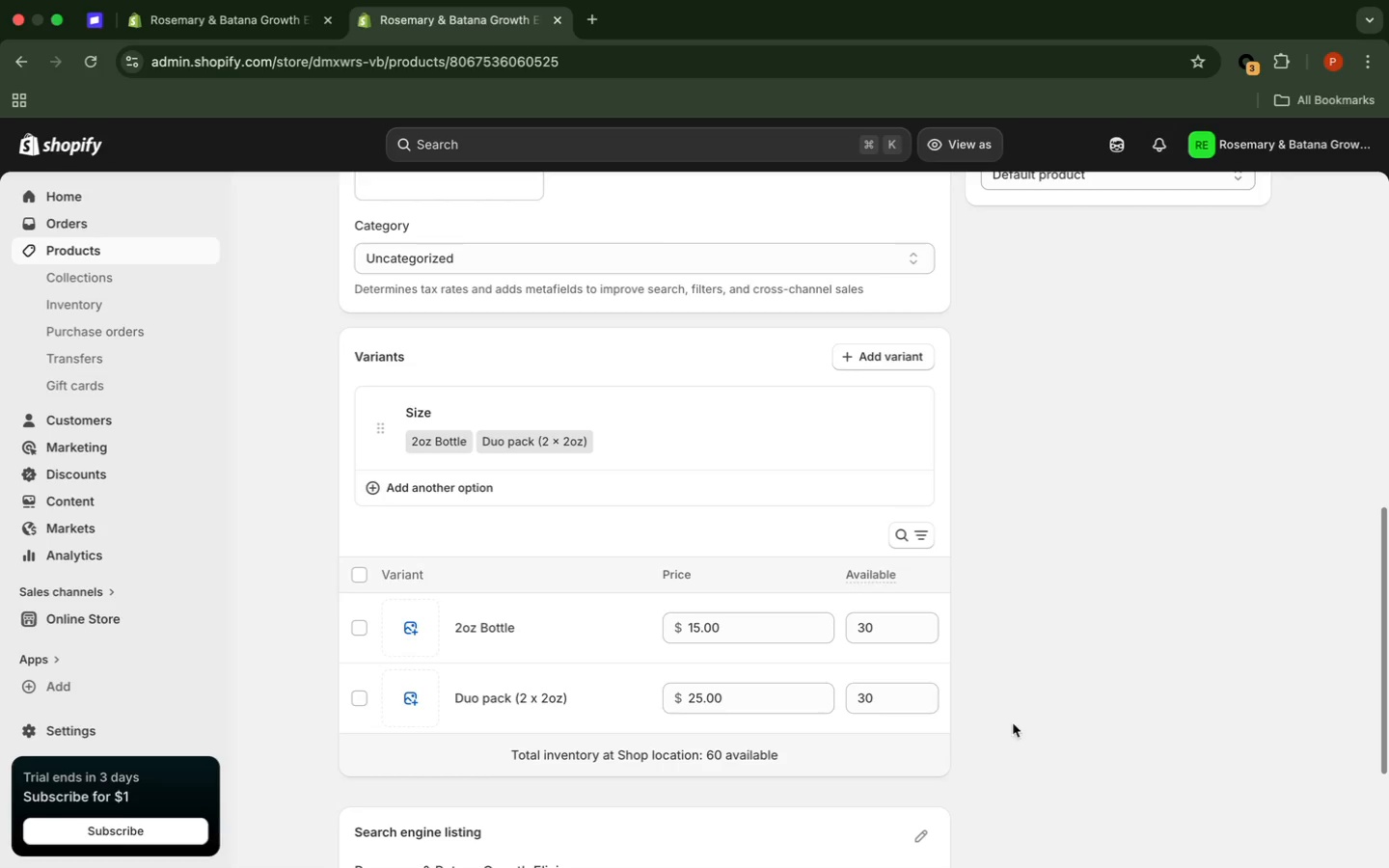 
wait(6.84)
 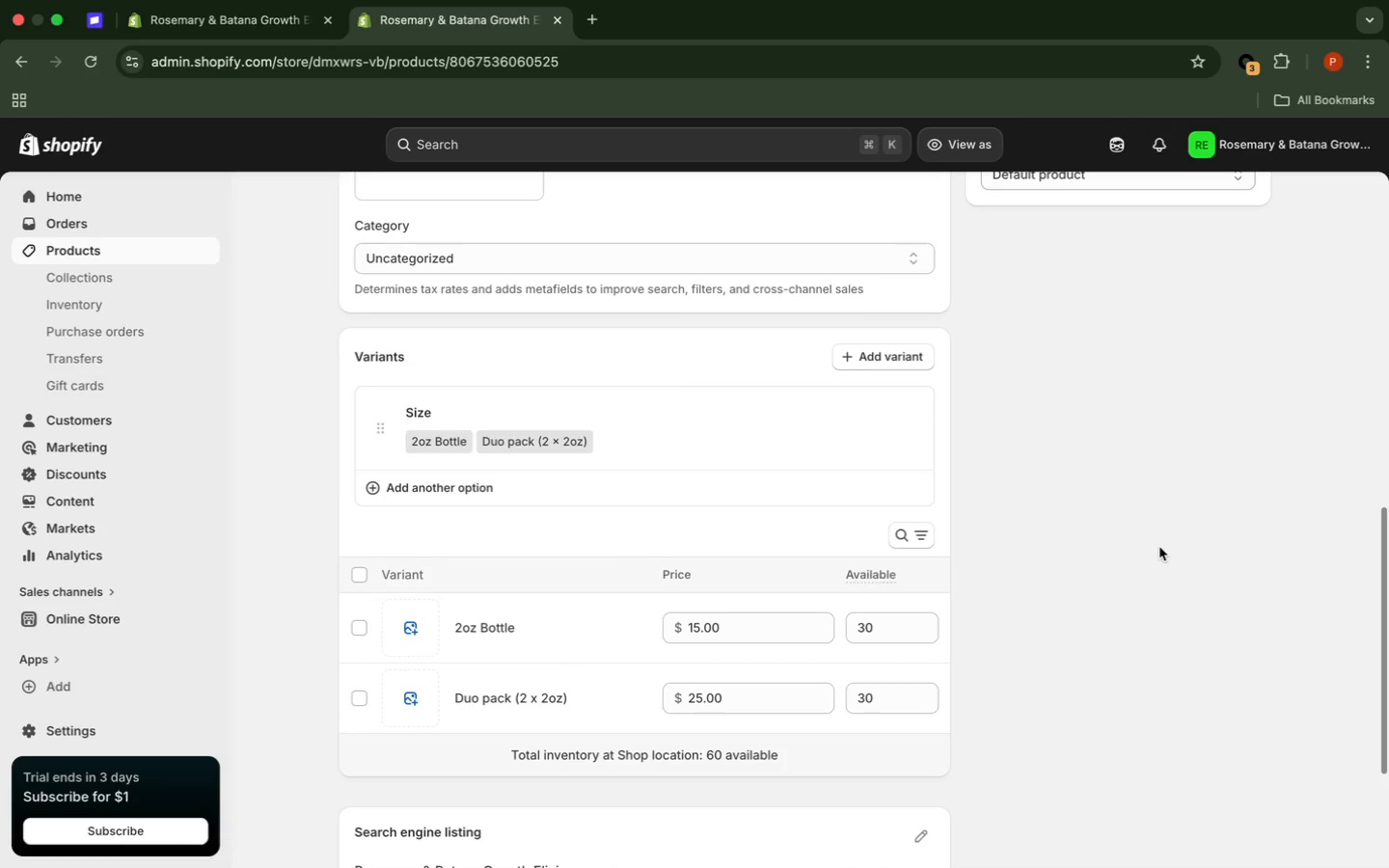 
scroll: coordinate [1100, 529], scroll_direction: down, amount: 4.0
 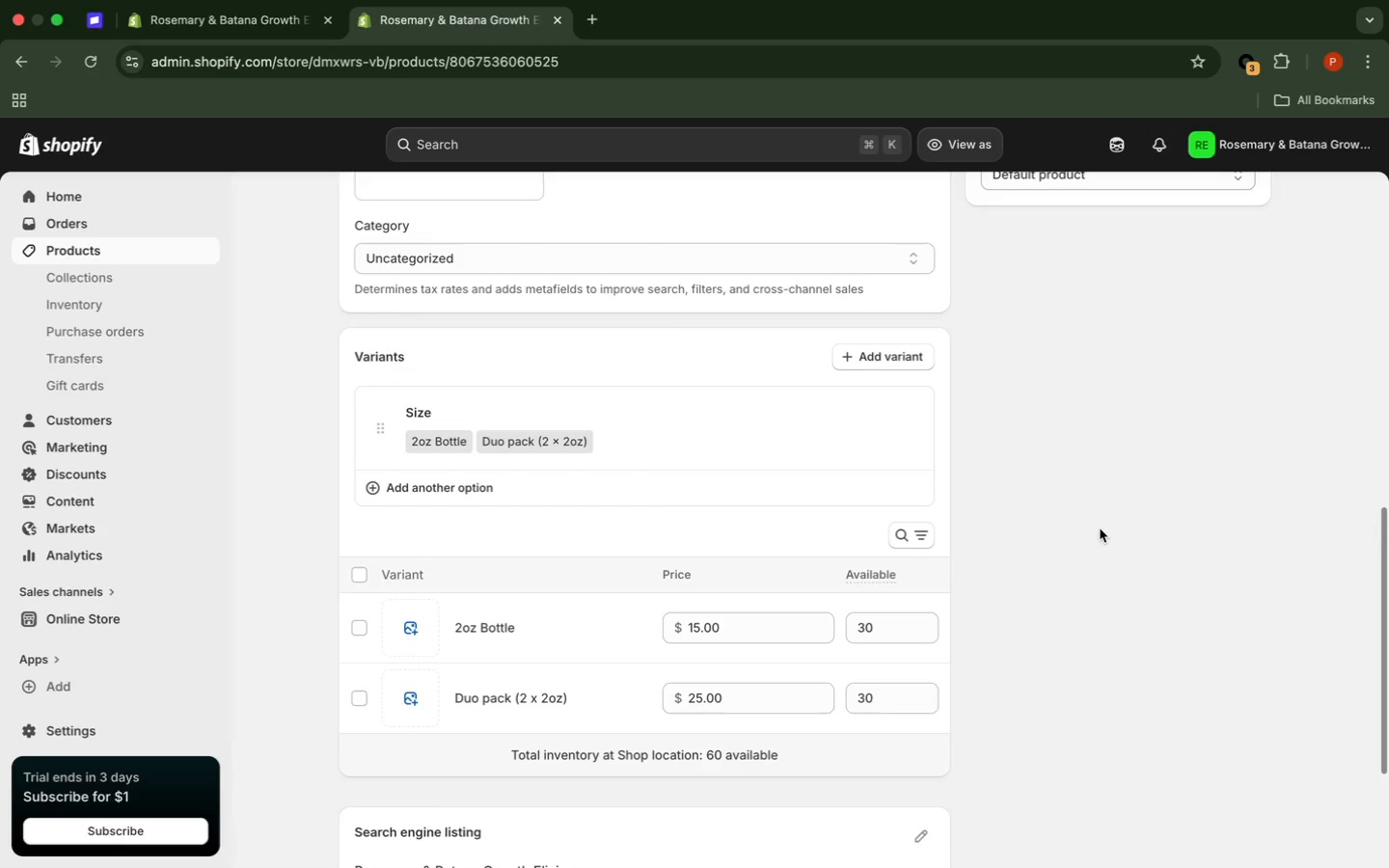 
scroll: coordinate [1100, 533], scroll_direction: up, amount: 15.0
 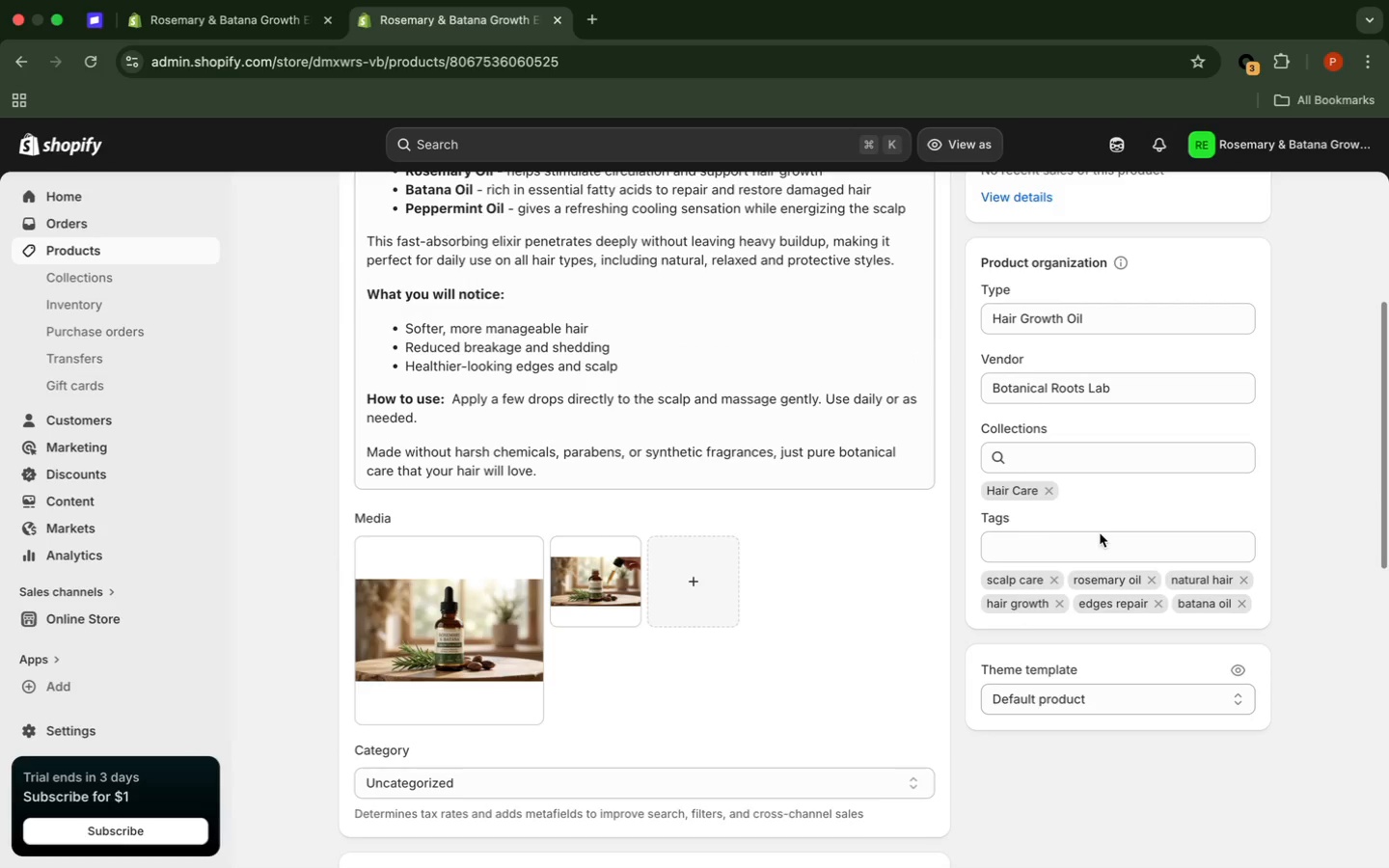 
scroll: coordinate [1100, 533], scroll_direction: down, amount: 20.0
 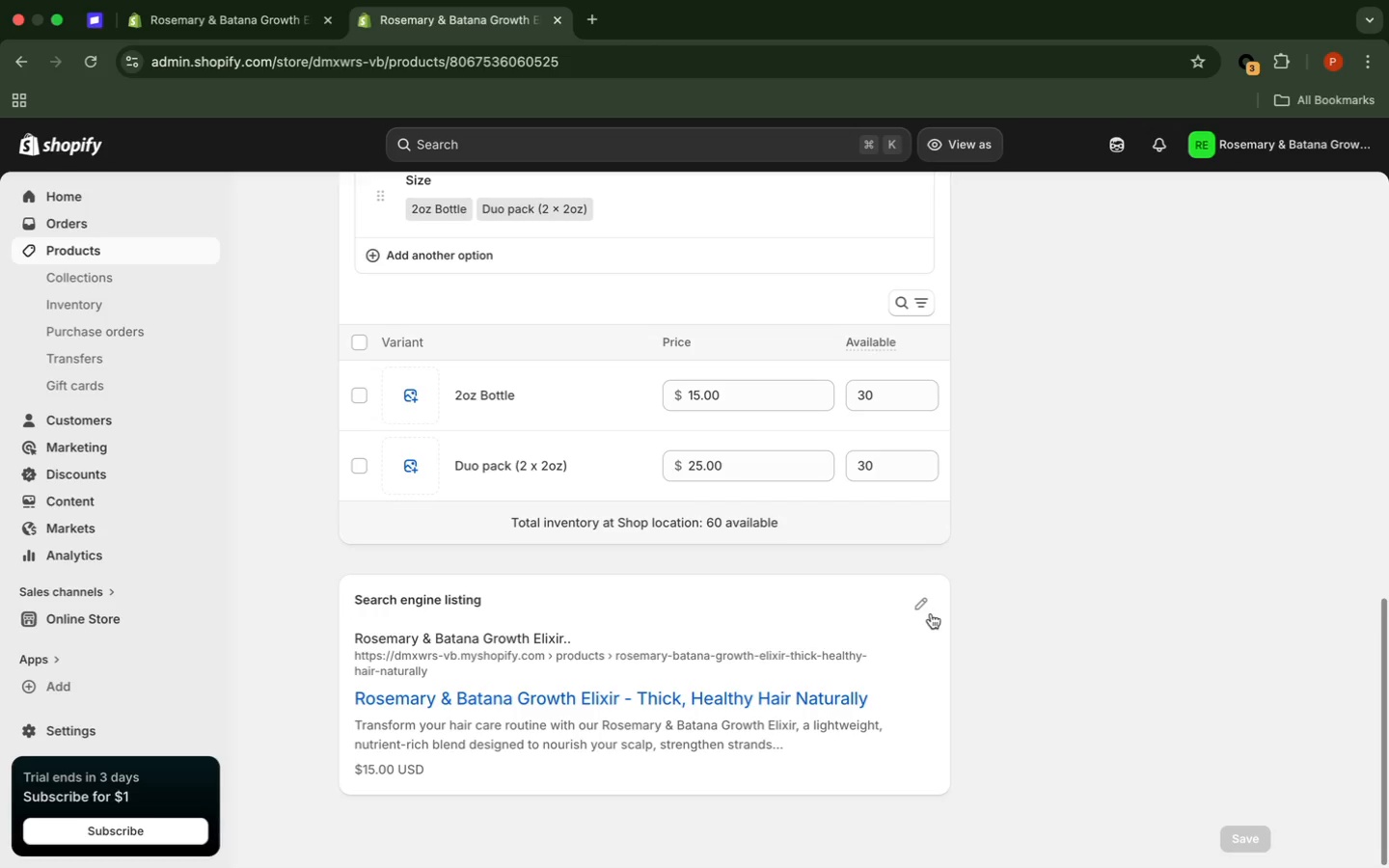 
left_click([918, 603])
 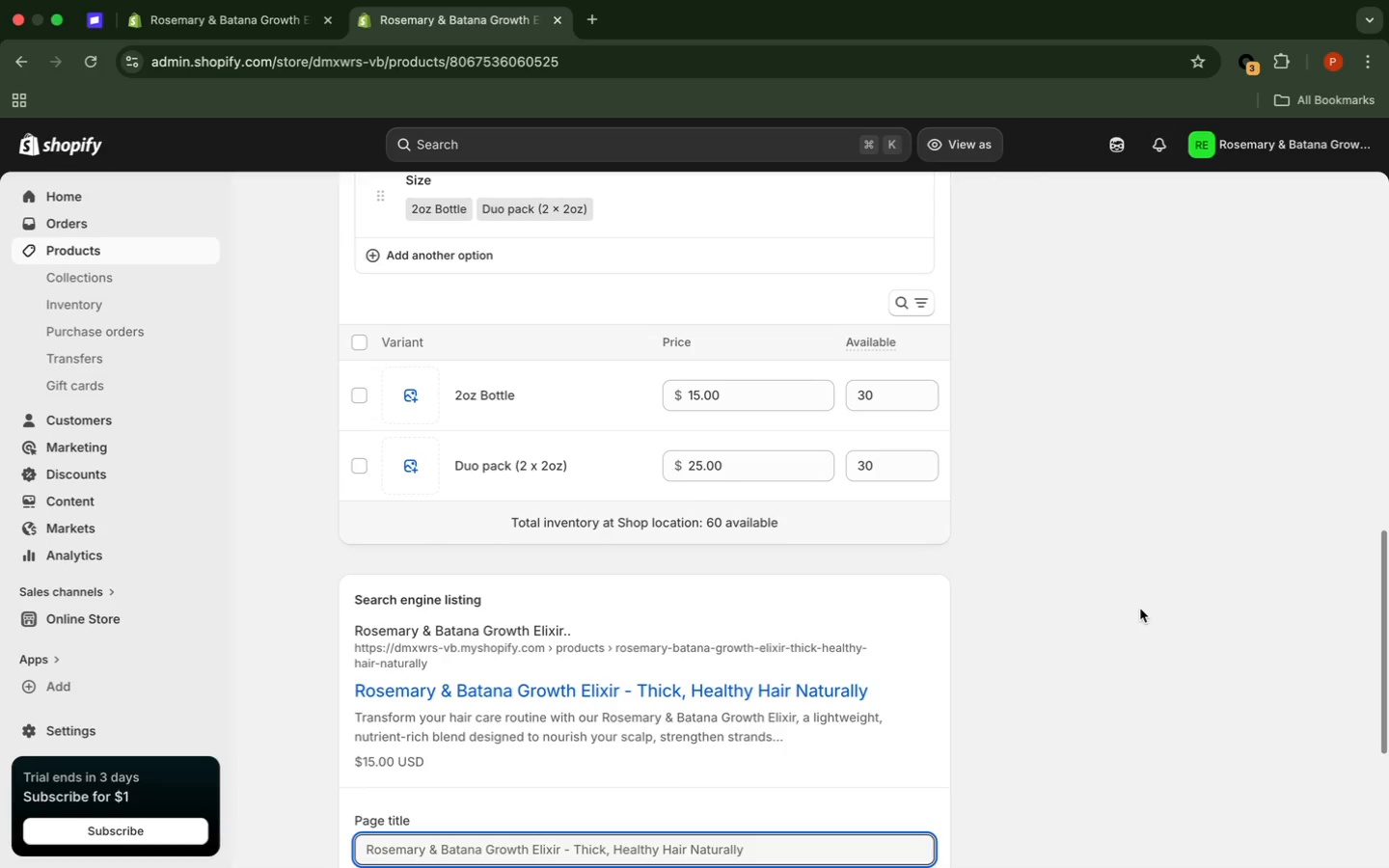 
wait(8.12)
 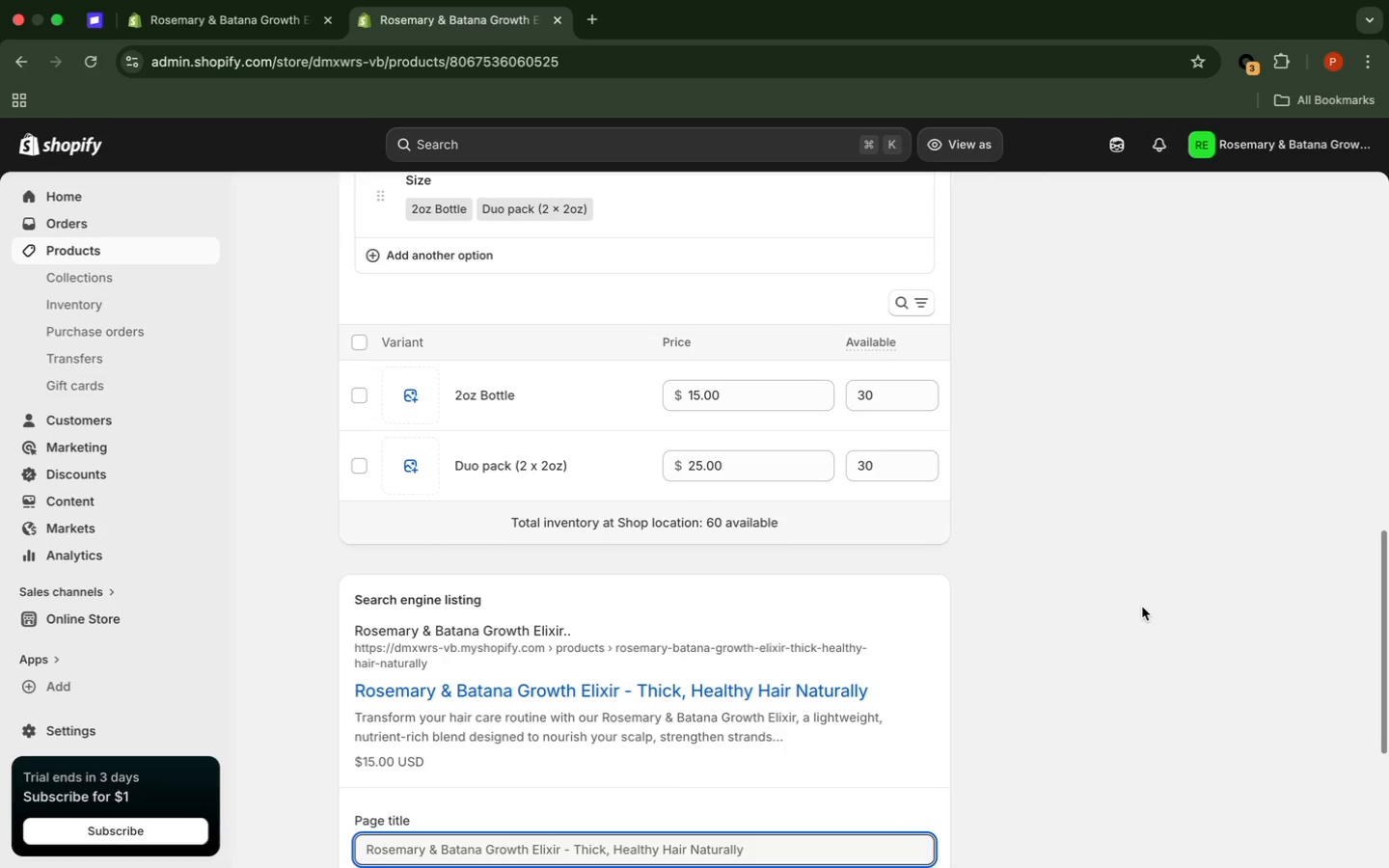 
scroll: coordinate [1206, 592], scroll_direction: down, amount: 8.0
 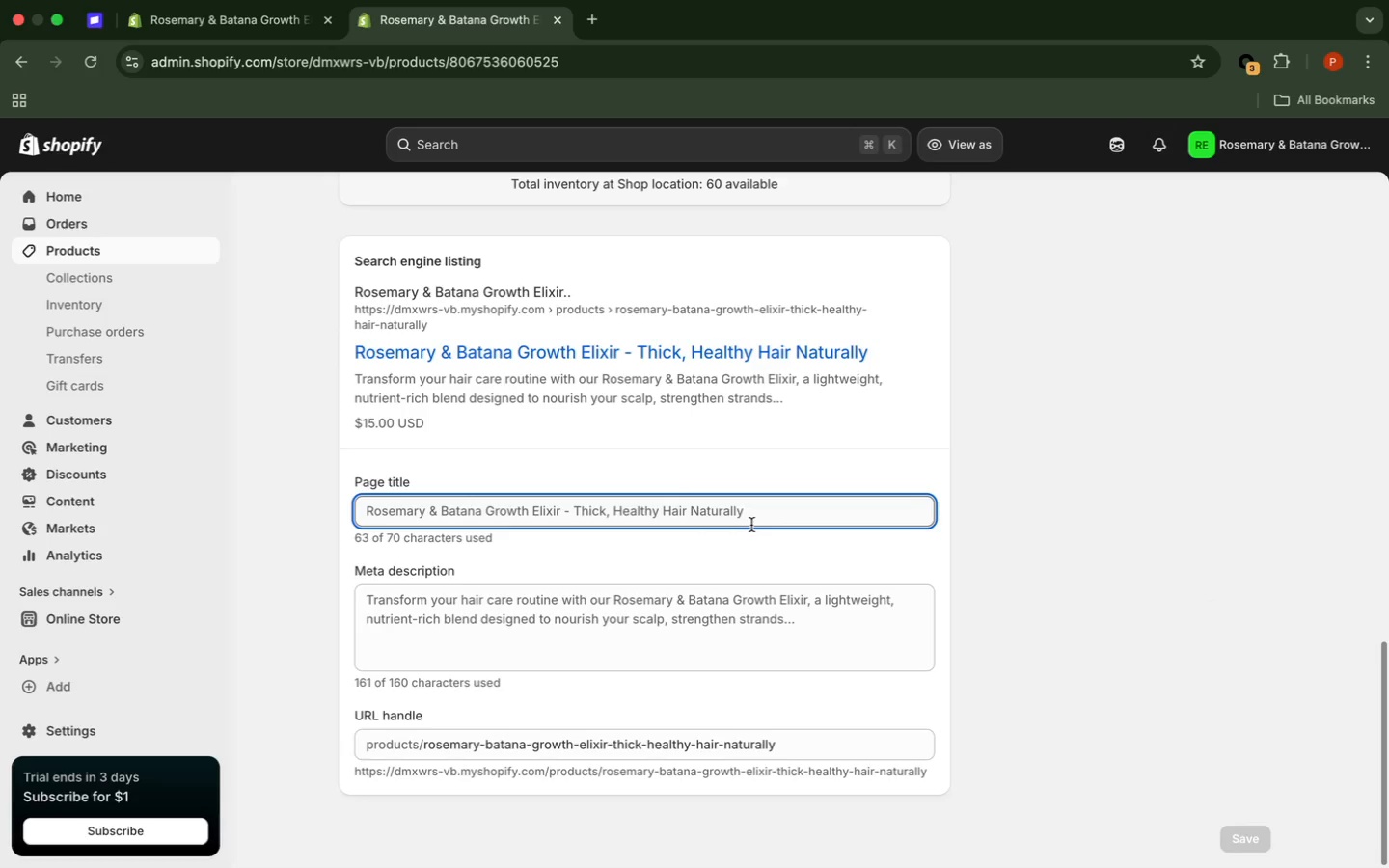 
left_click([755, 519])
 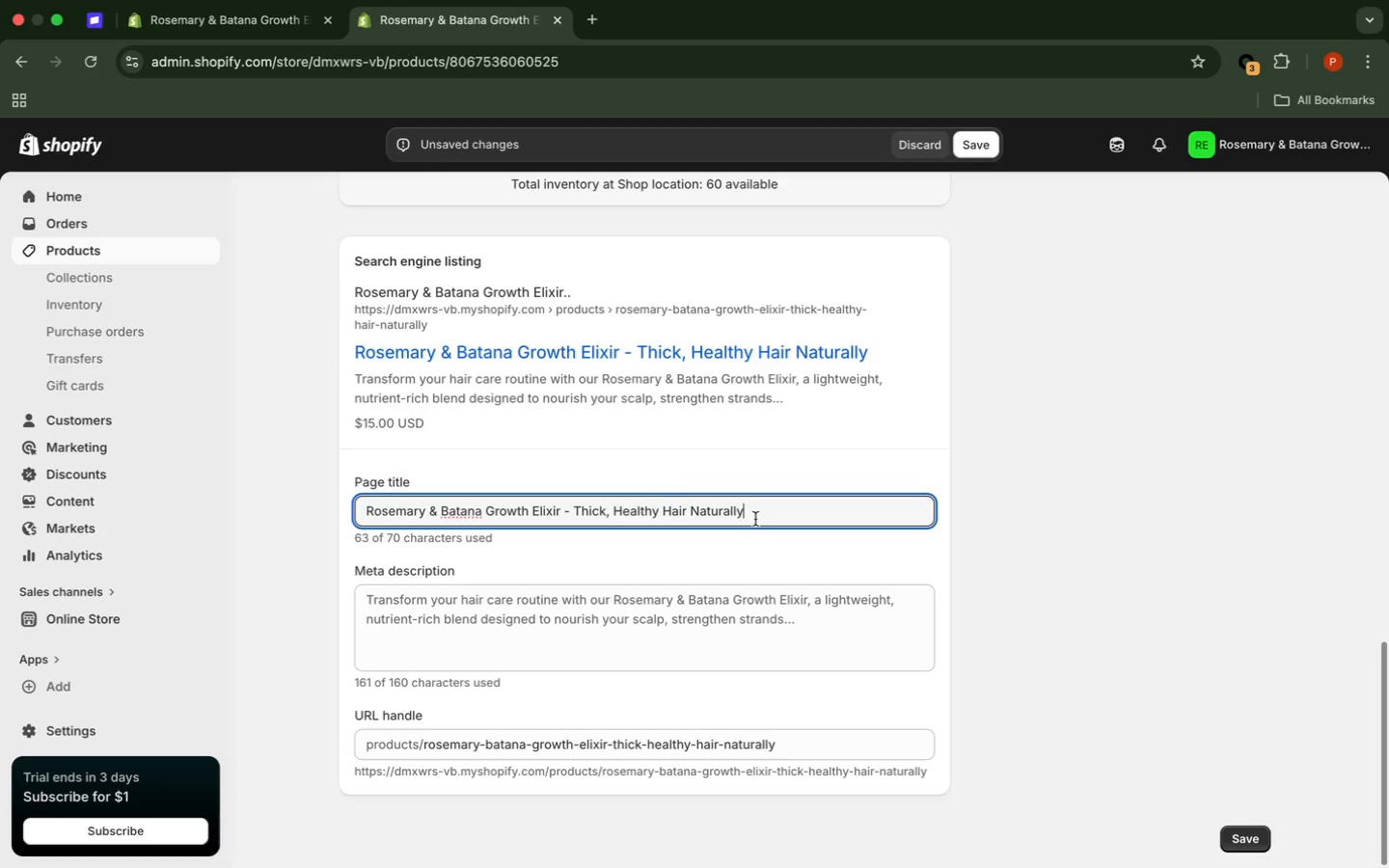 
hold_key(key=Backspace, duration=1.51)
 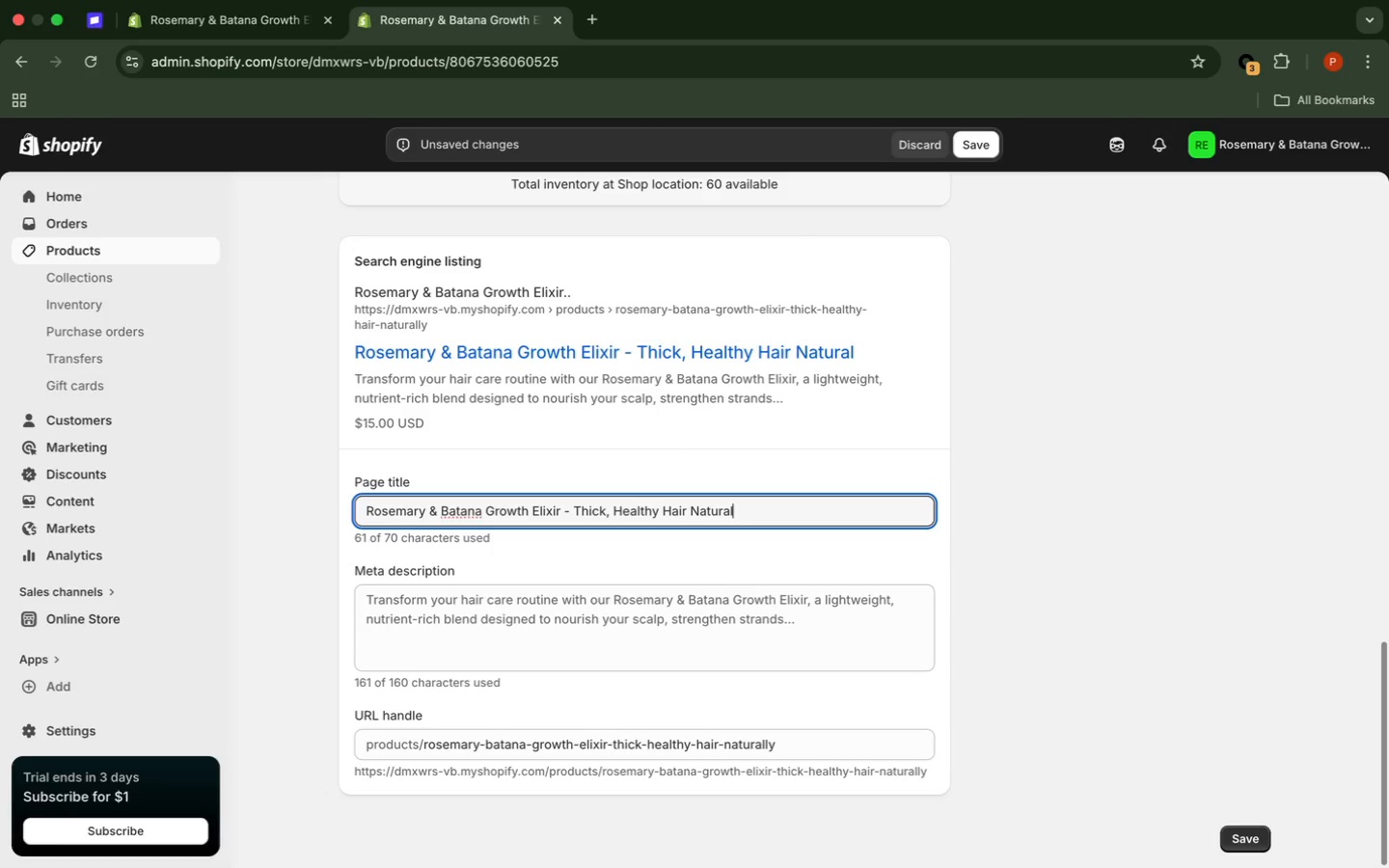 
hold_key(key=Backspace, duration=0.32)
 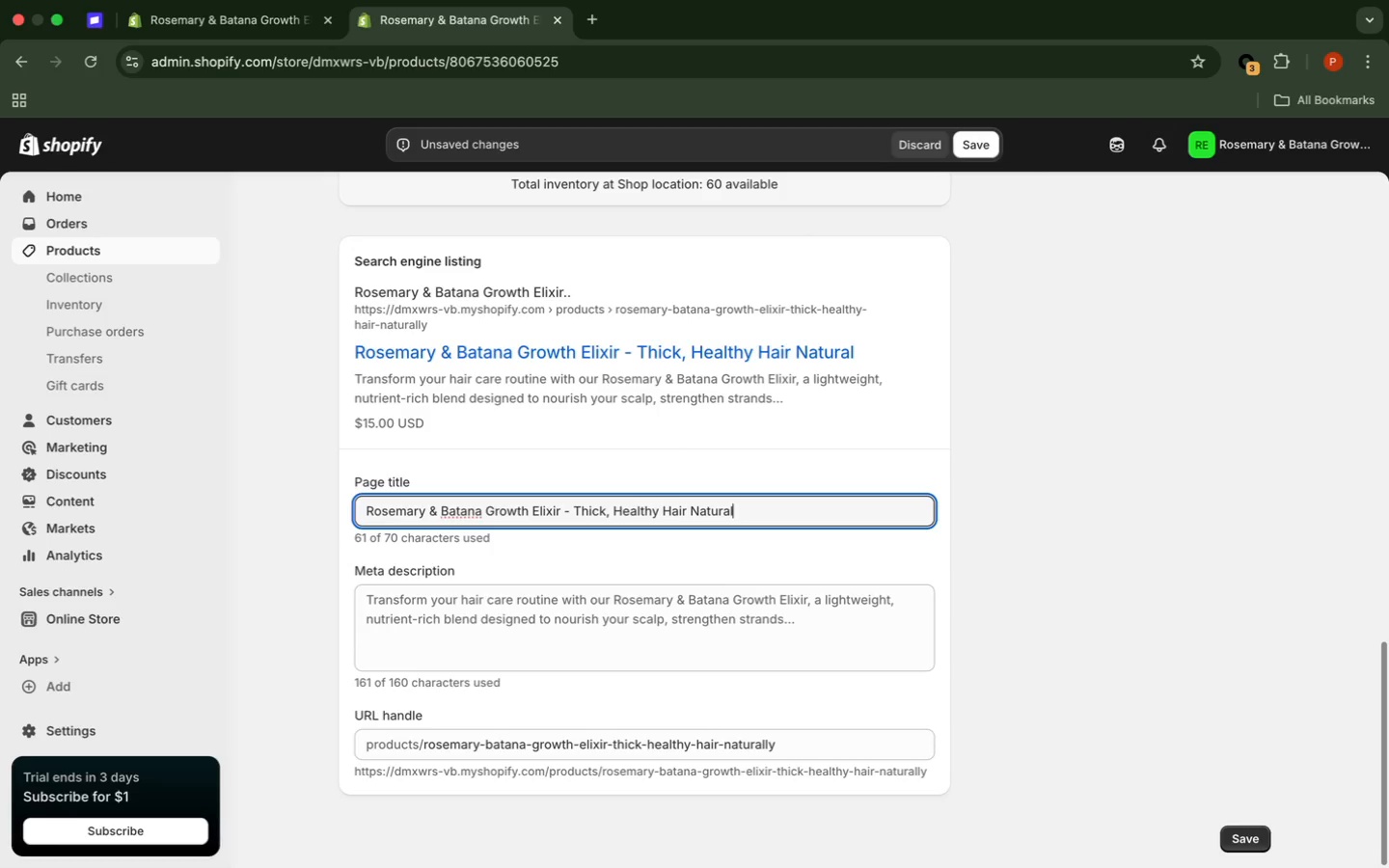 
hold_key(key=Backspace, duration=1.51)
 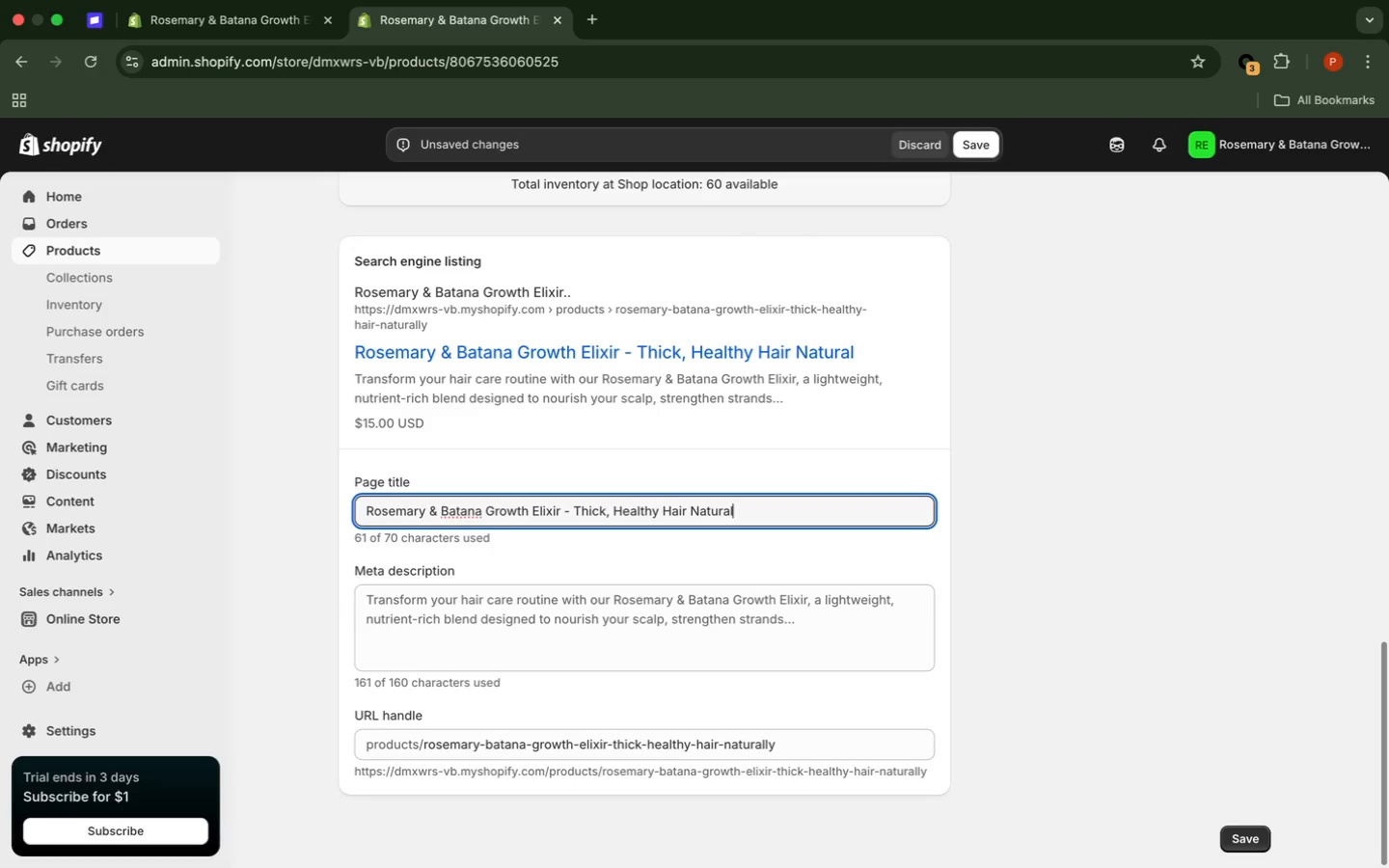 
hold_key(key=Backspace, duration=0.57)
 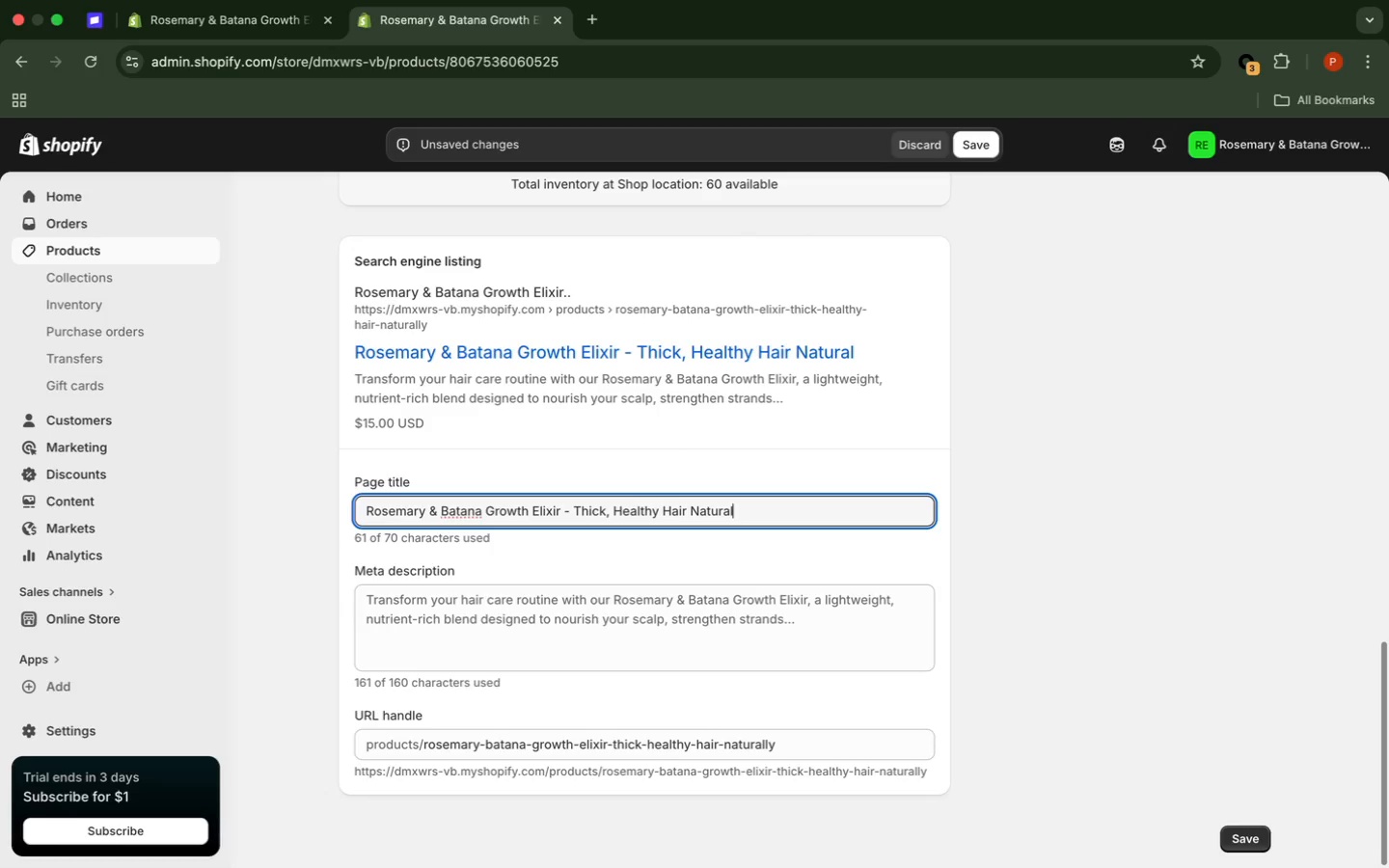 
hold_key(key=Backspace, duration=1.42)
 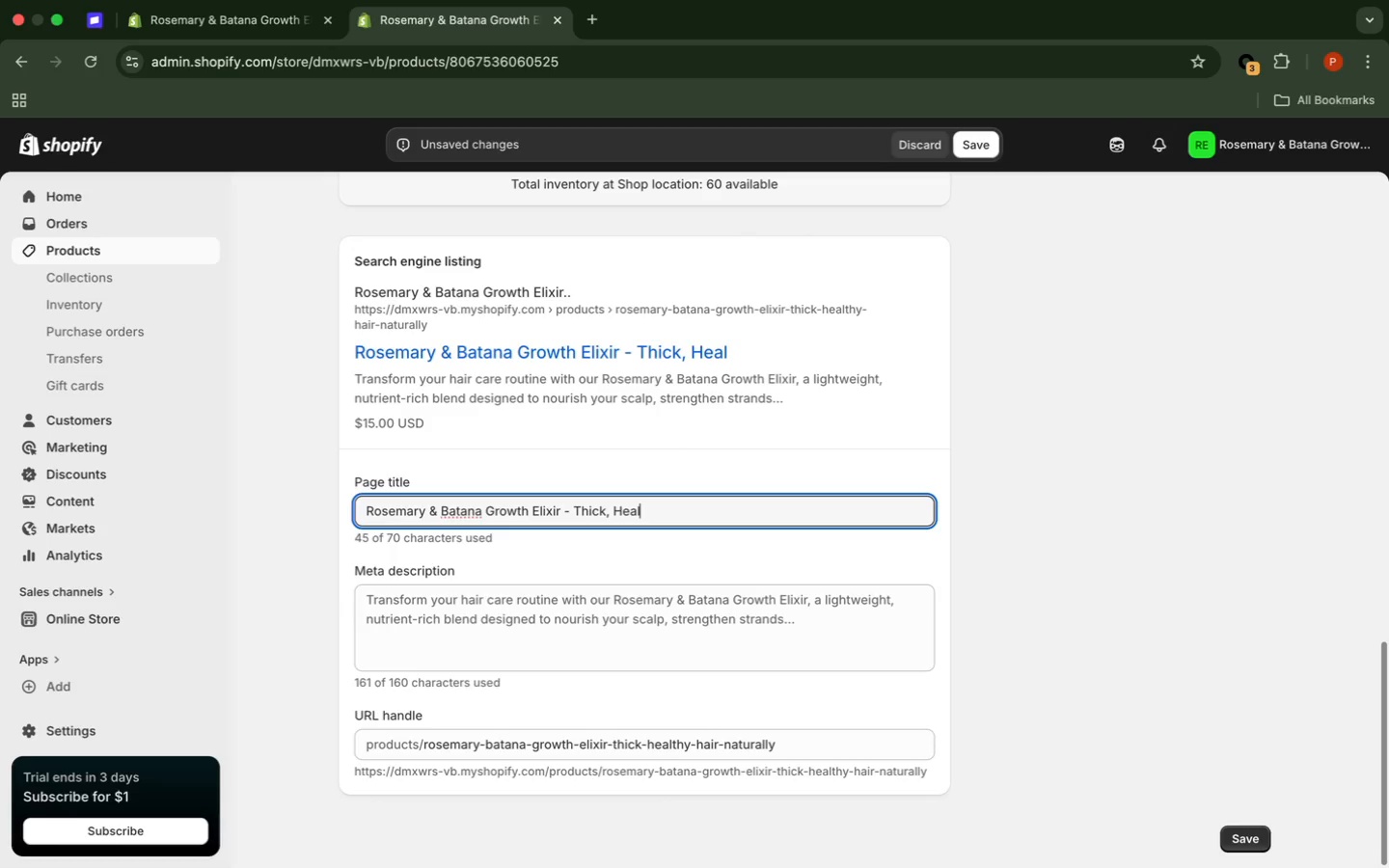 
key(Backspace)
 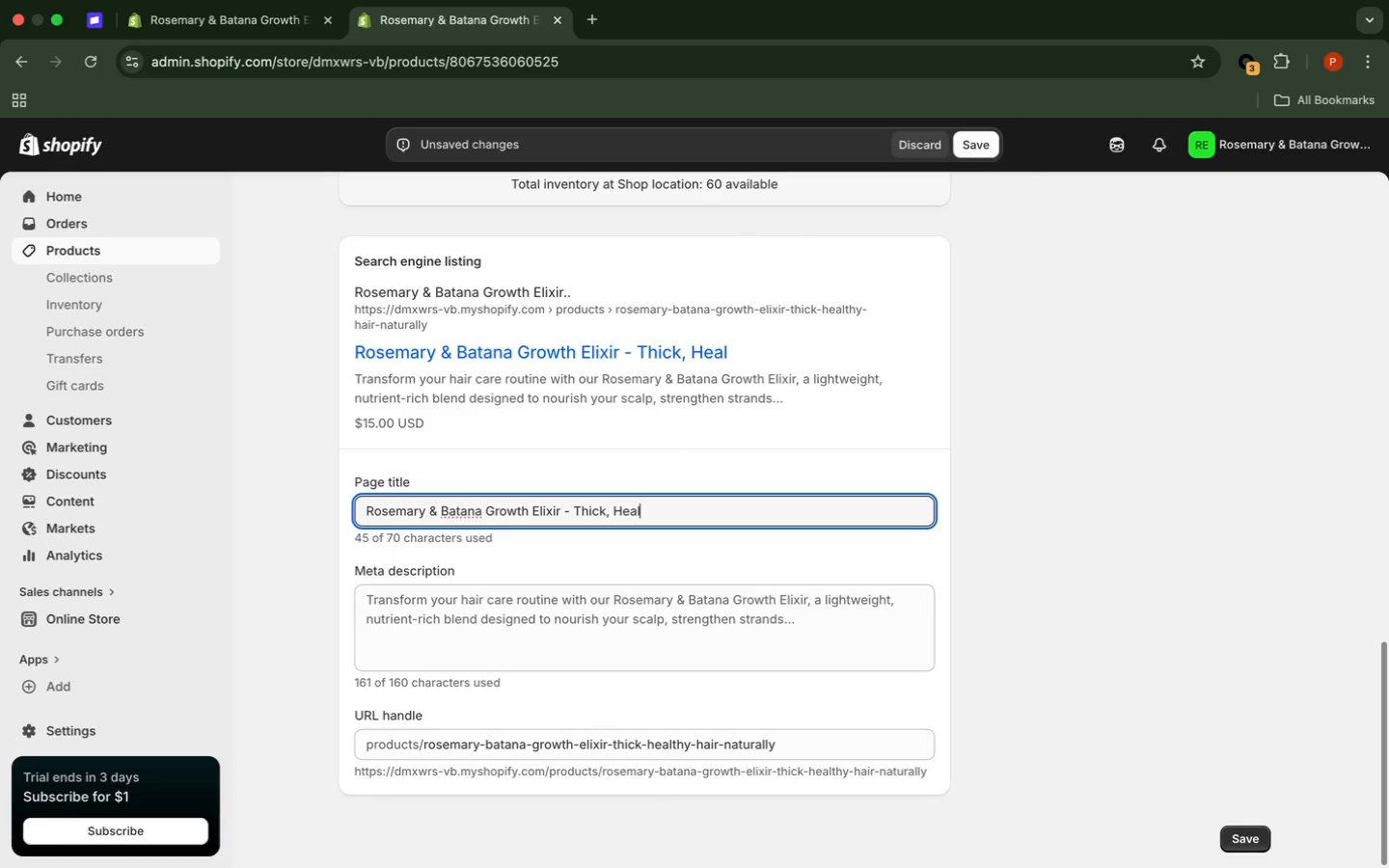 
key(Backspace)
 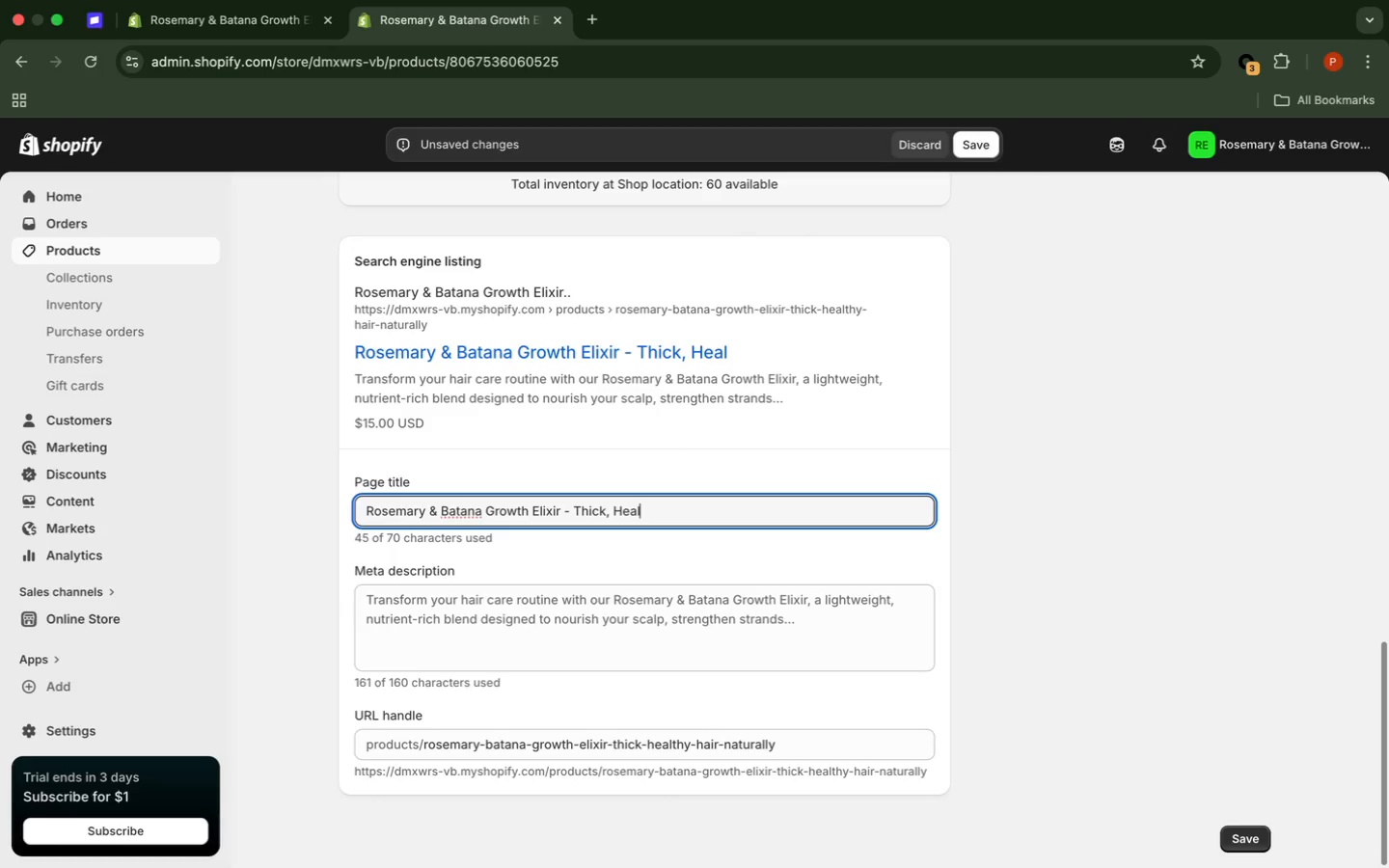 
key(Backspace)
 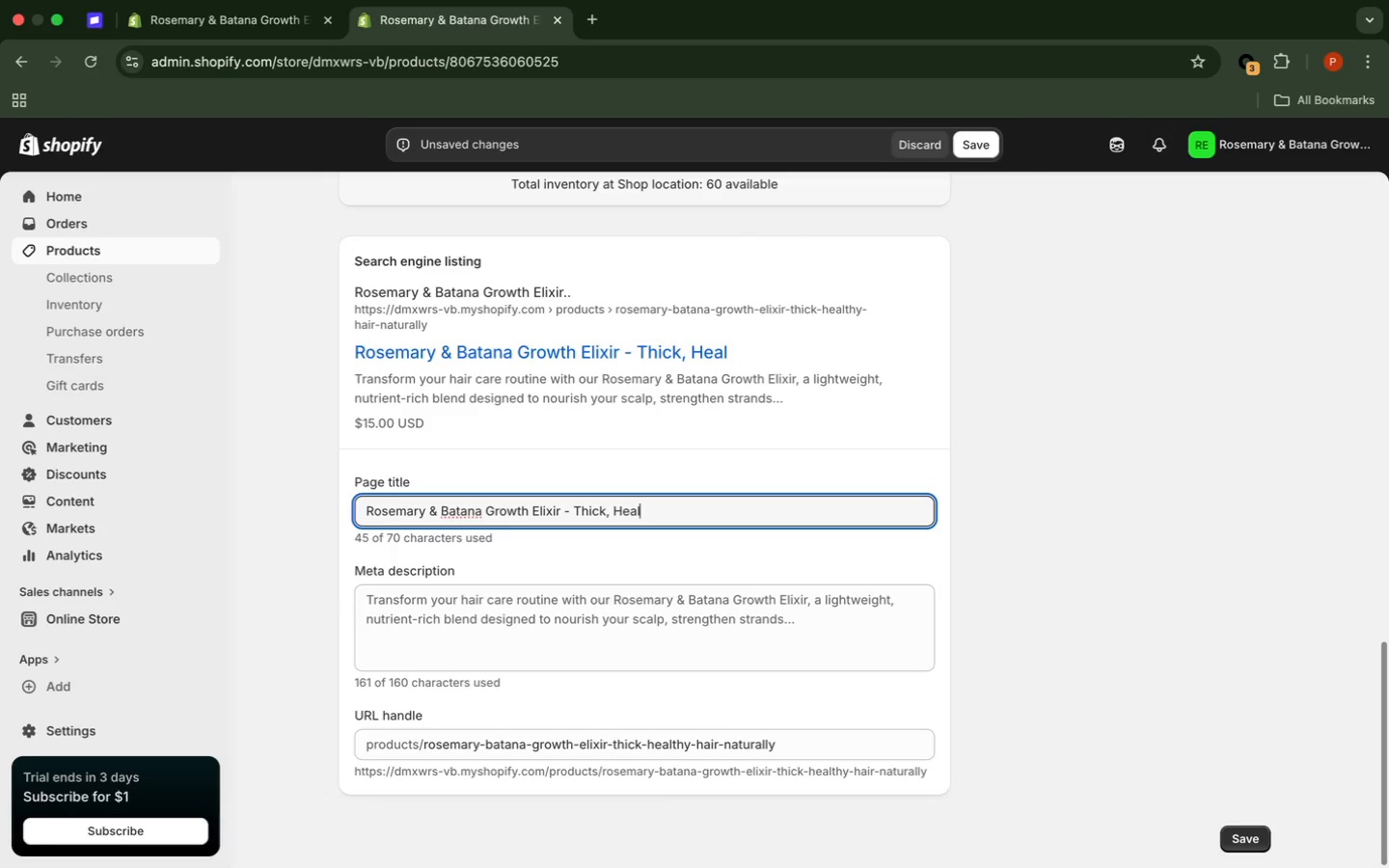 
key(Backspace)
 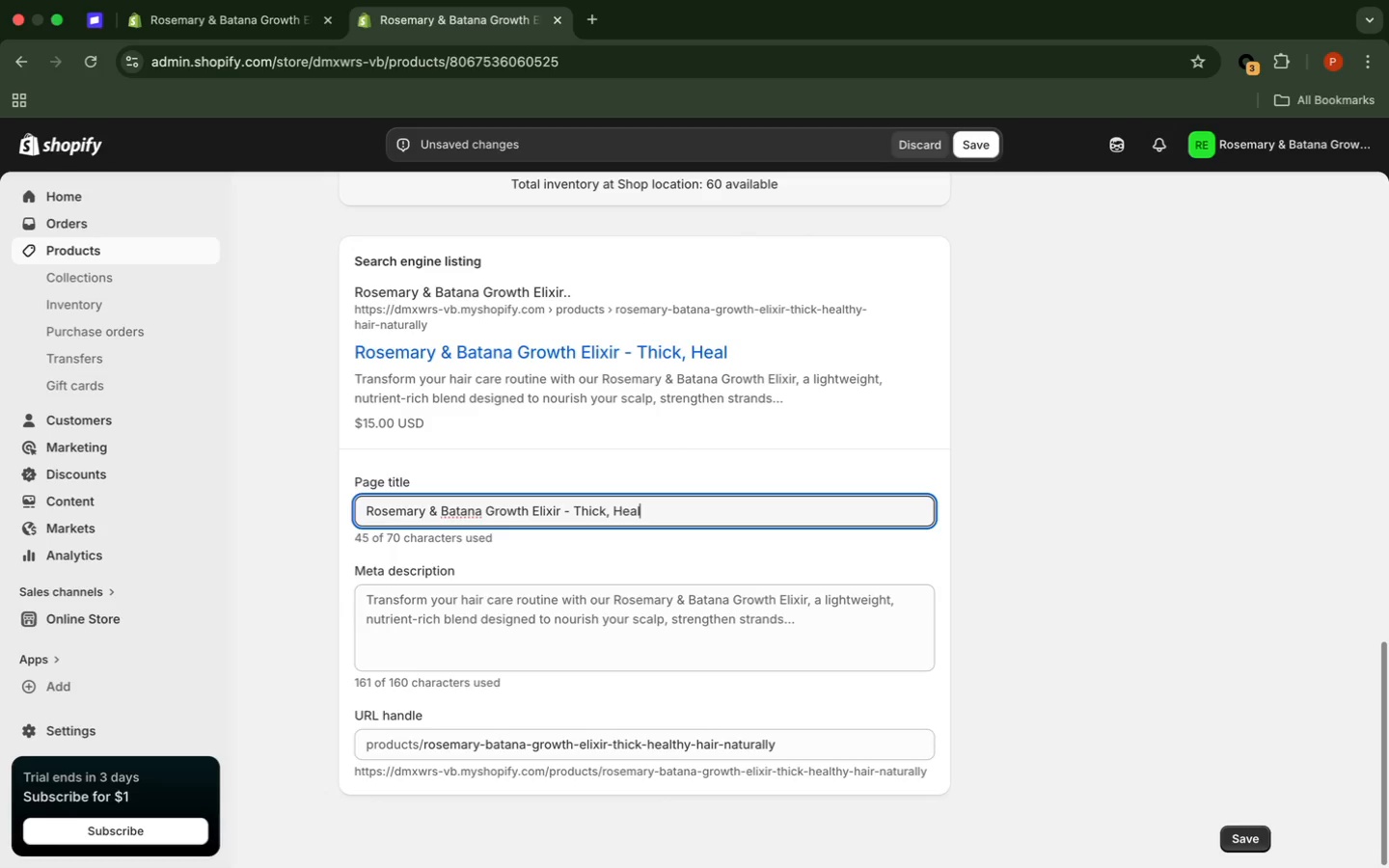 
key(Backspace)
 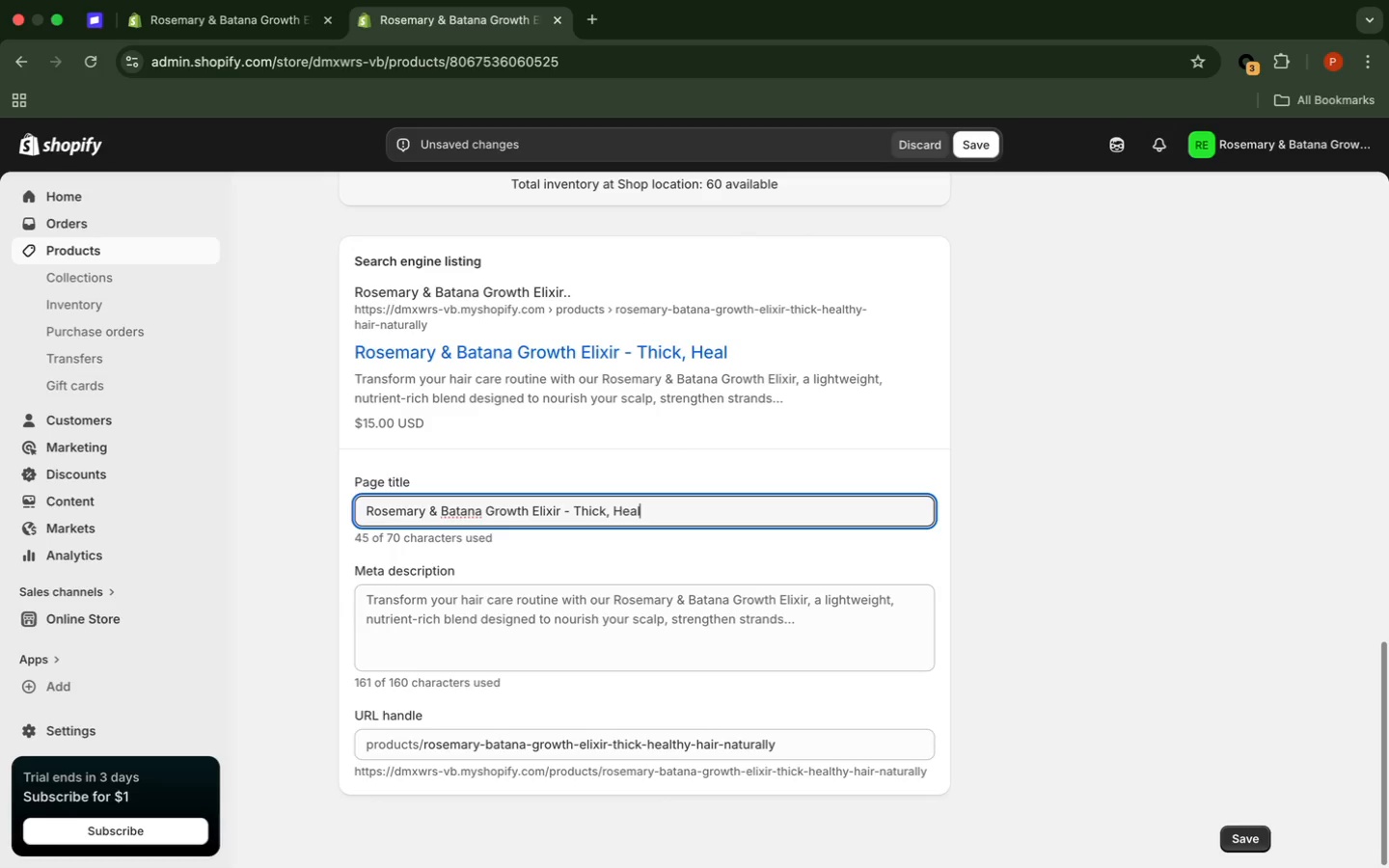 
hold_key(key=Backspace, duration=1.22)
 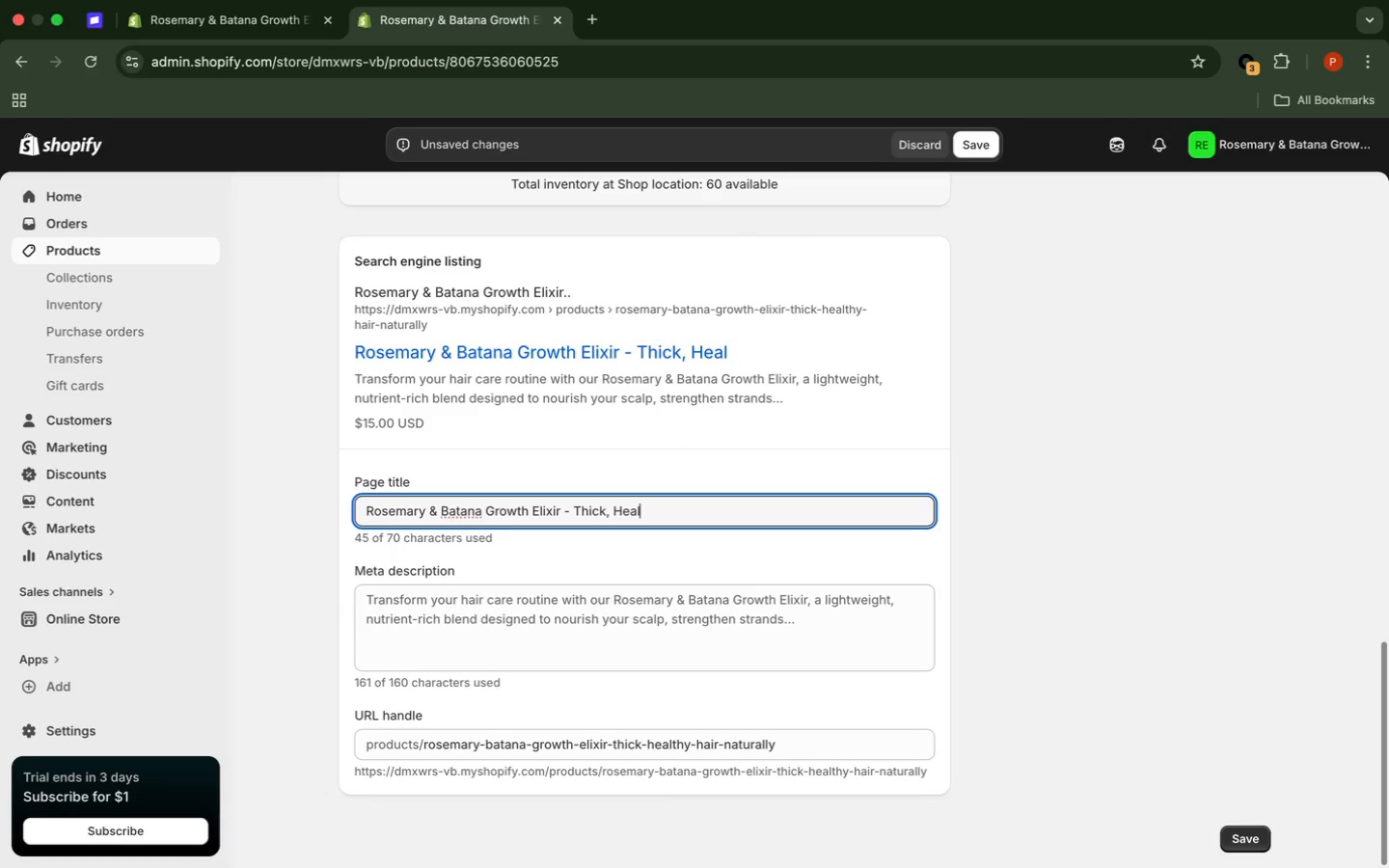 
key(Backspace)
 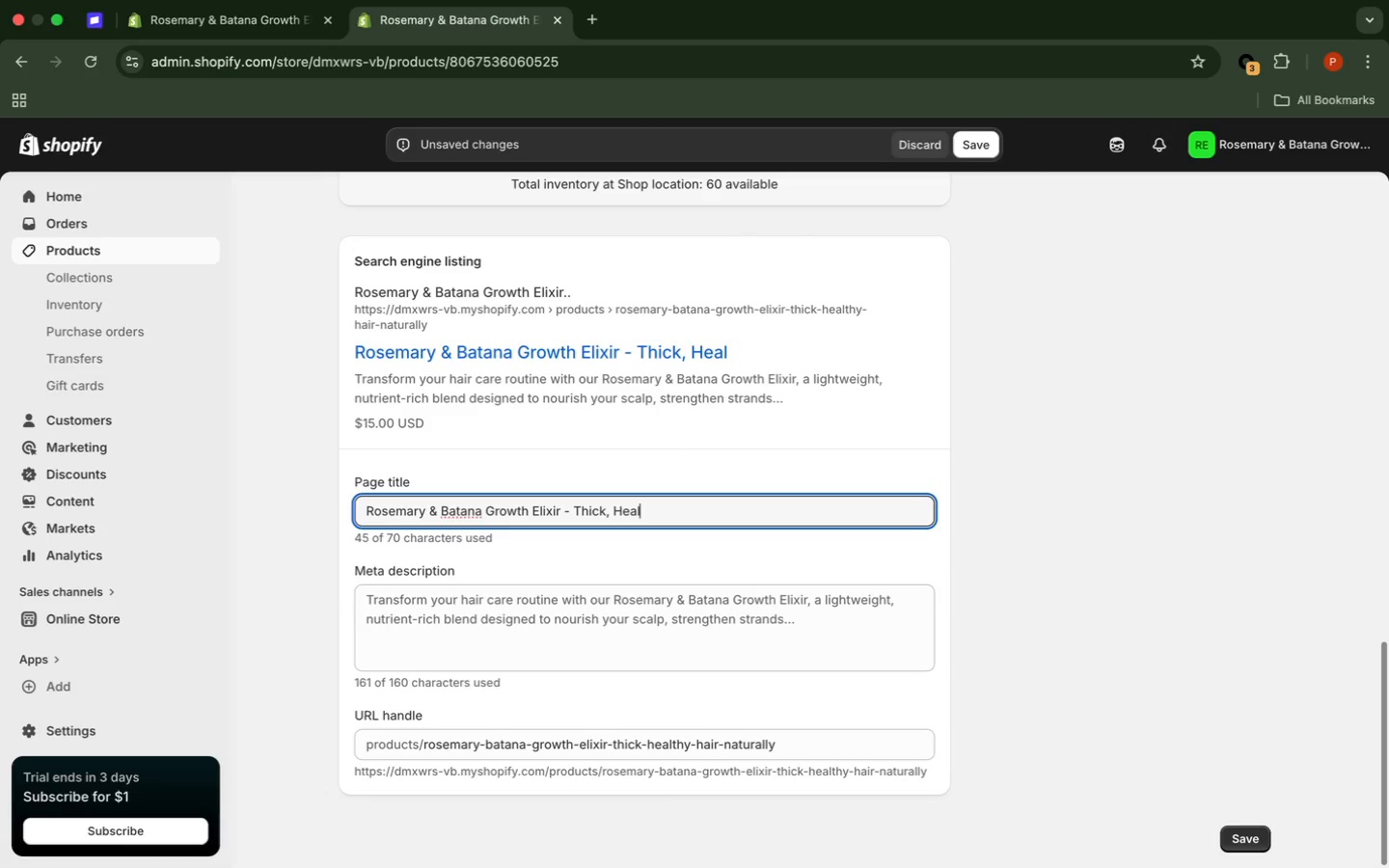 
key(Backspace)
 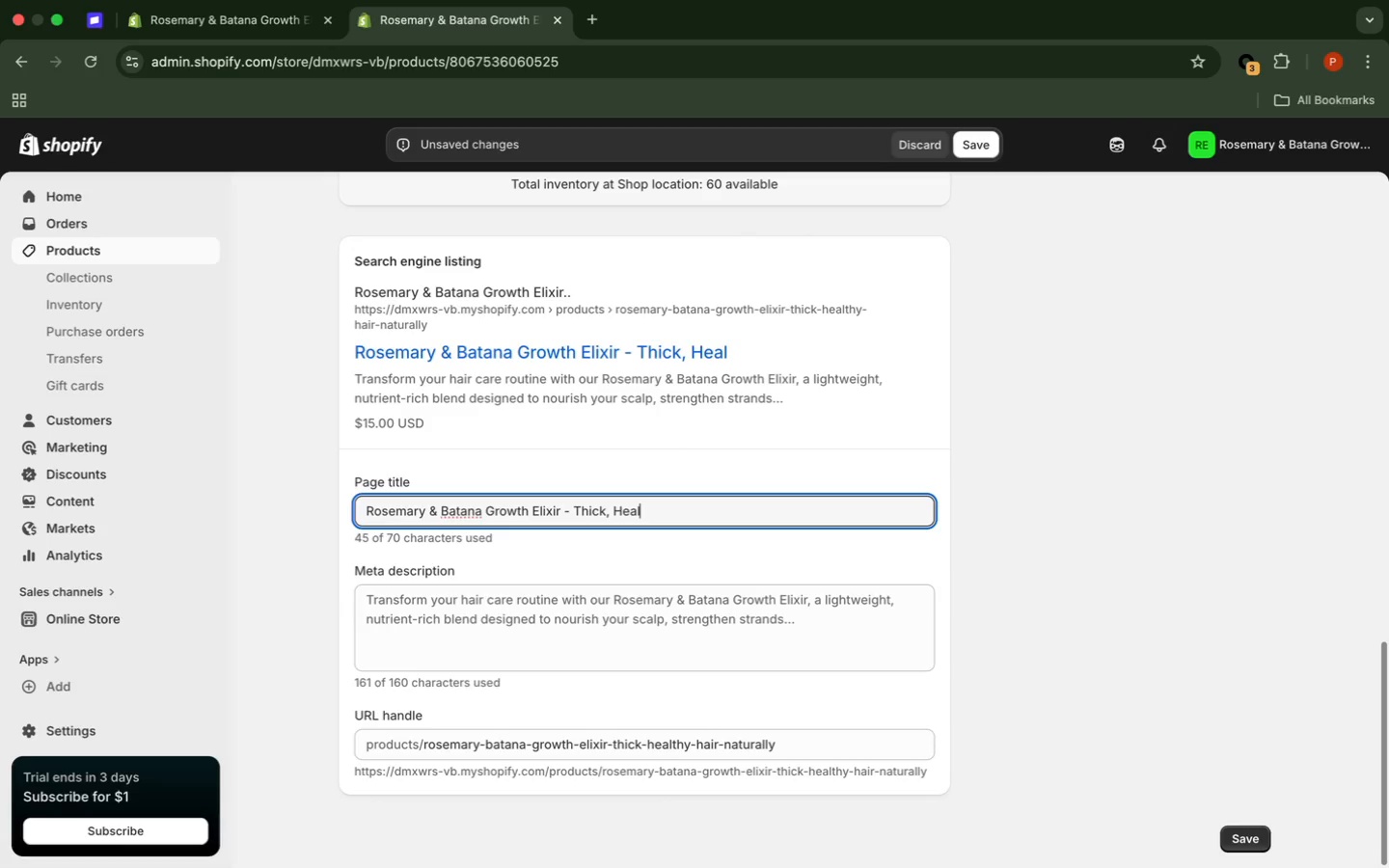 
key(Backspace)
 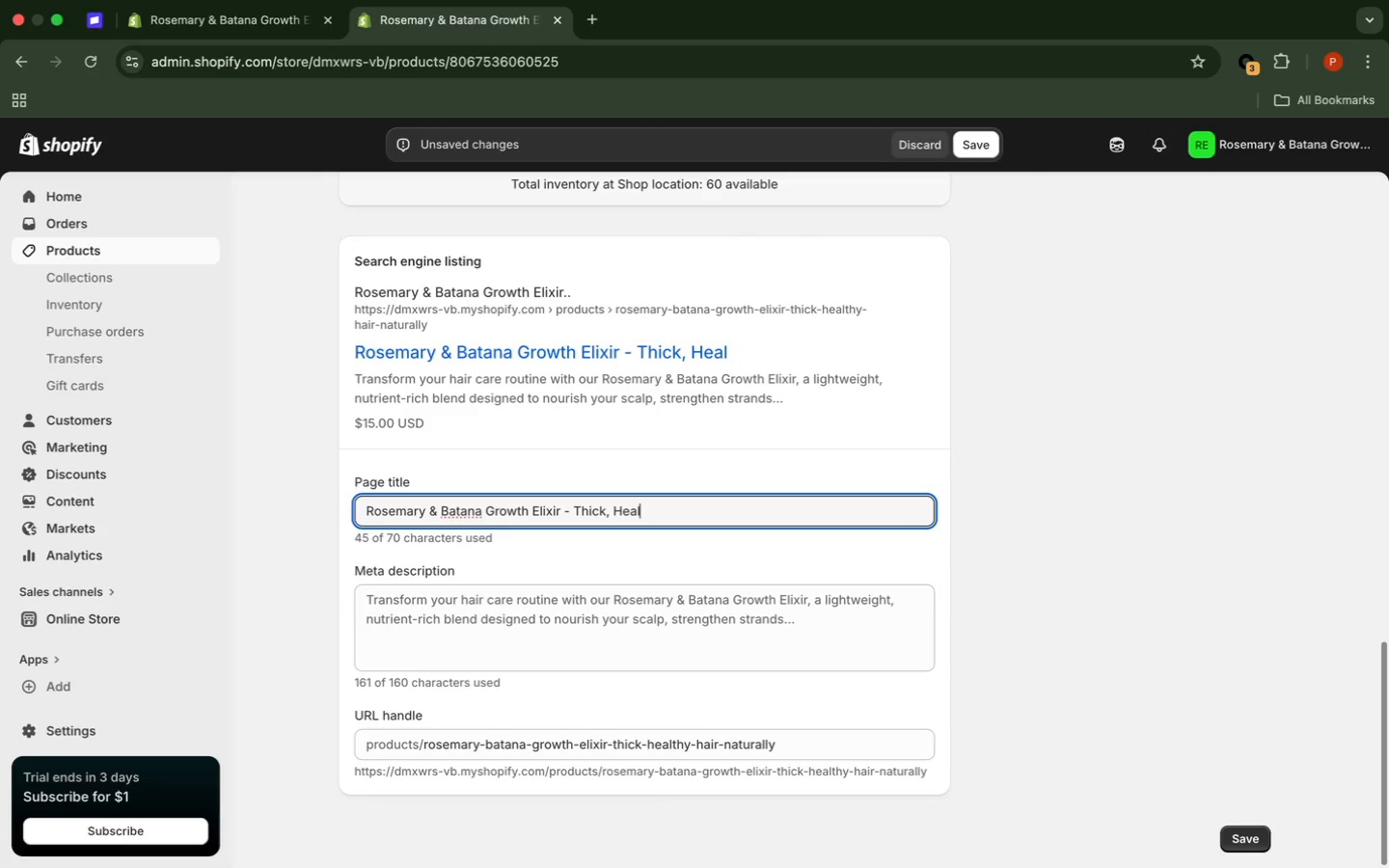 
key(Backspace)
 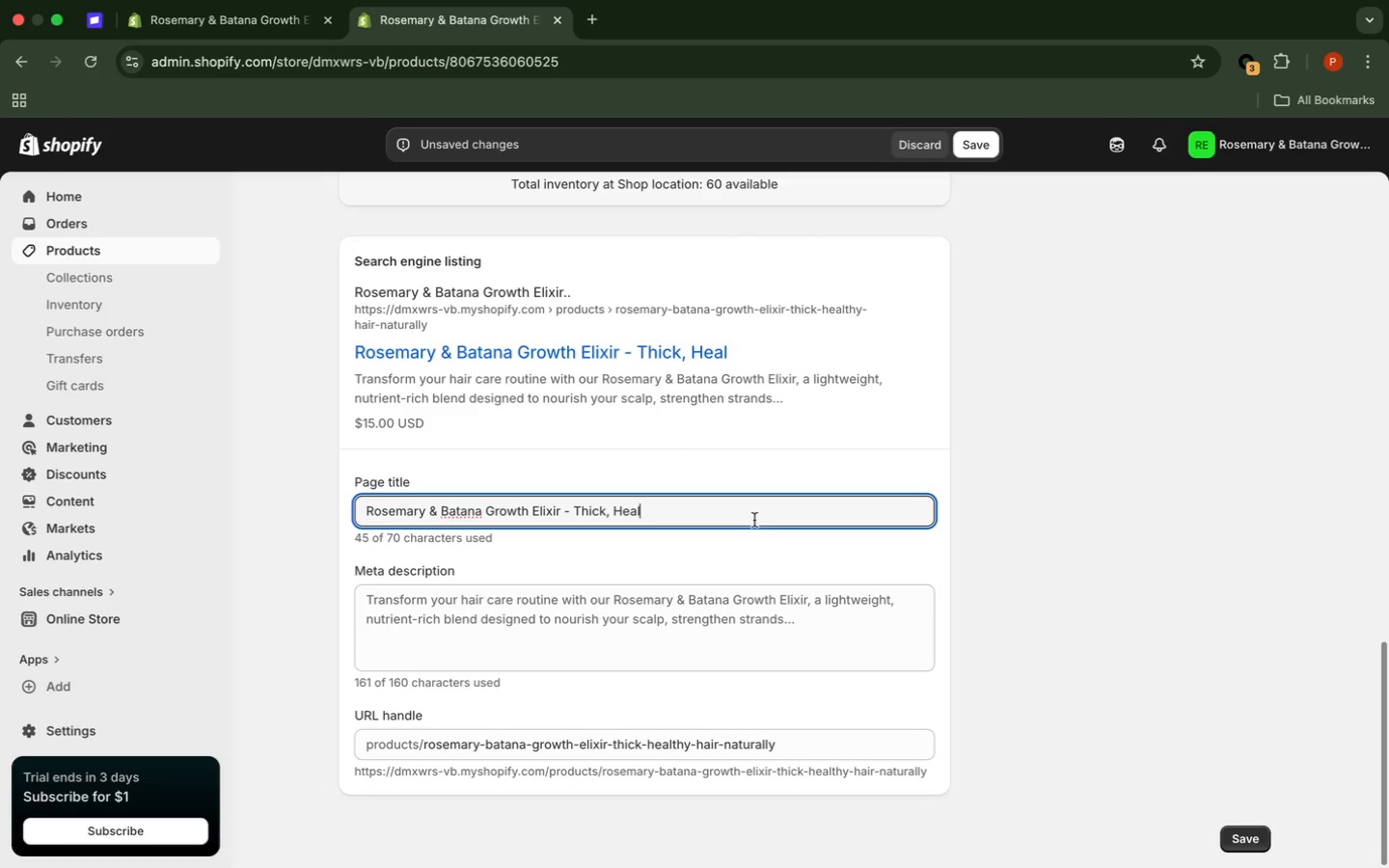 
left_click([714, 513])
 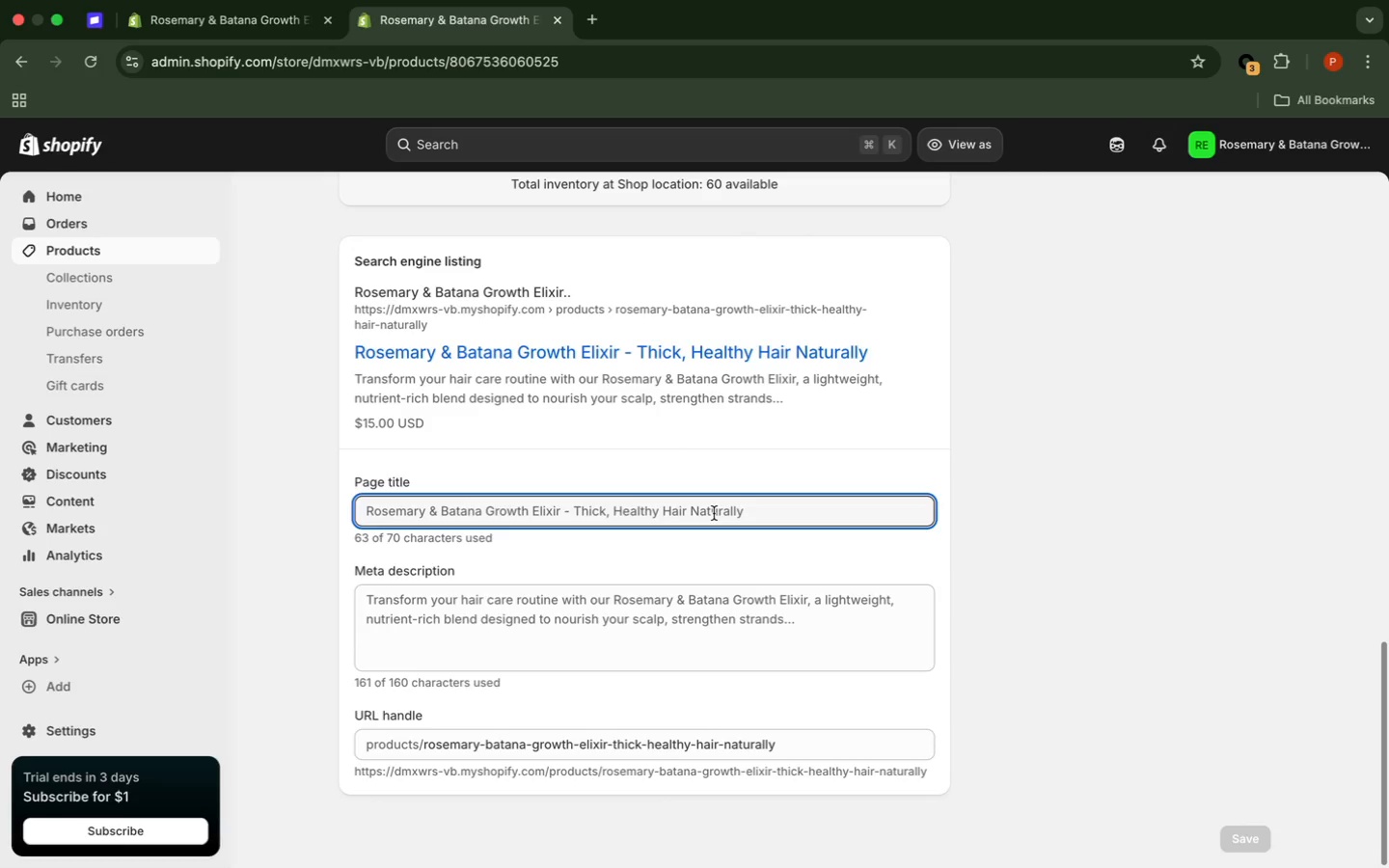 
wait(6.32)
 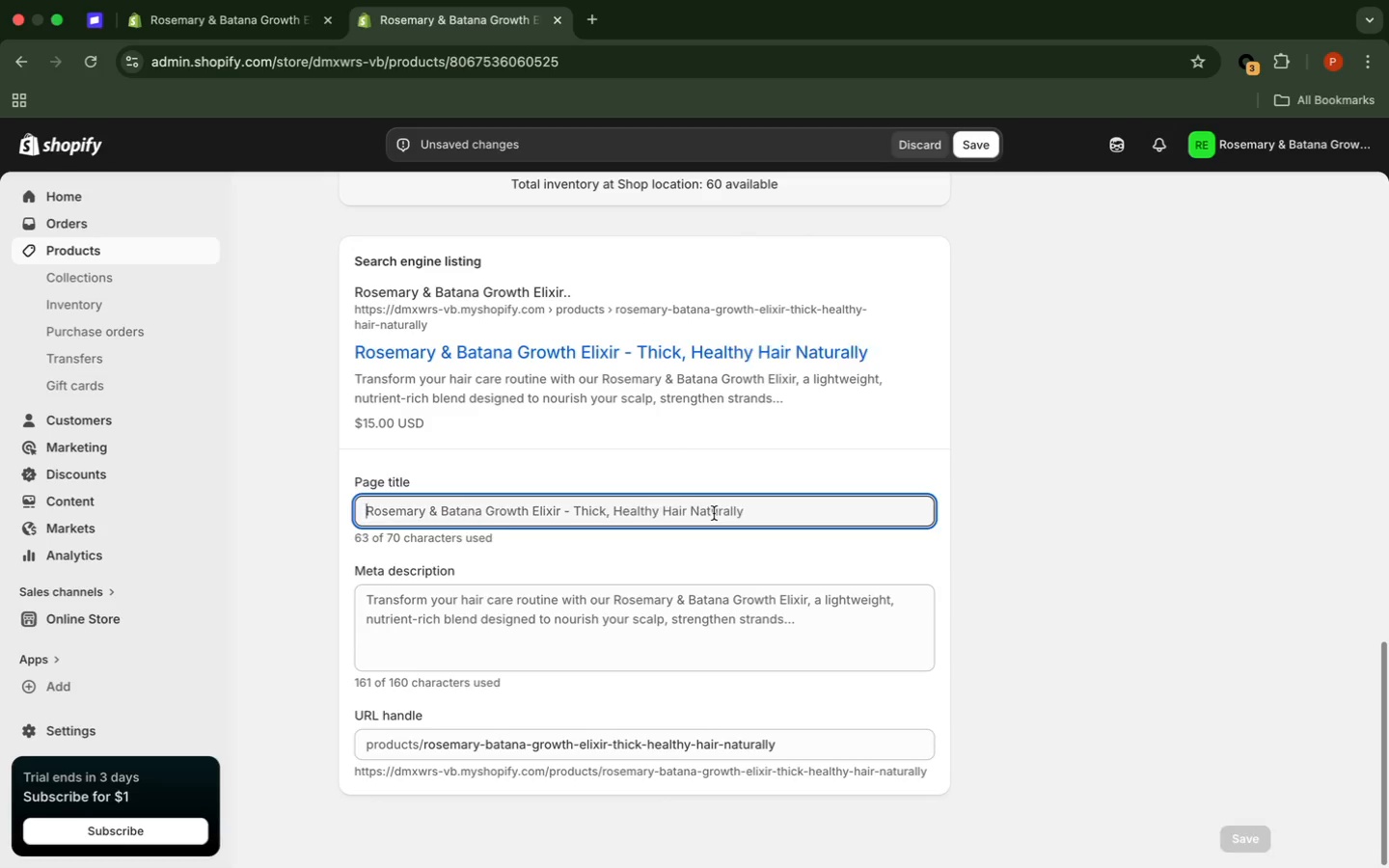 
key(Backspace)
 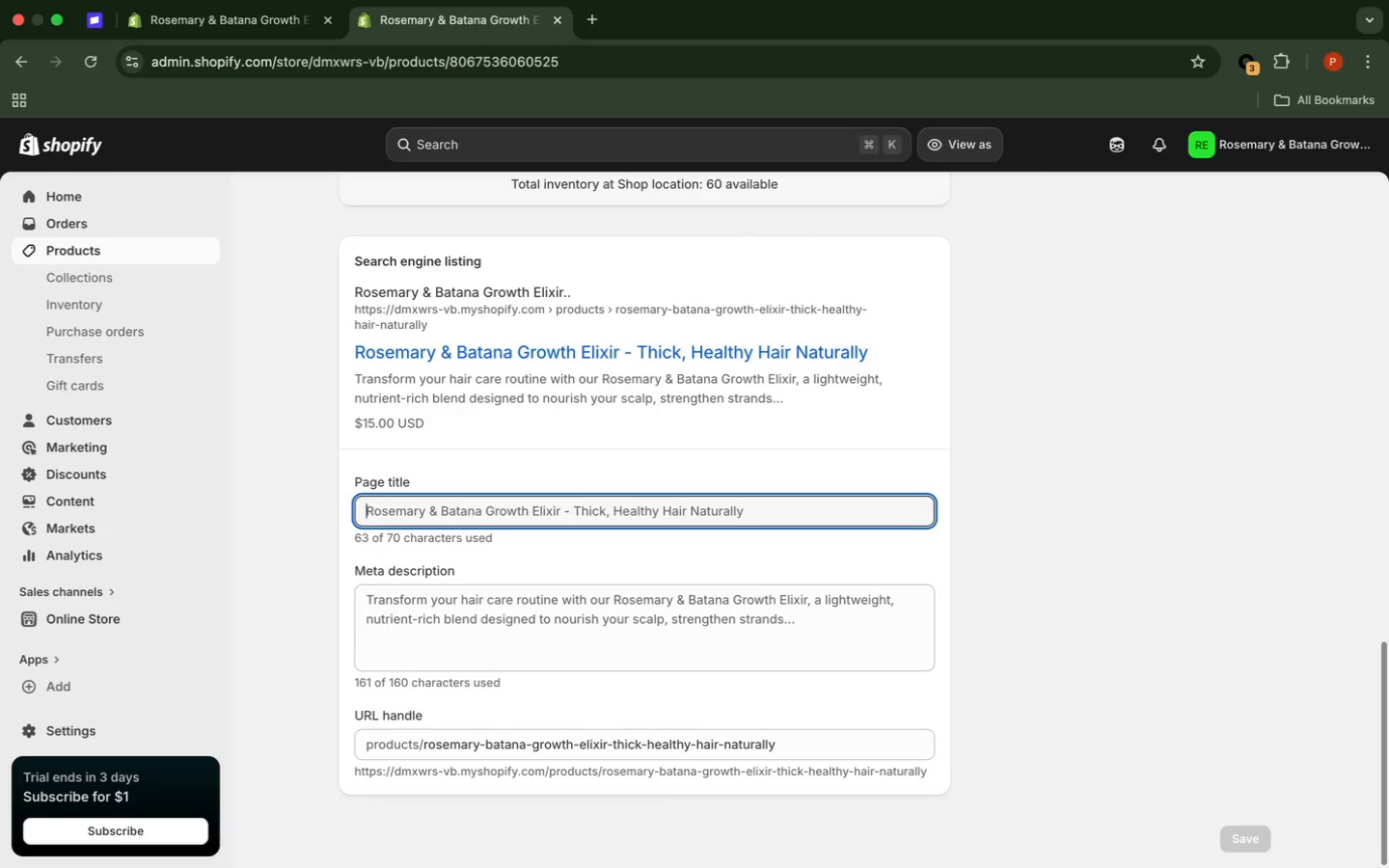 
key(Backspace)
 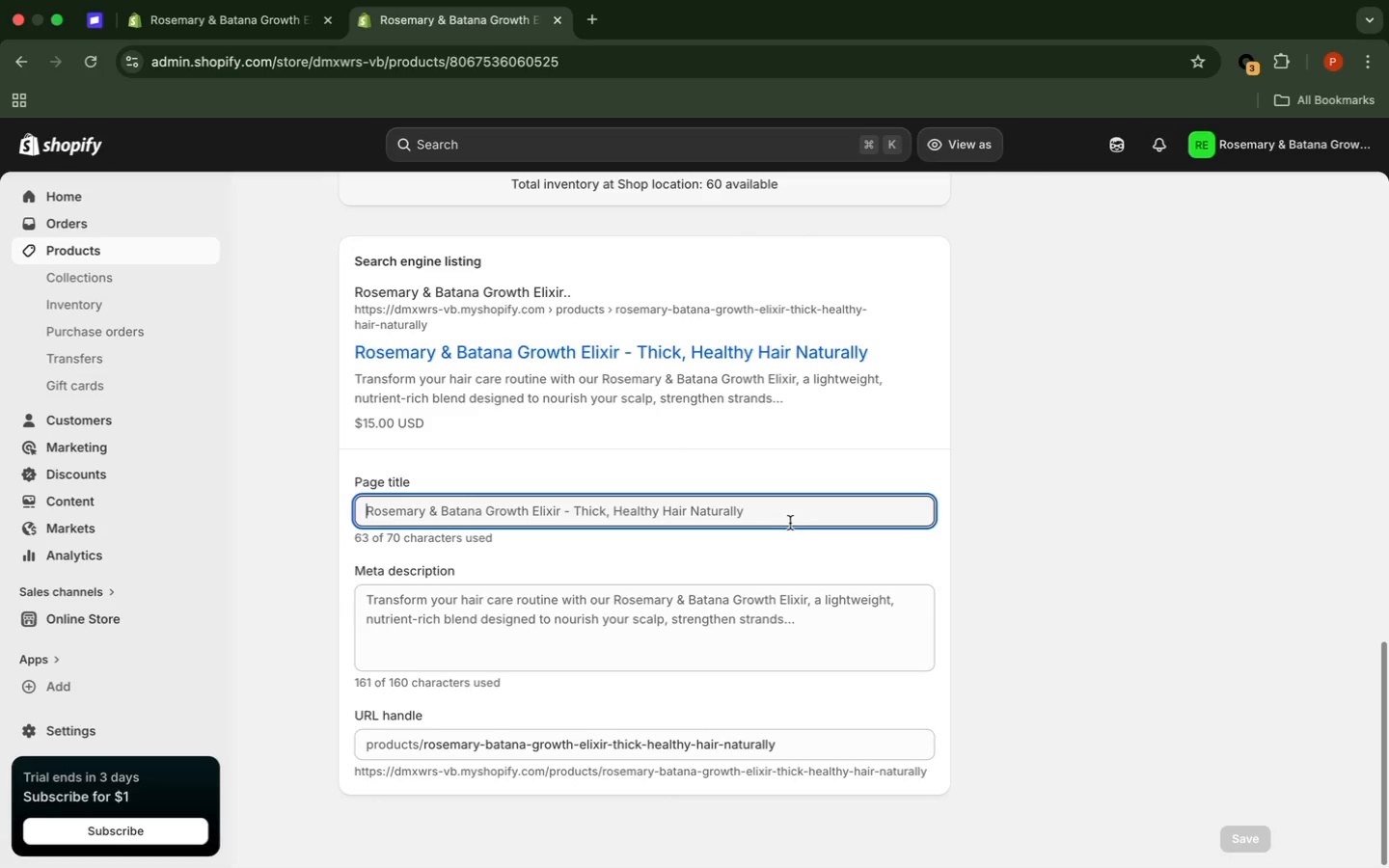 
left_click([790, 515])
 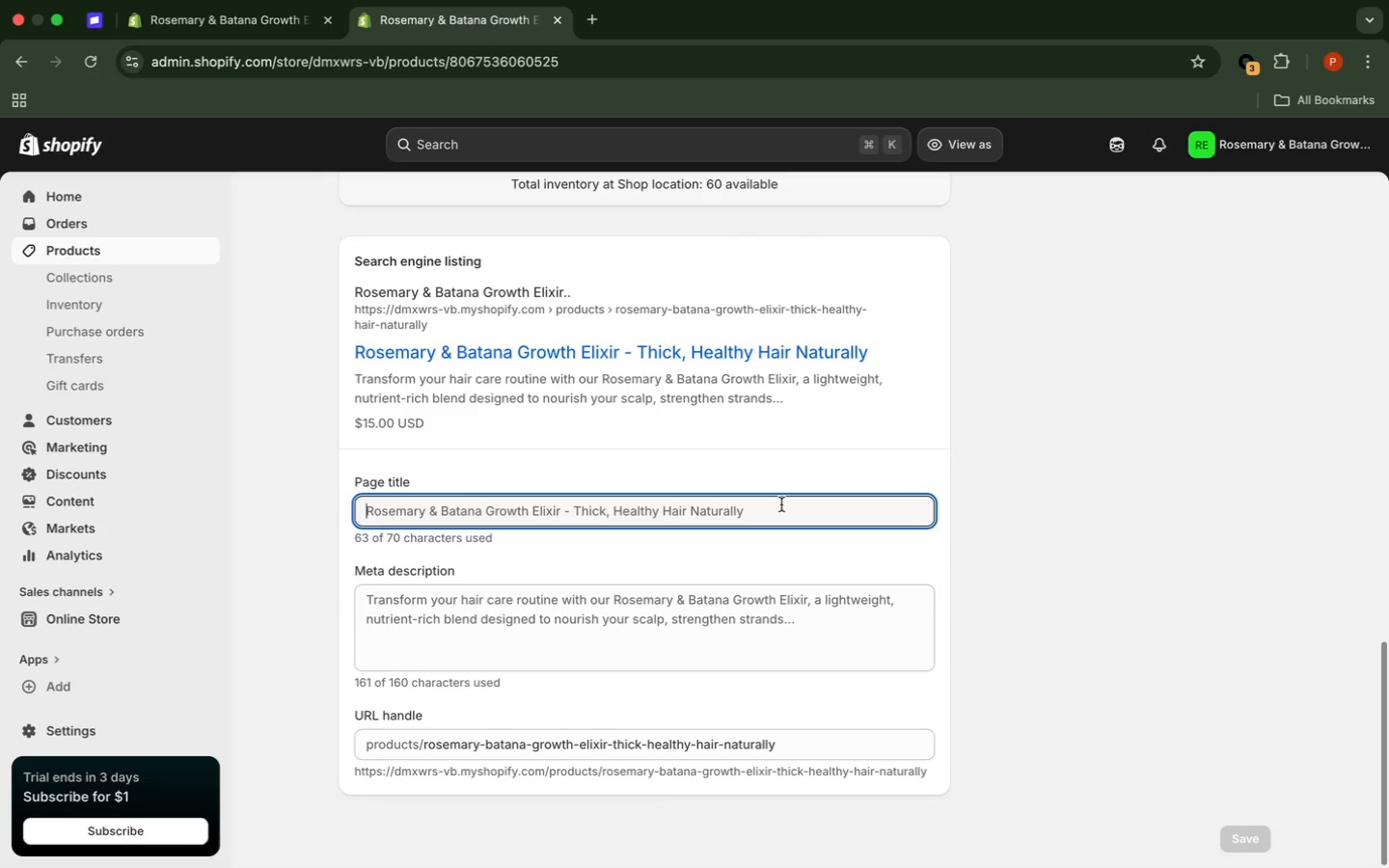 
left_click([781, 504])
 